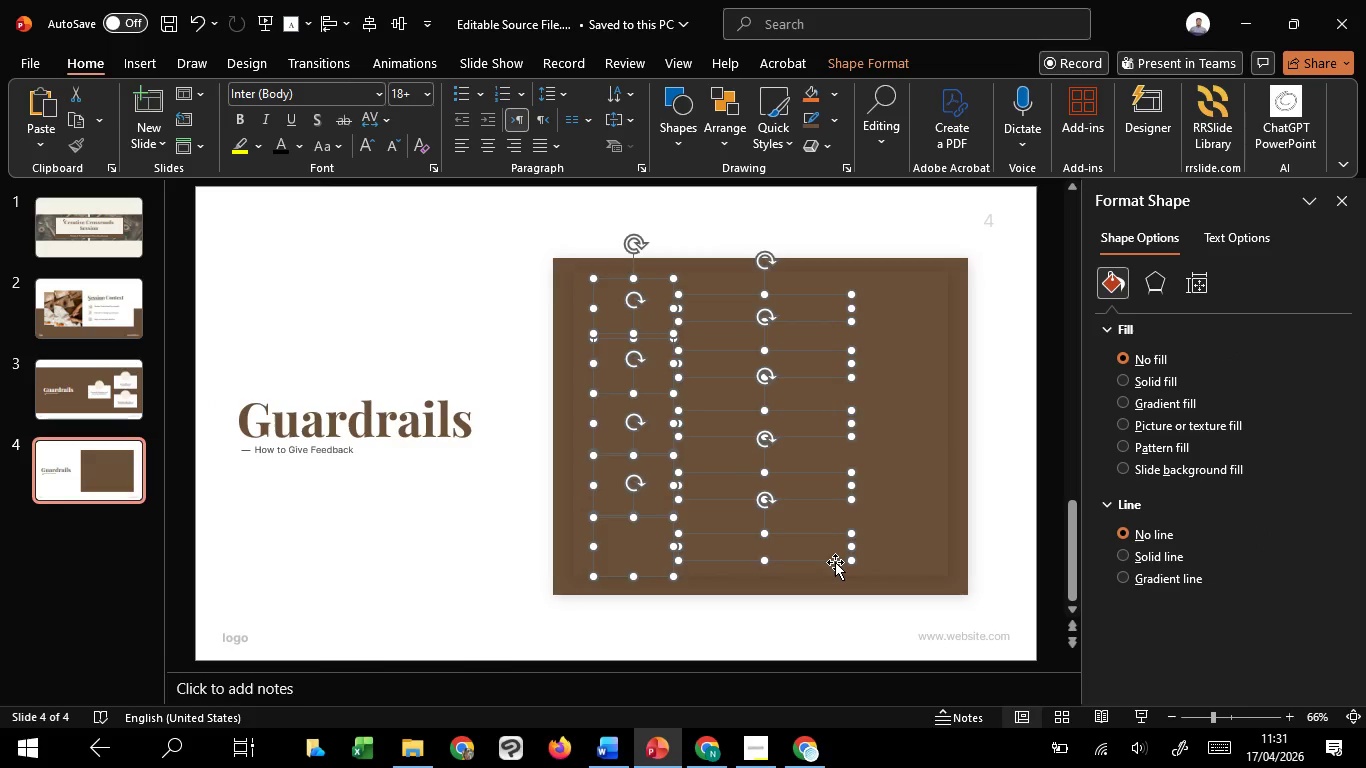 
right_click([835, 561])
 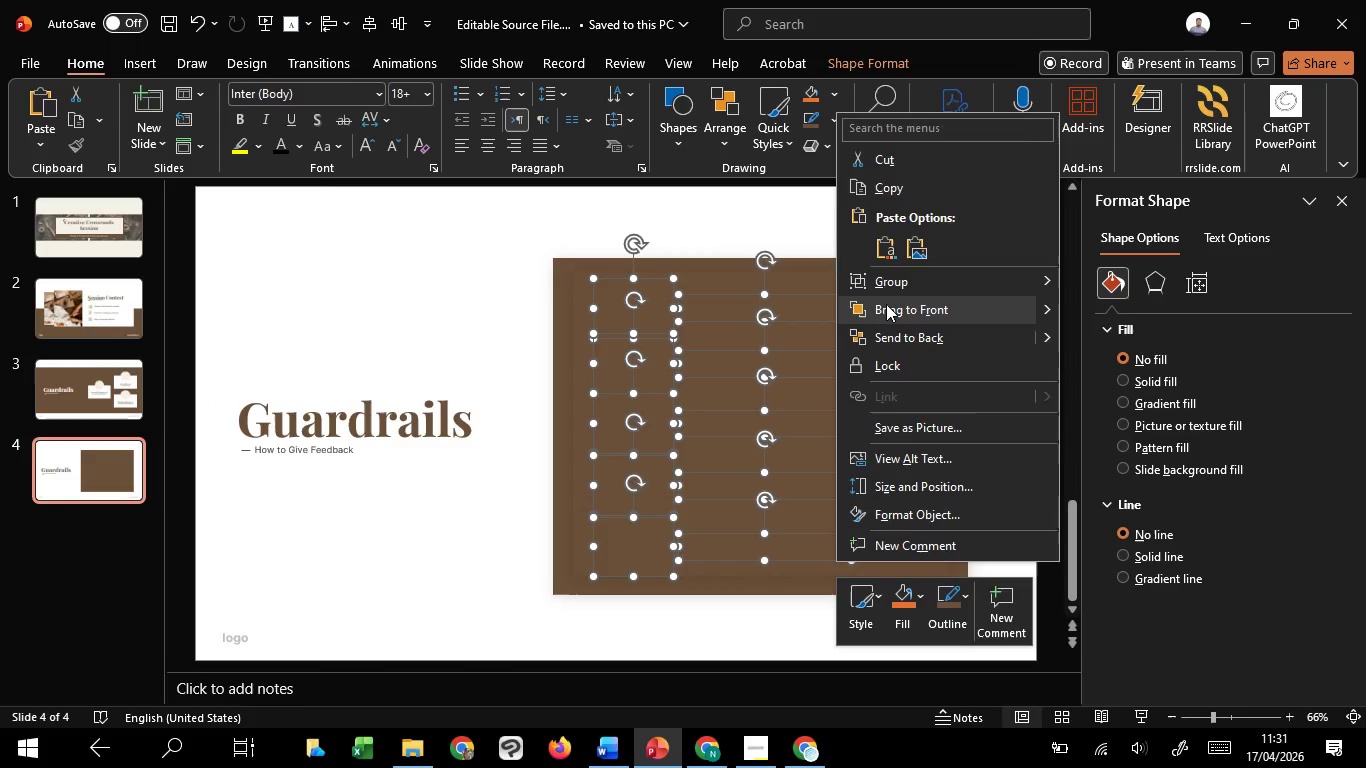 
left_click([886, 304])
 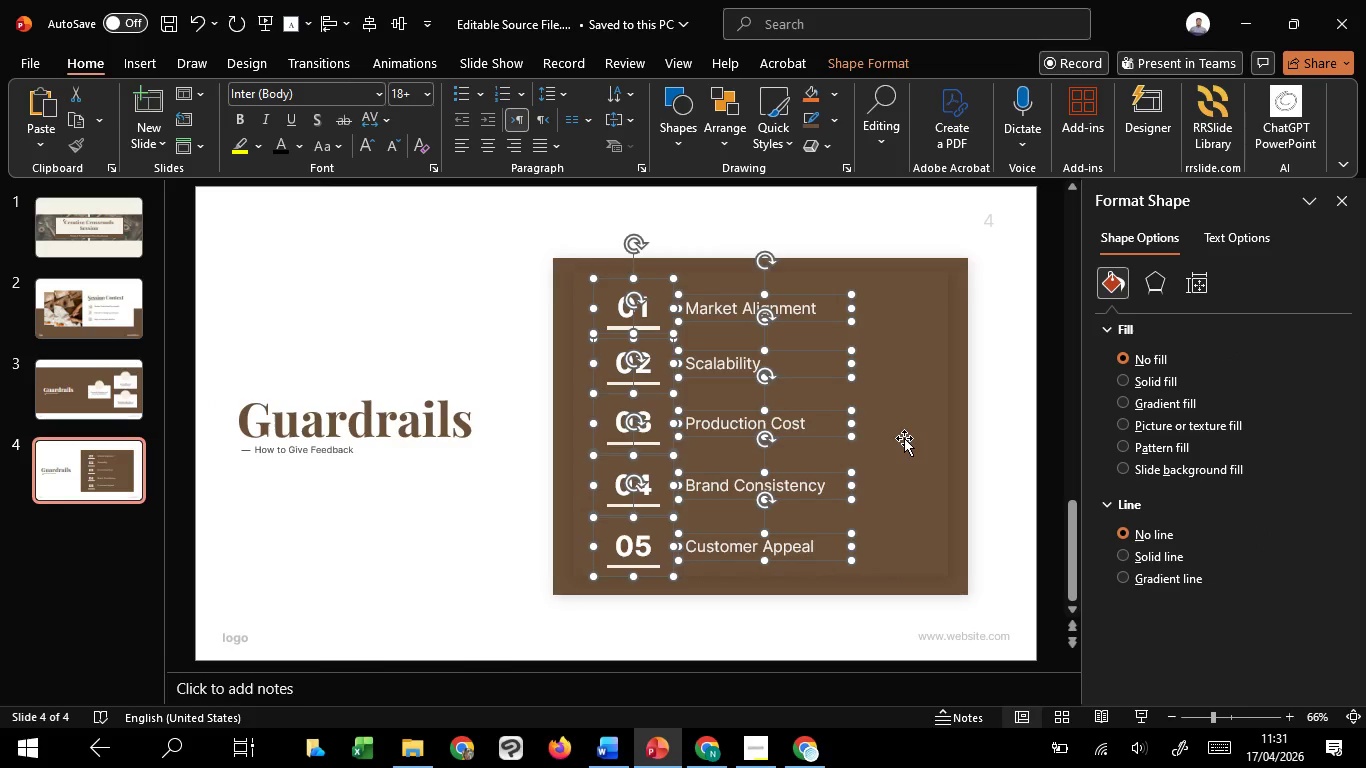 
left_click([904, 438])
 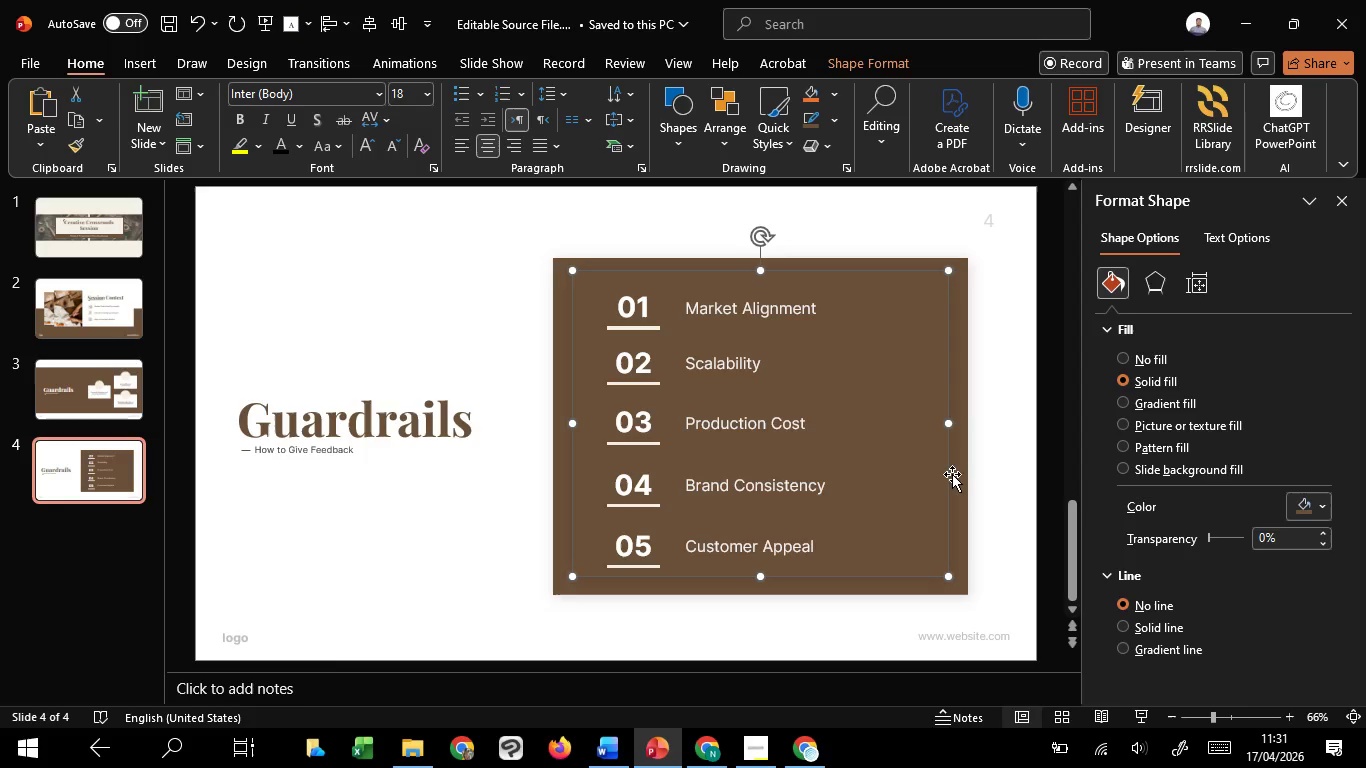 
hold_key(key=ShiftLeft, duration=1.16)
 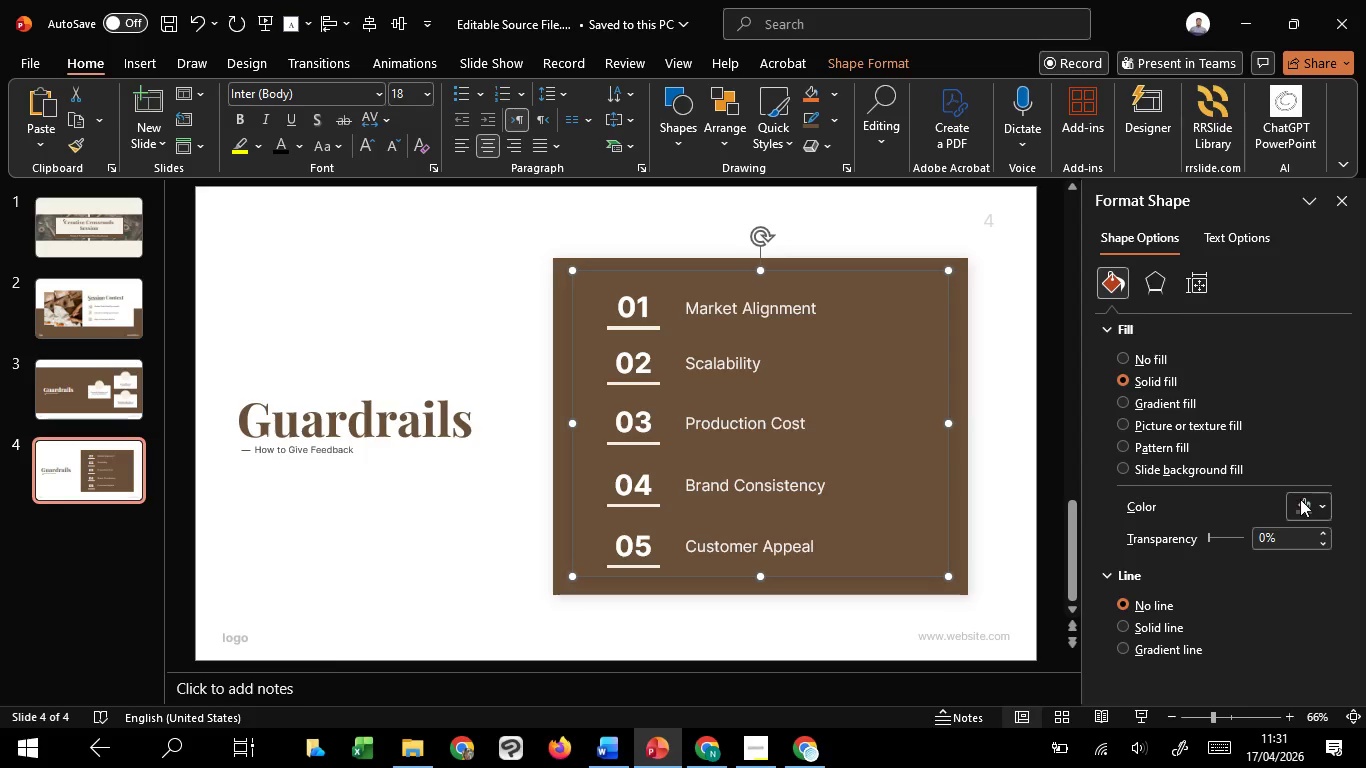 
left_click([1300, 499])
 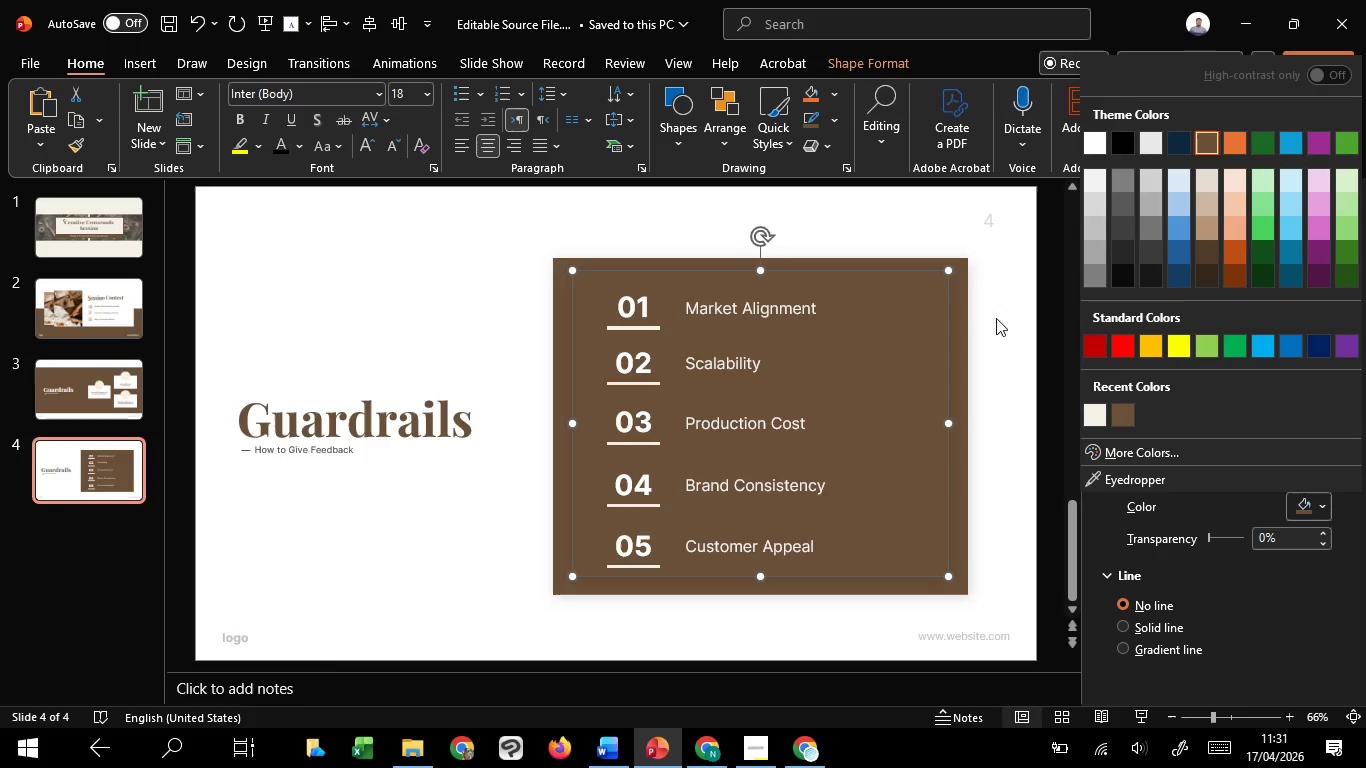 
left_click([957, 303])
 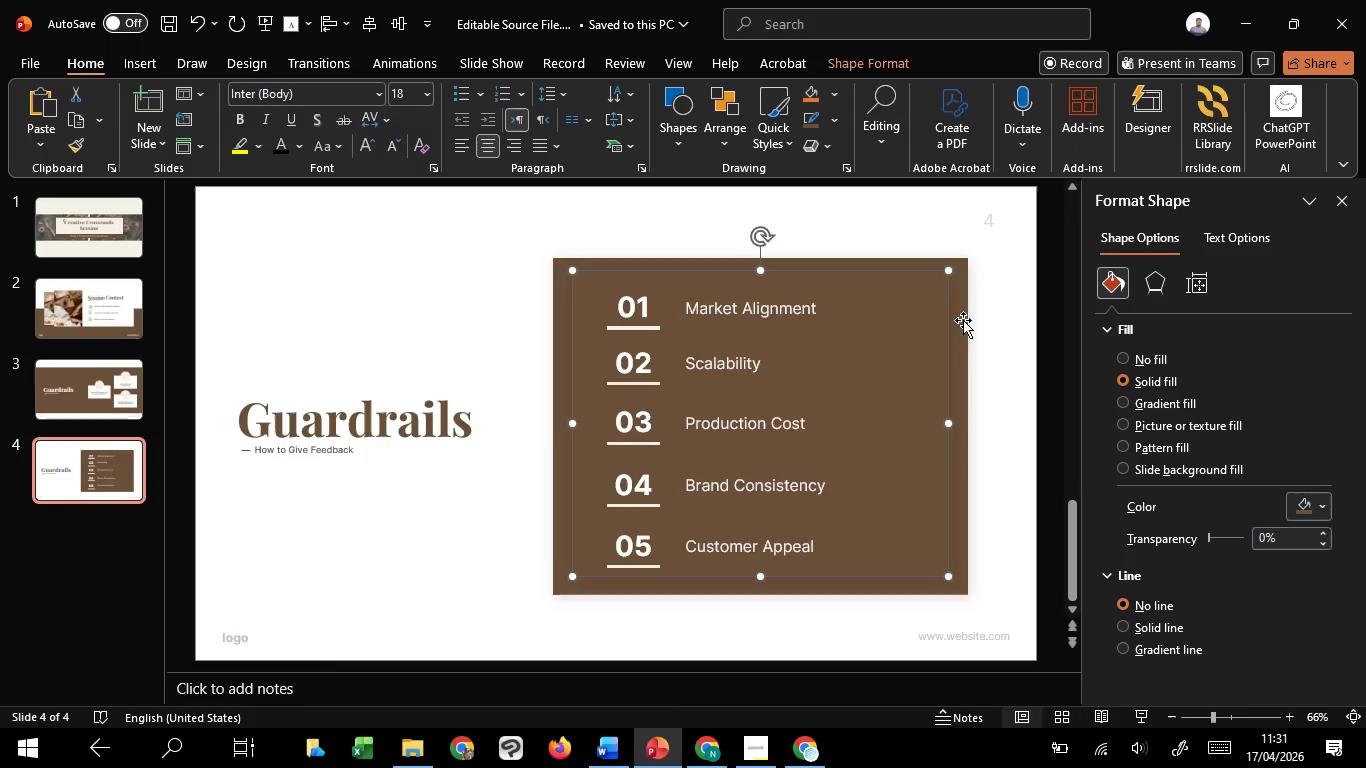 
left_click([963, 320])
 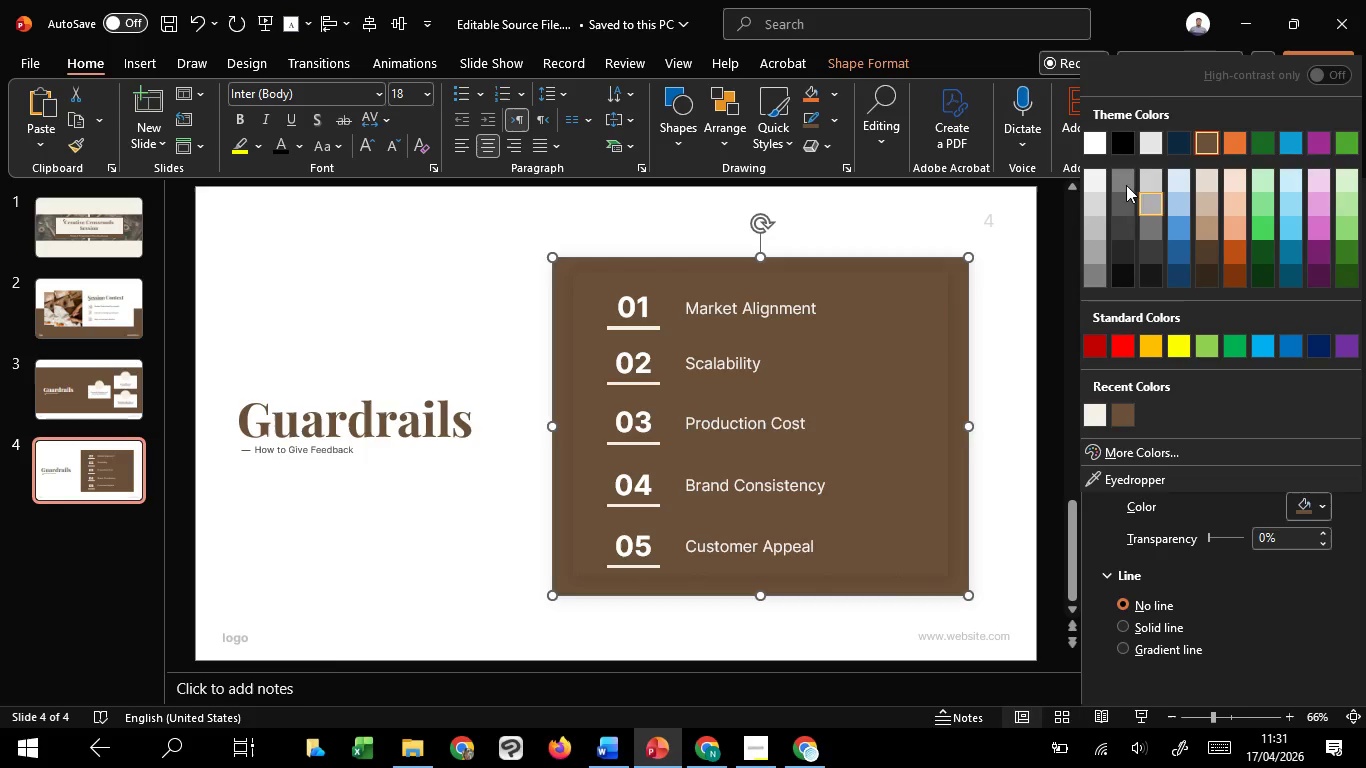 
left_click([1098, 146])
 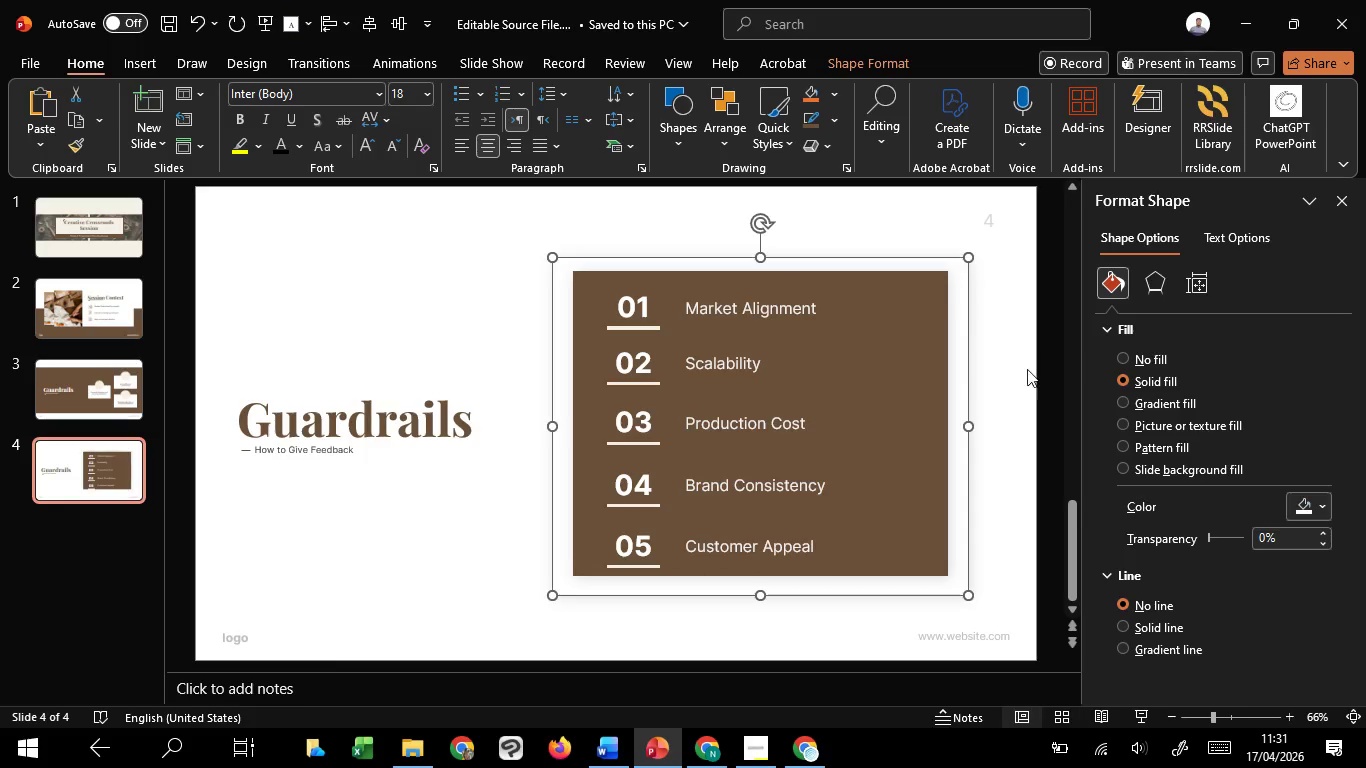 
left_click([1027, 369])
 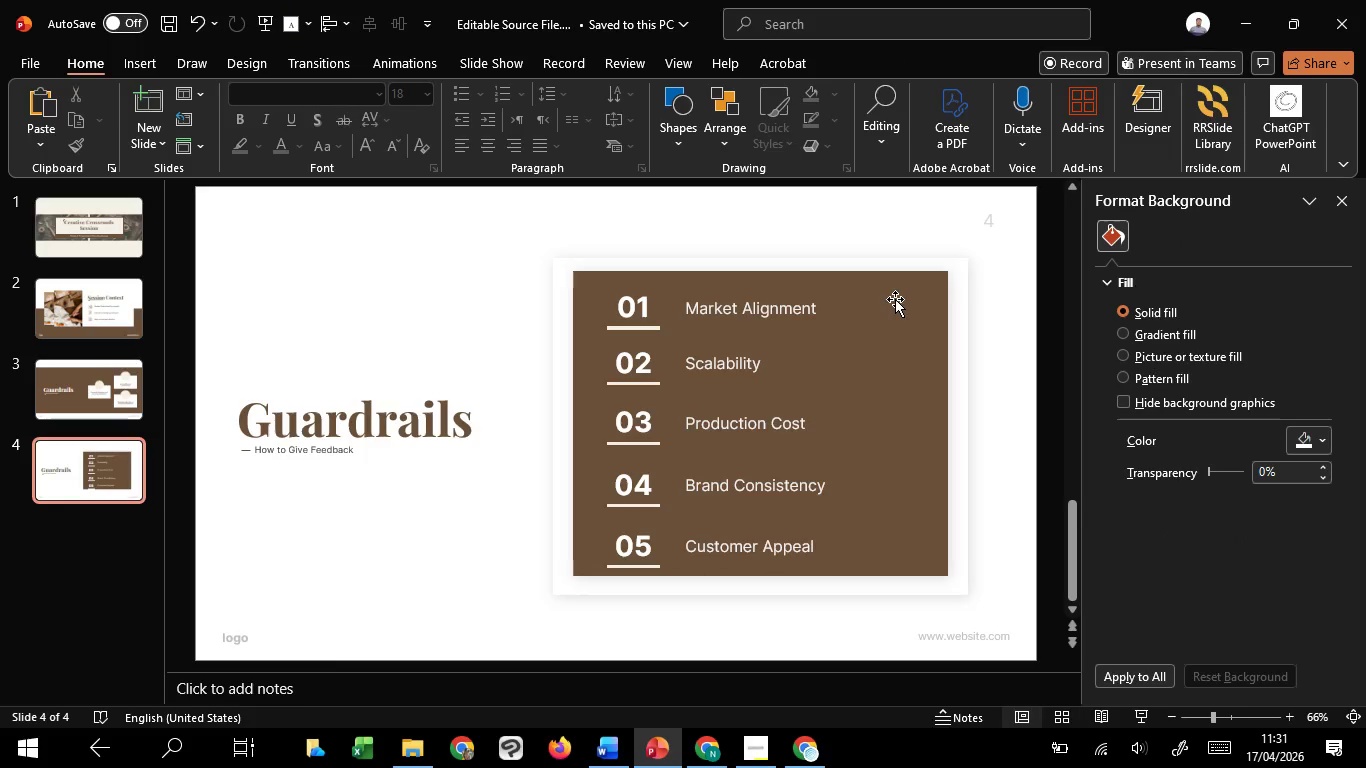 
left_click([895, 299])
 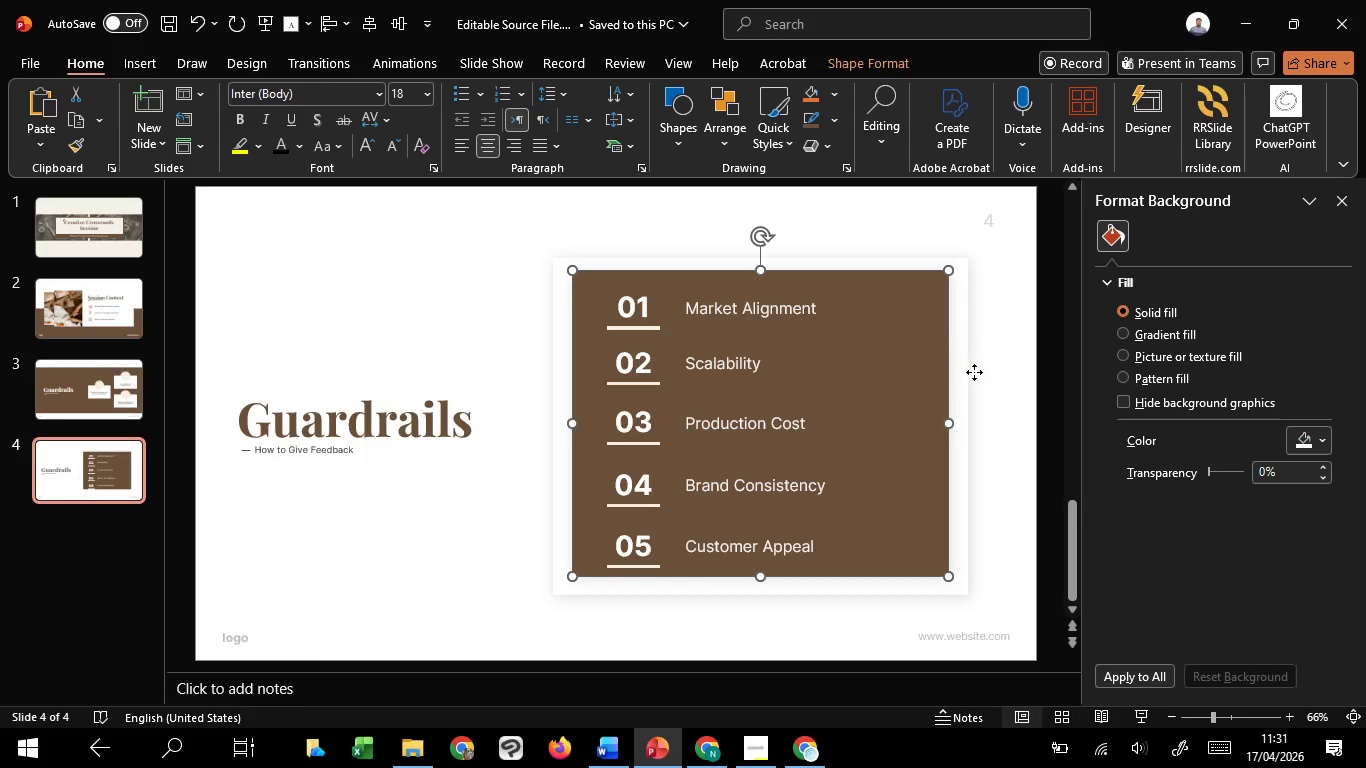 
hold_key(key=ShiftLeft, duration=1.5)
left_click([962, 363])
 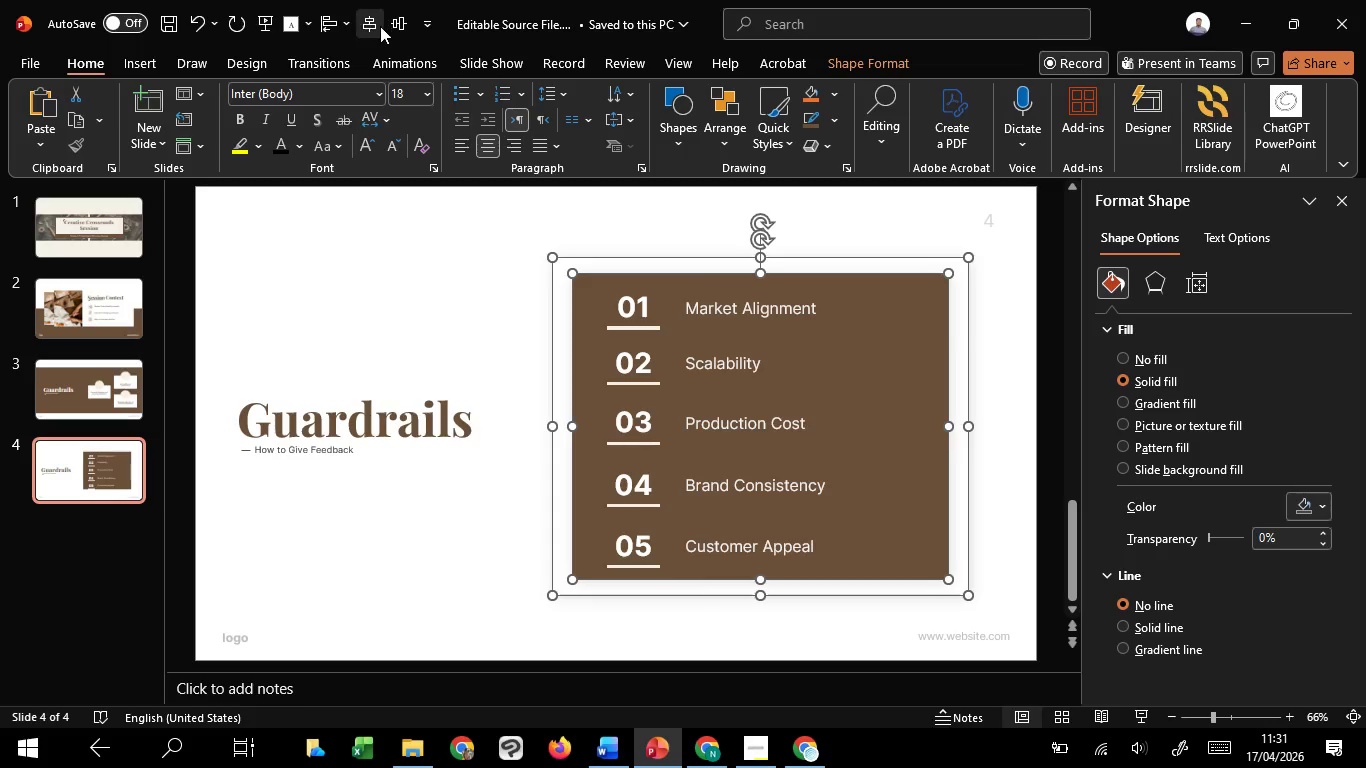 
left_click([369, 26])
 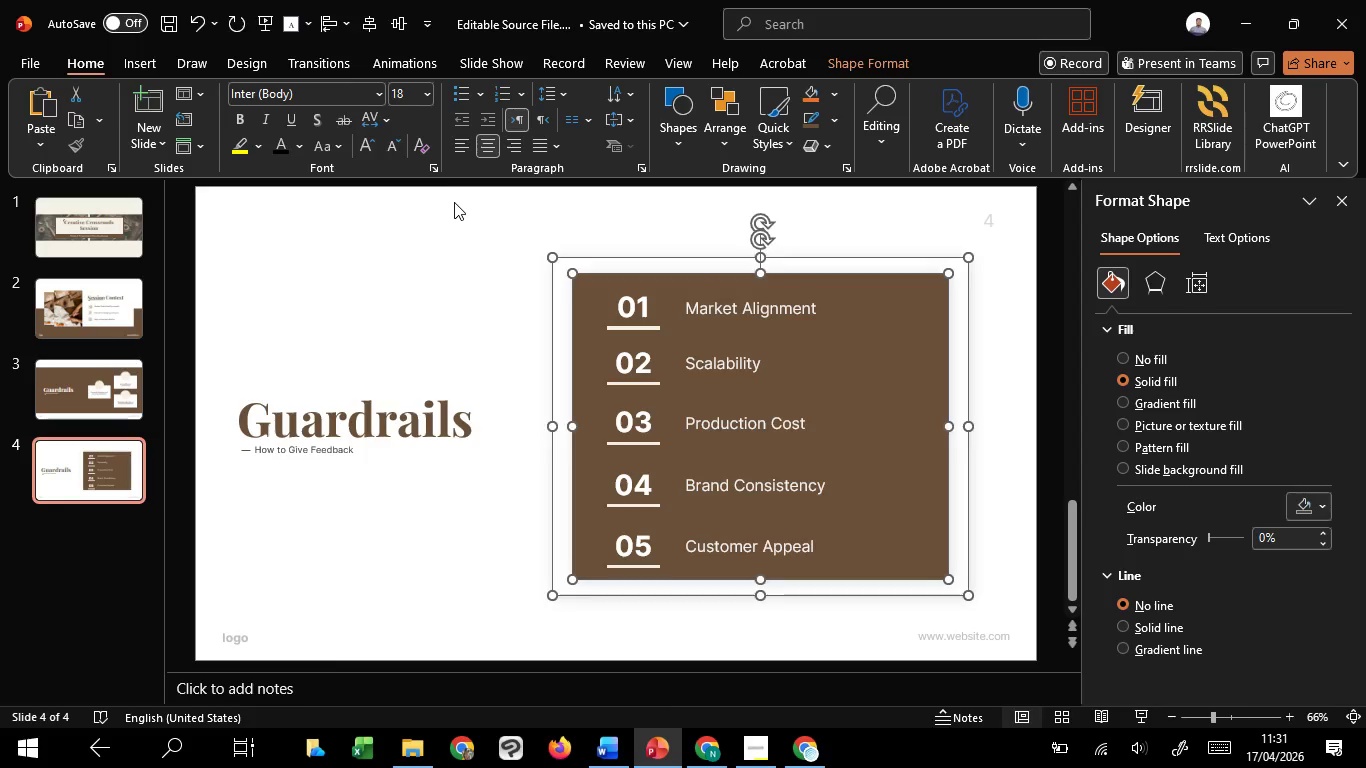 
left_click([454, 202])
 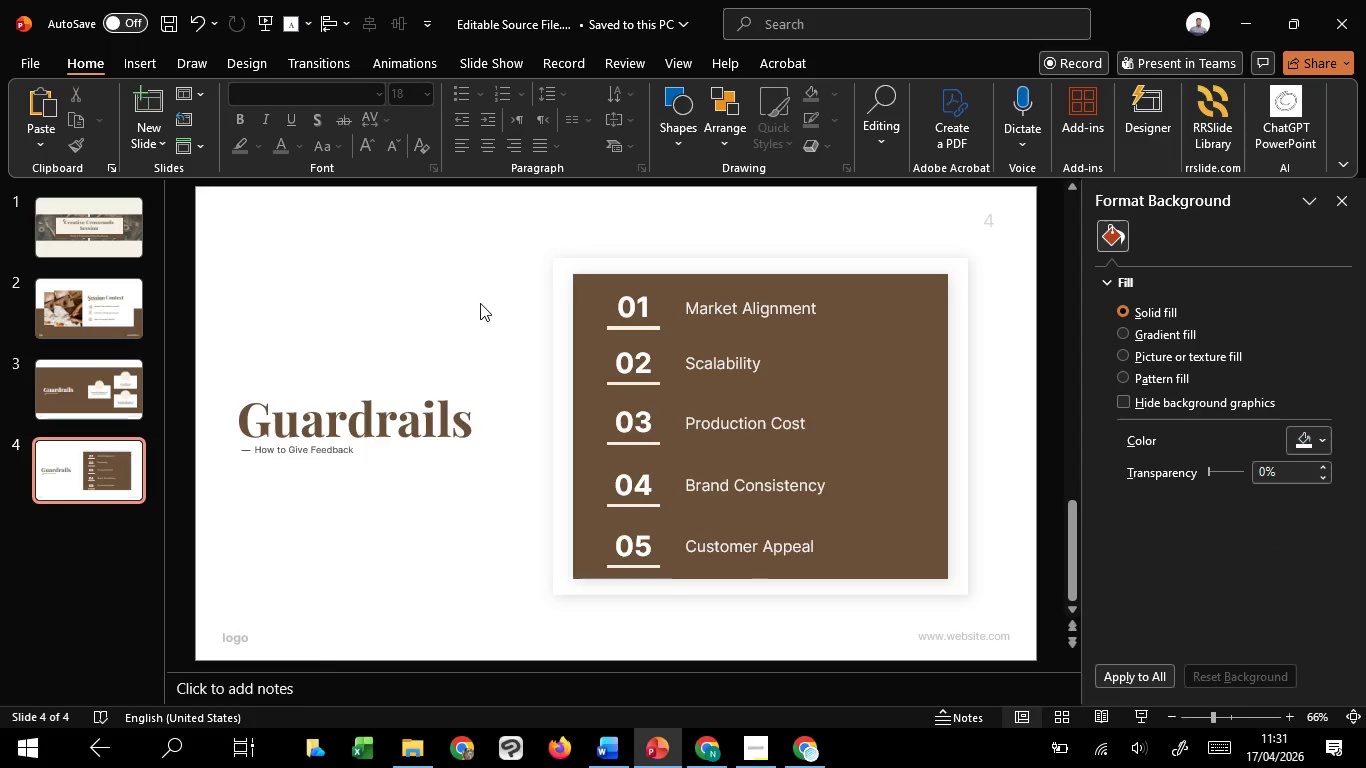 
left_click_drag(start_coordinate=[480, 302], to_coordinate=[1049, 583])
 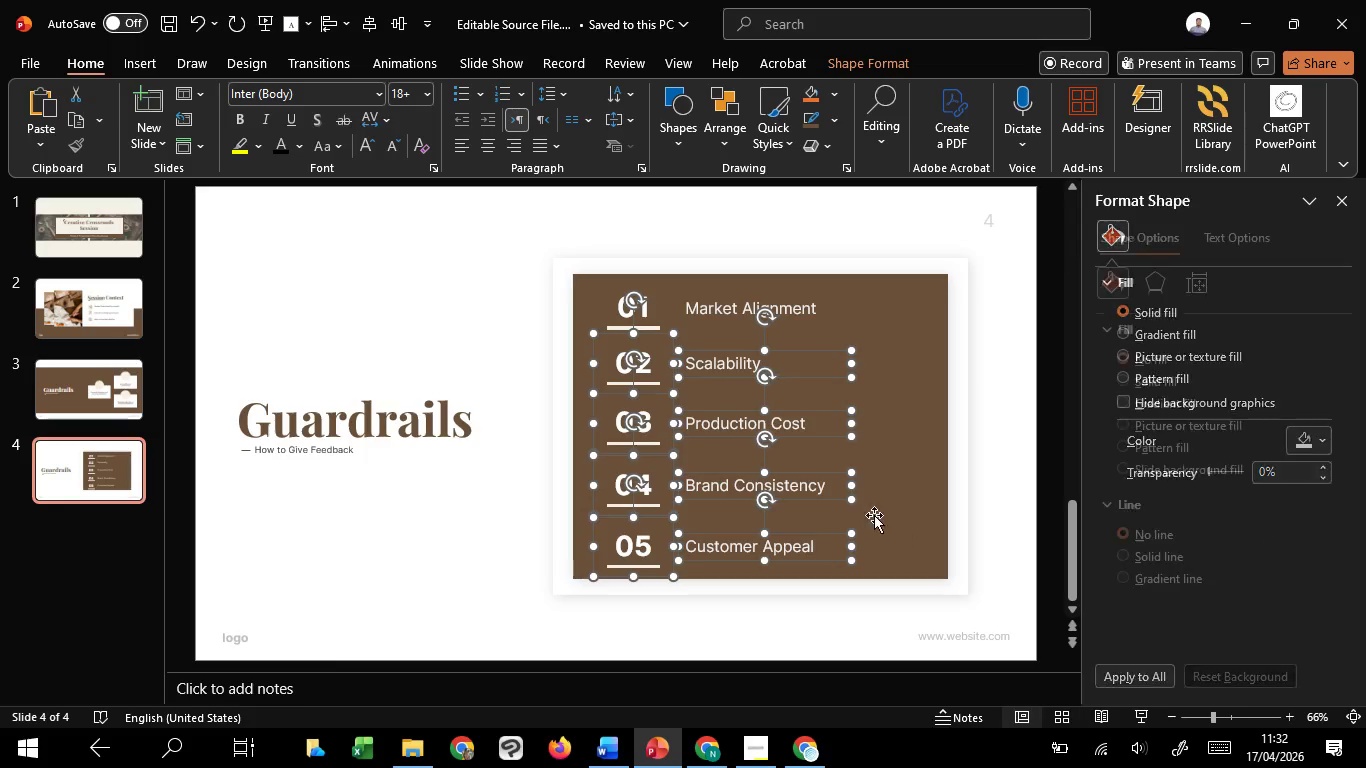 
hold_key(key=ShiftLeft, duration=1.47)
left_click([715, 308])
 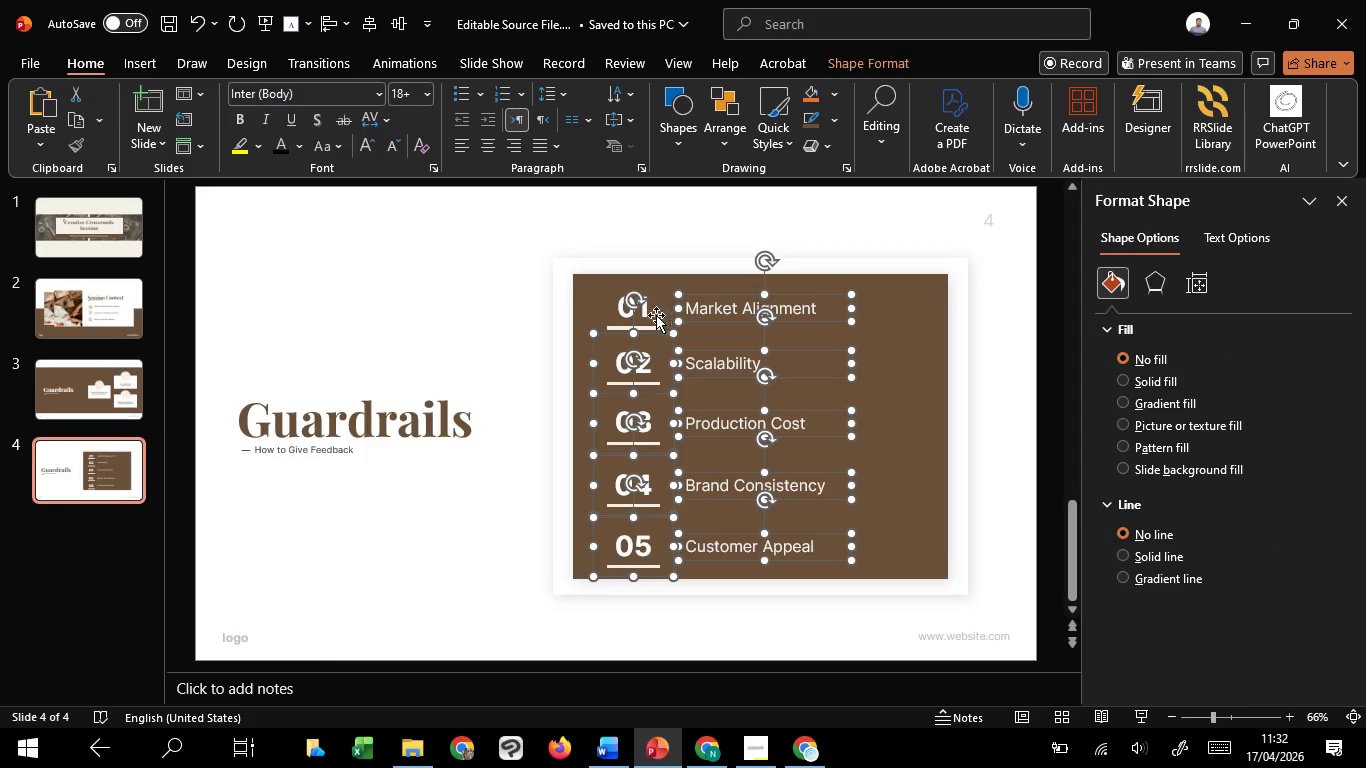 
left_click([656, 315])
 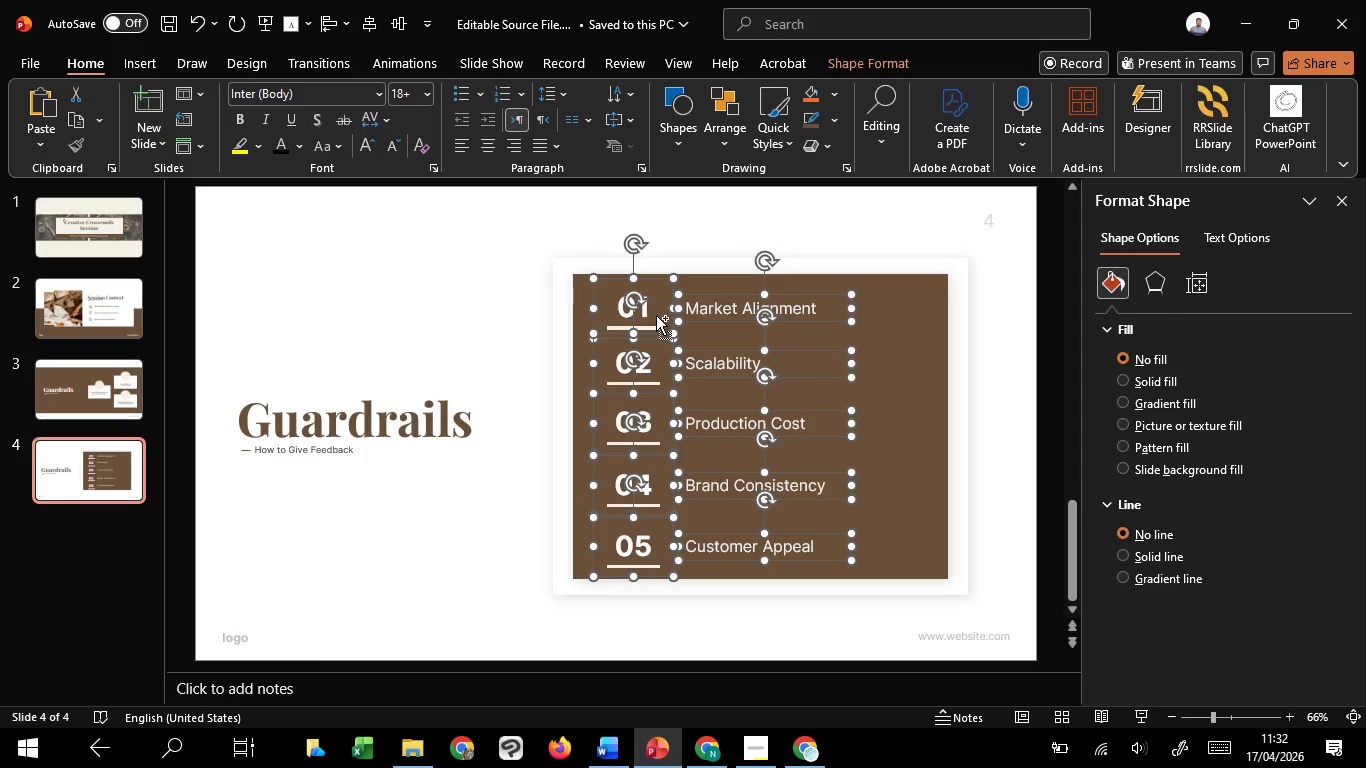 
key(Control+G)
 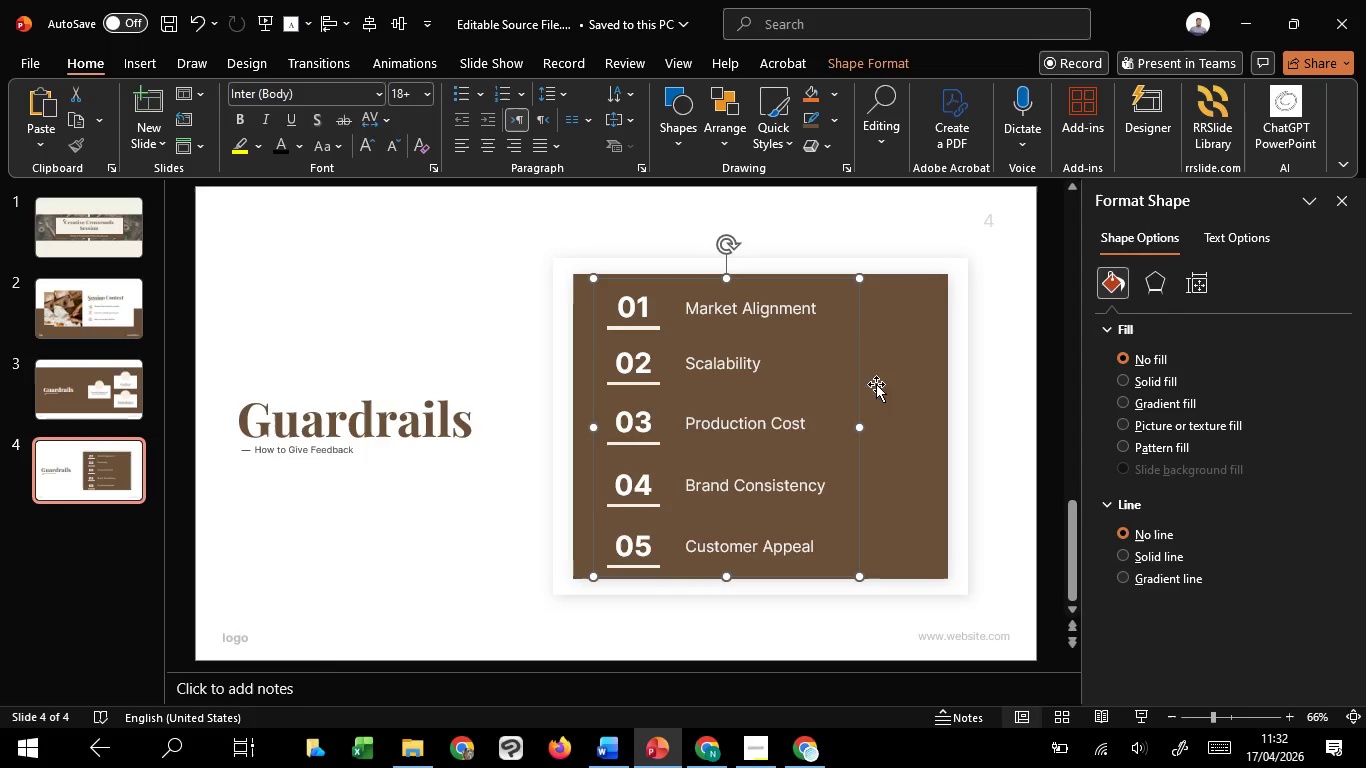 
hold_key(key=ShiftLeft, duration=1.5)
left_click([904, 384])
 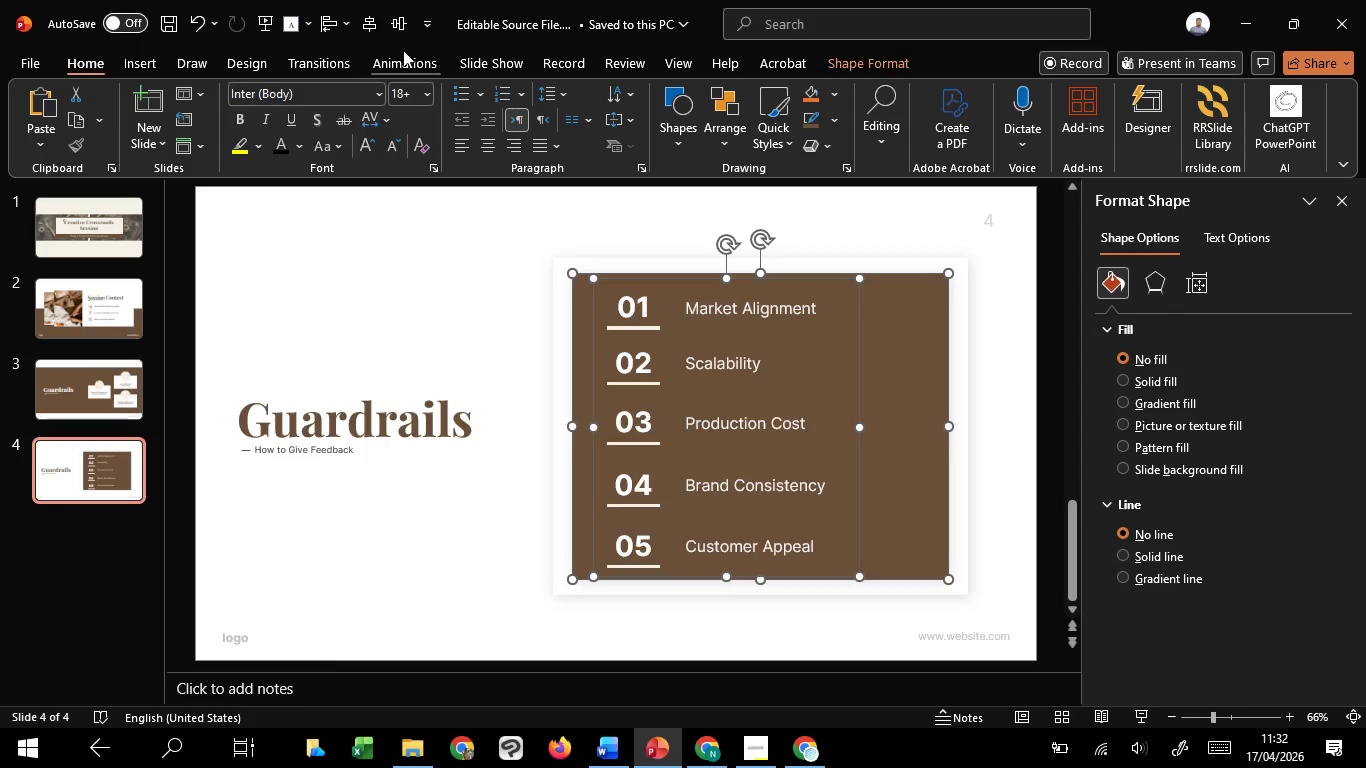 
key(Shift+ShiftLeft)
 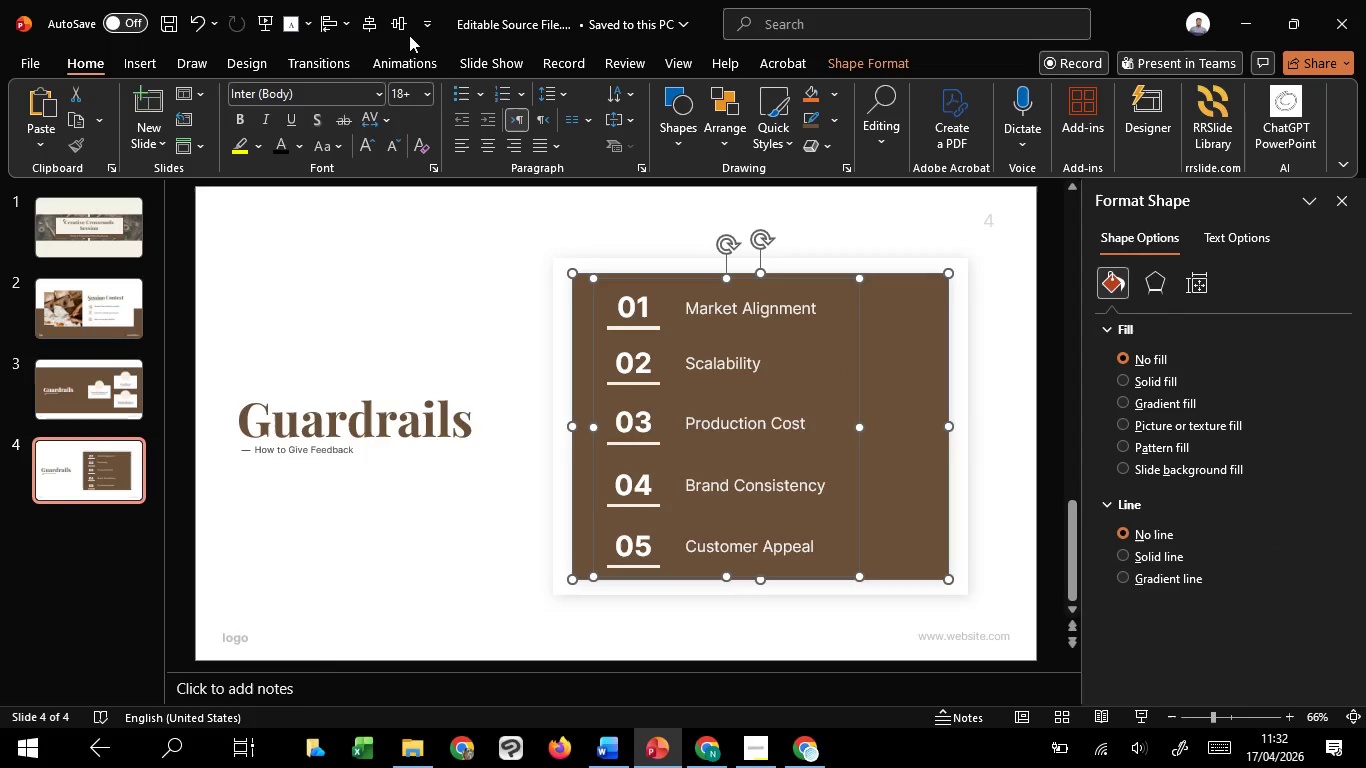 
key(Shift+ShiftLeft)
 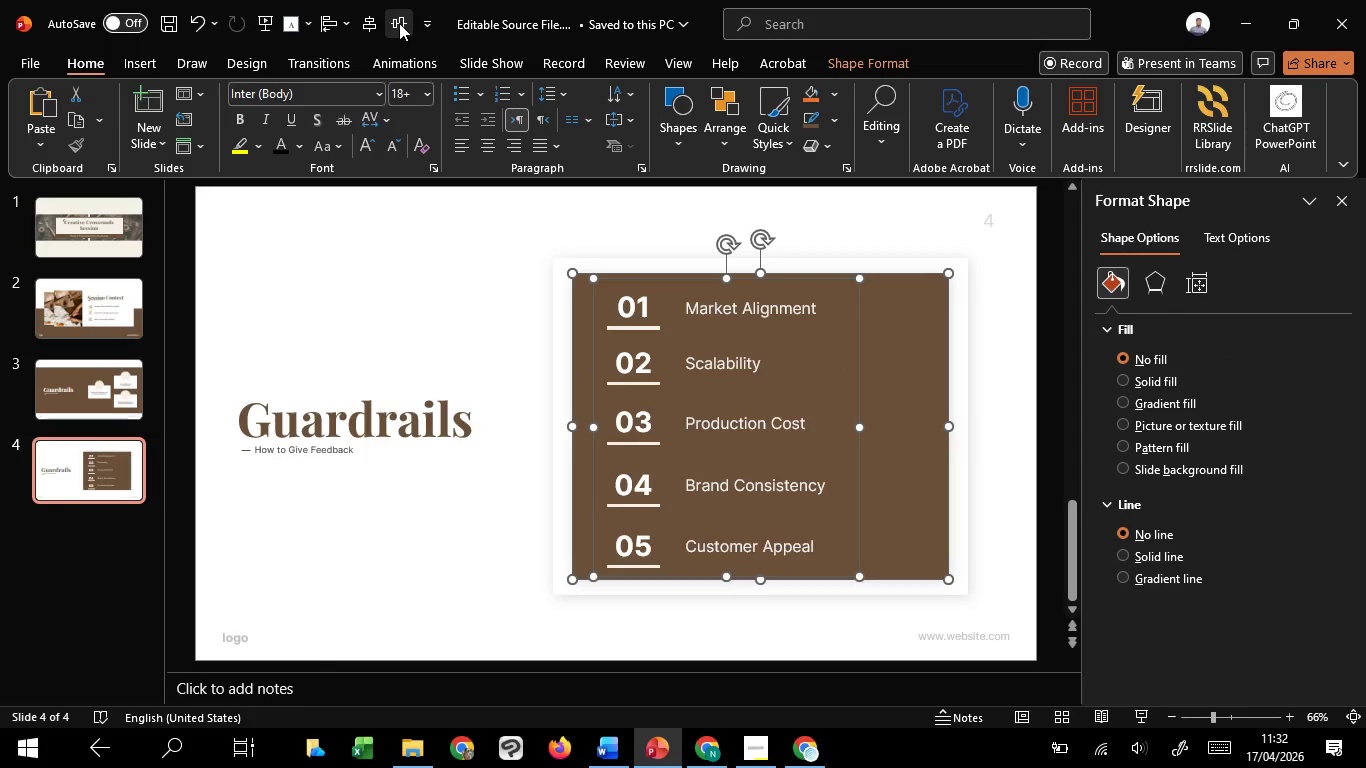 
left_click([399, 23])
 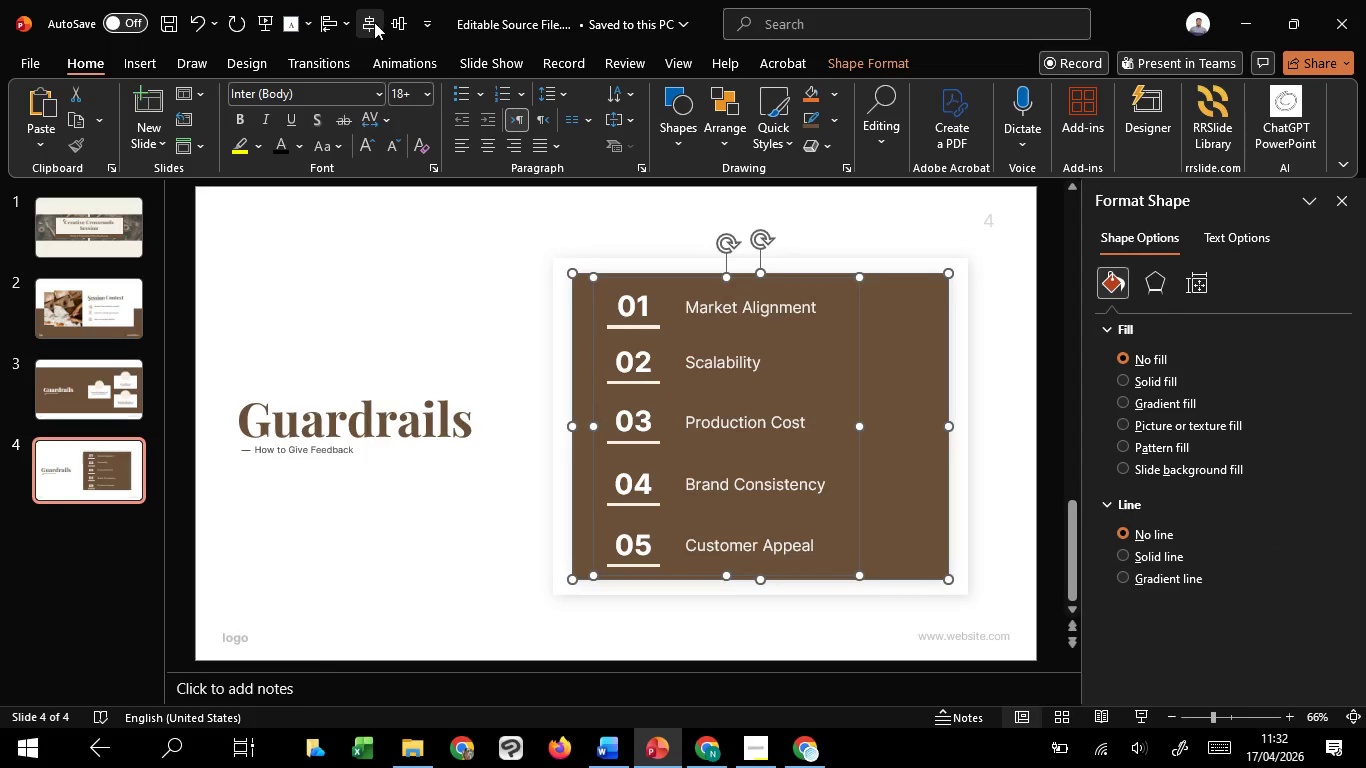 
left_click([374, 22])
 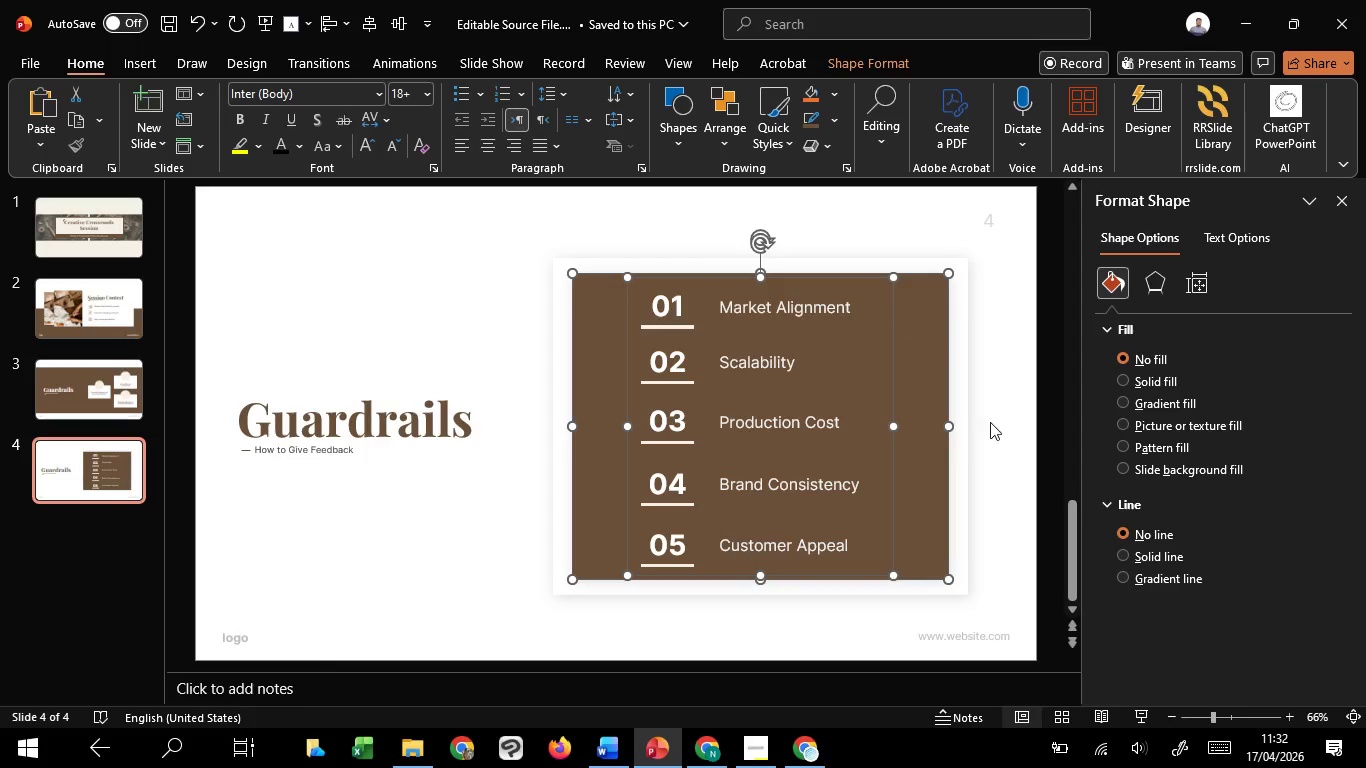 
left_click([1005, 434])
 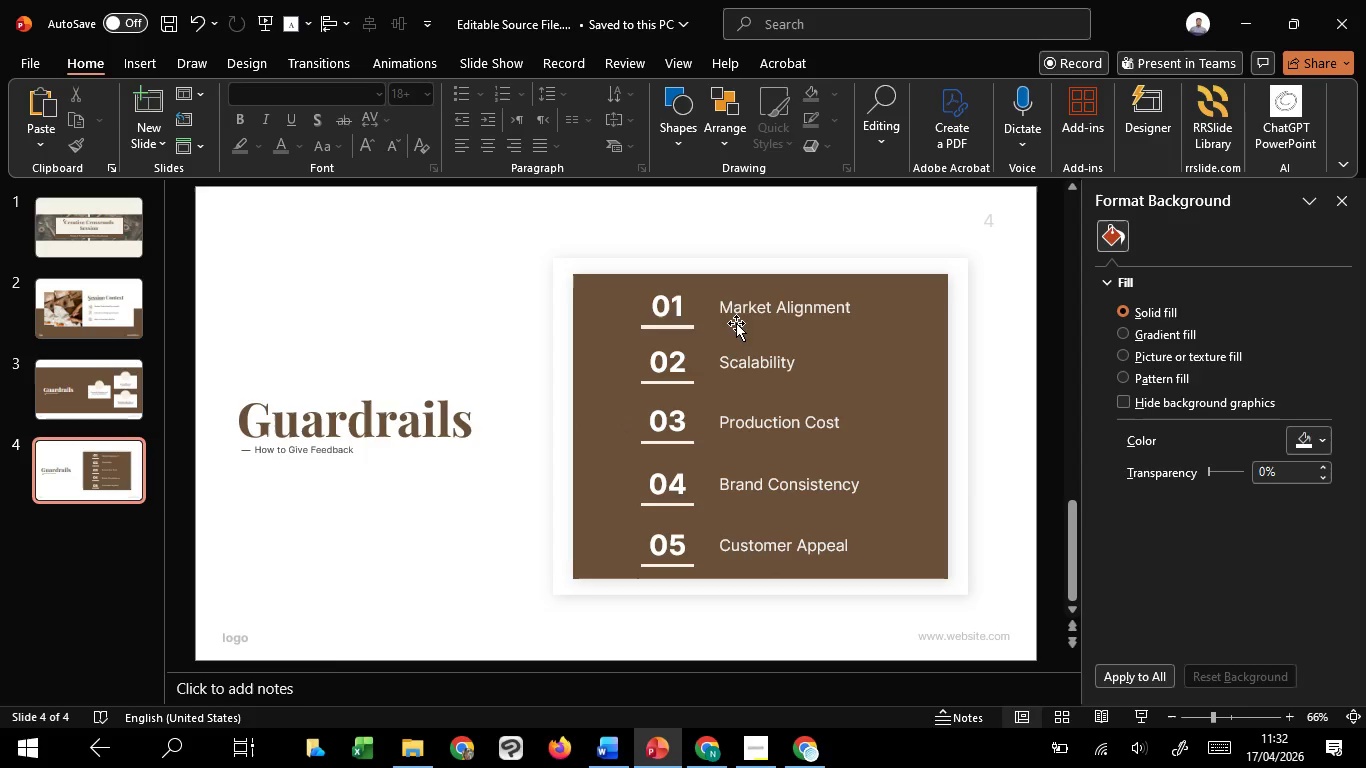 
left_click([738, 305])
 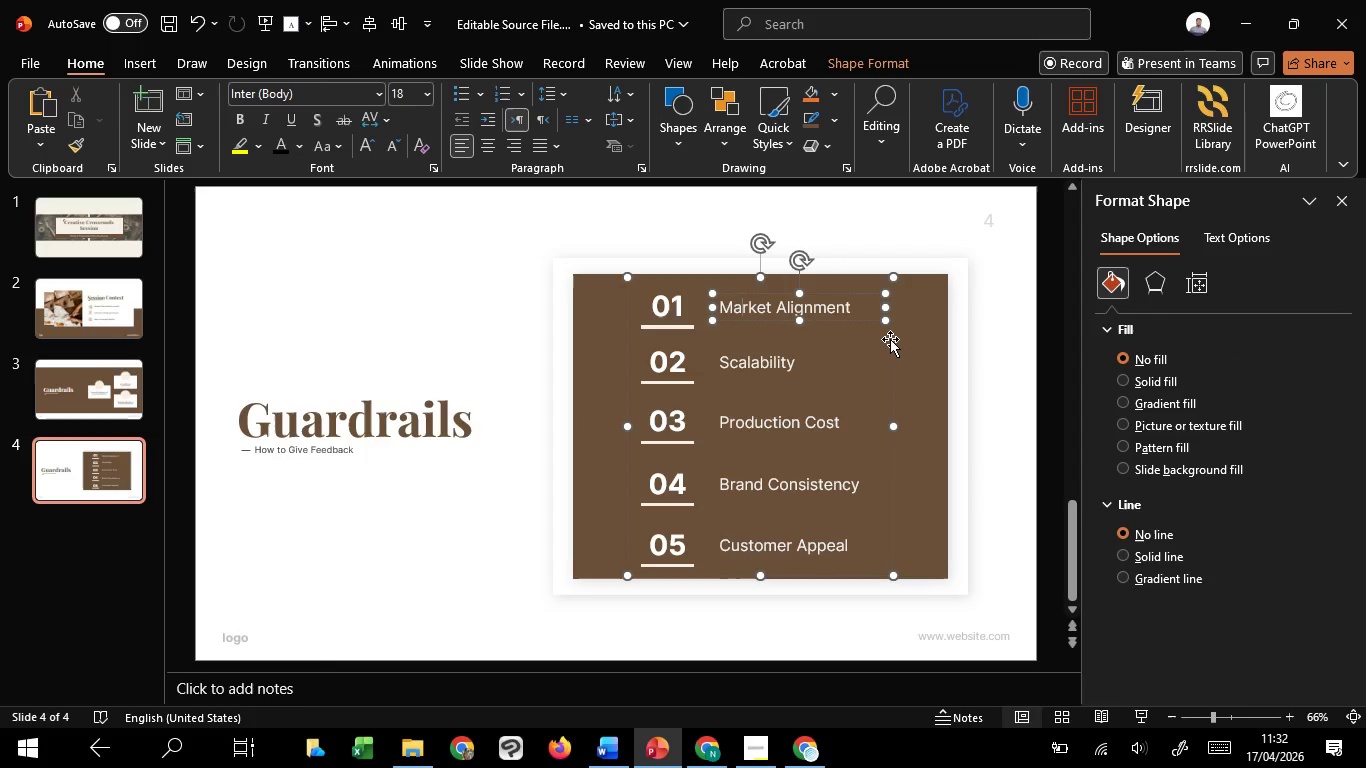 
left_click([890, 339])
 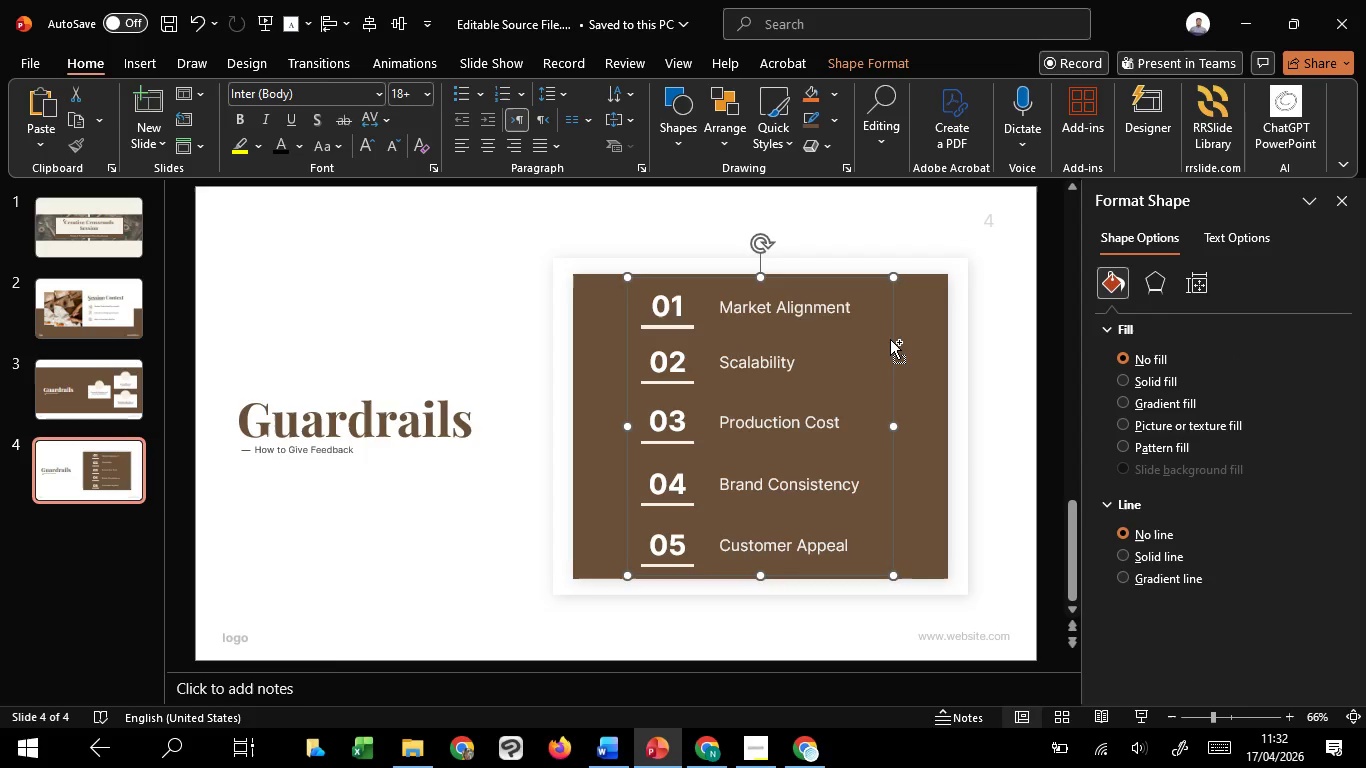 
hold_key(key=ControlLeft, duration=0.7)
 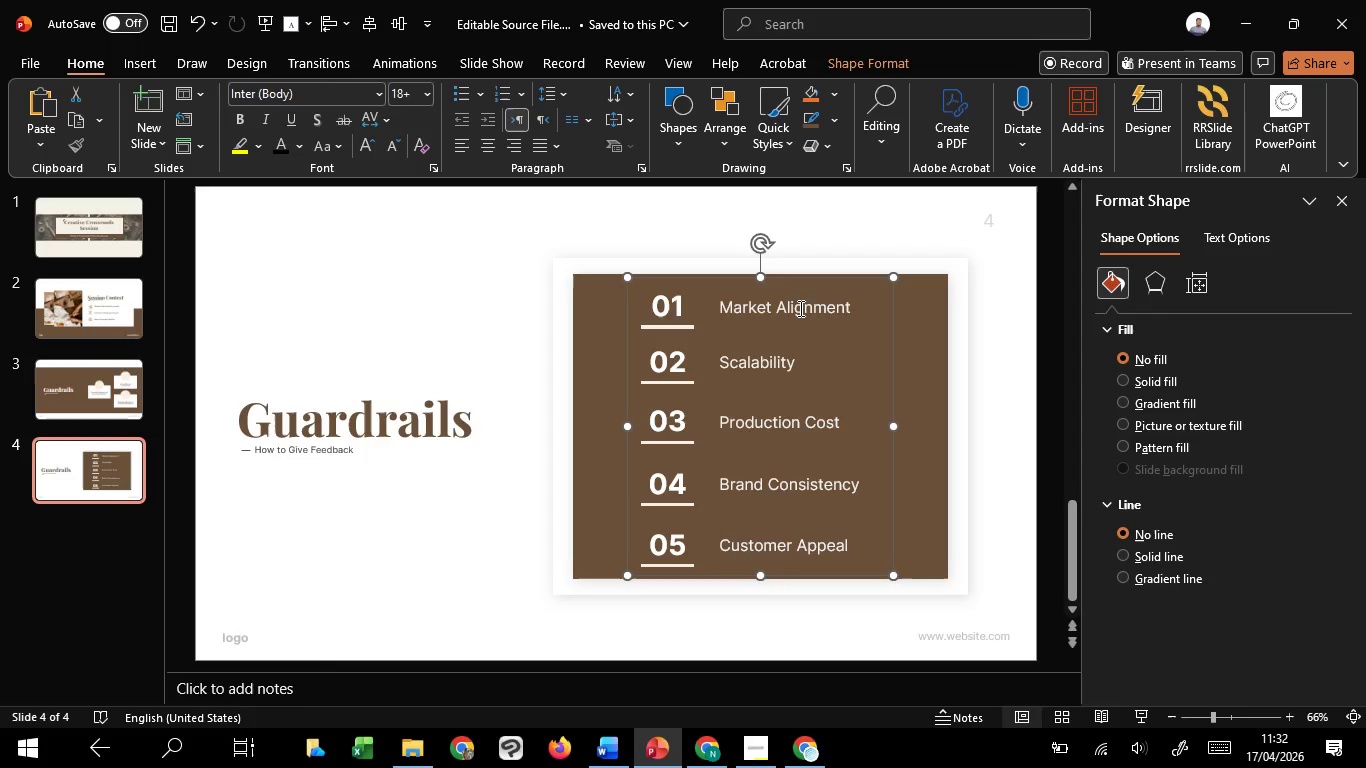 
hold_key(key=ShiftLeft, duration=1.52)
left_click([793, 304])
 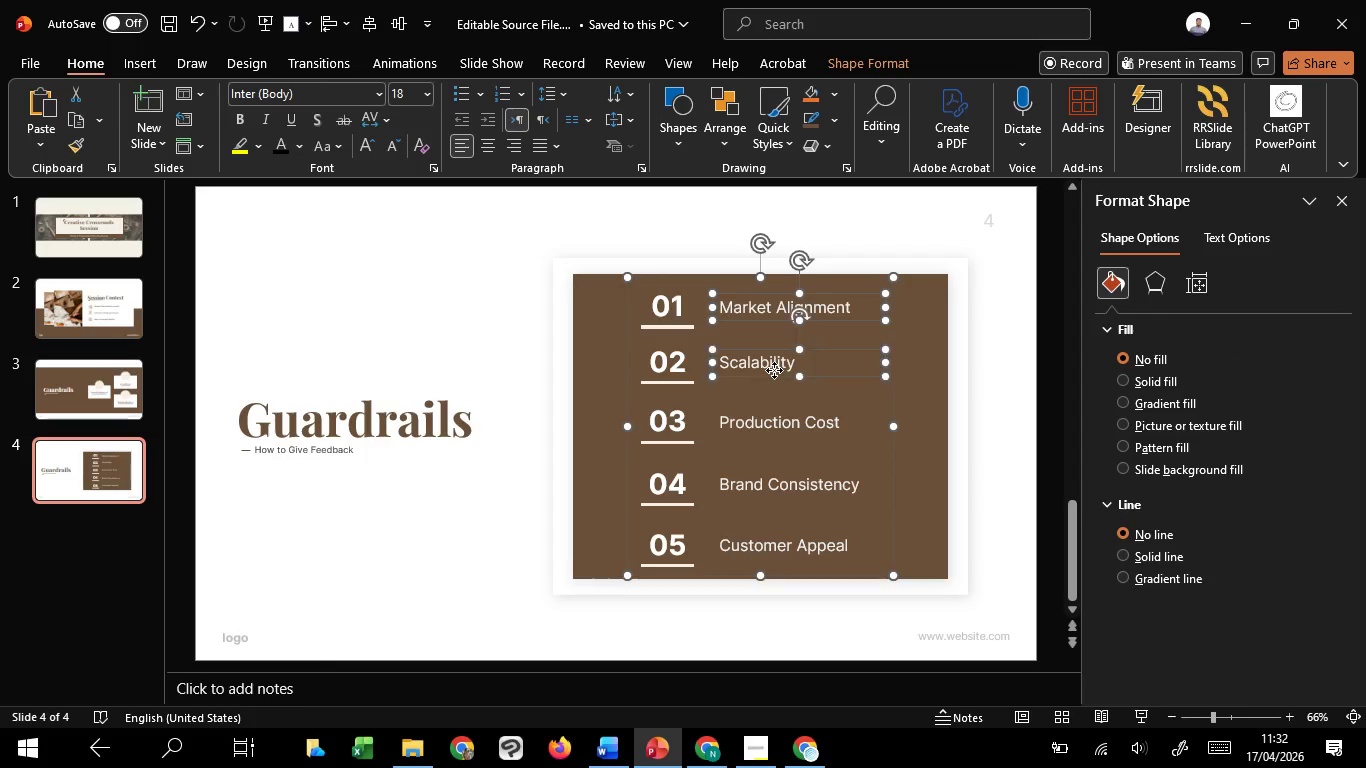 
left_click([774, 370])
 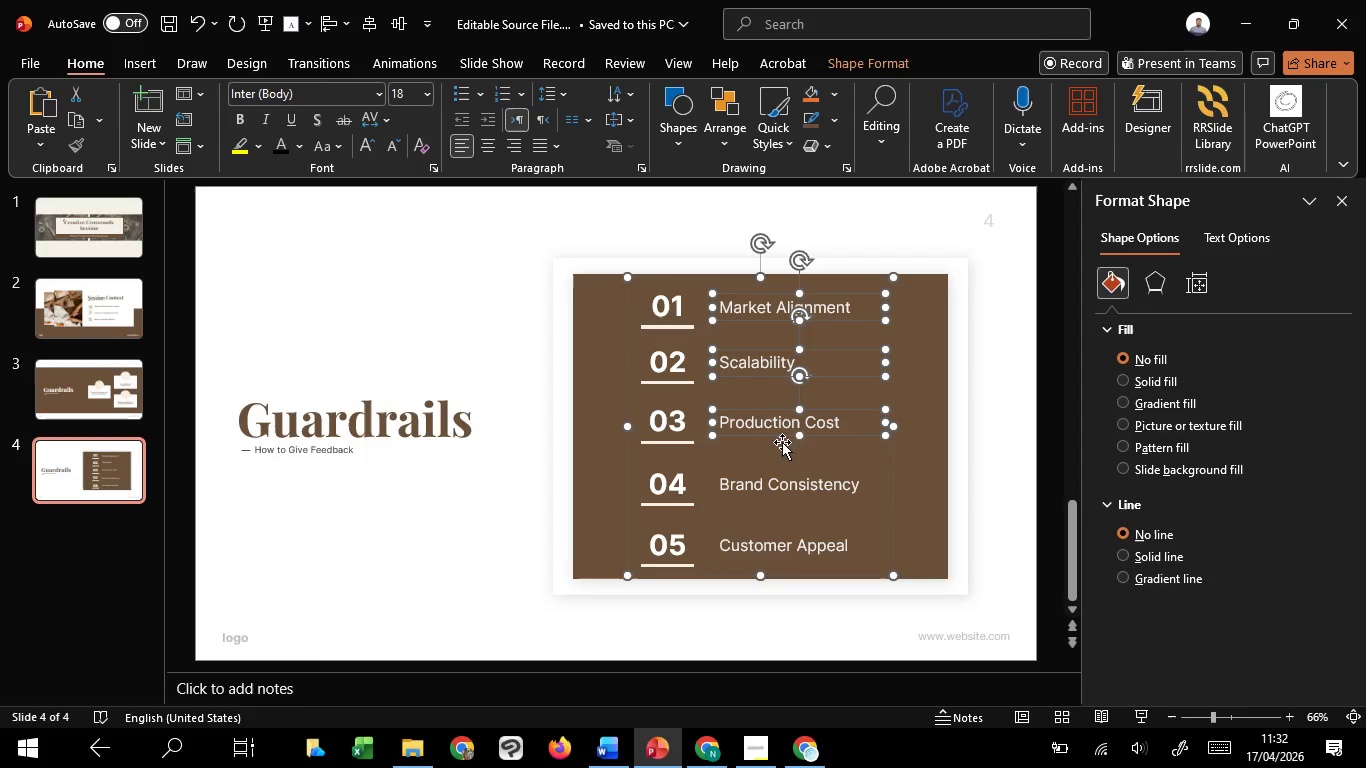 
hold_key(key=ShiftLeft, duration=1.51)
triple_click([782, 470])
 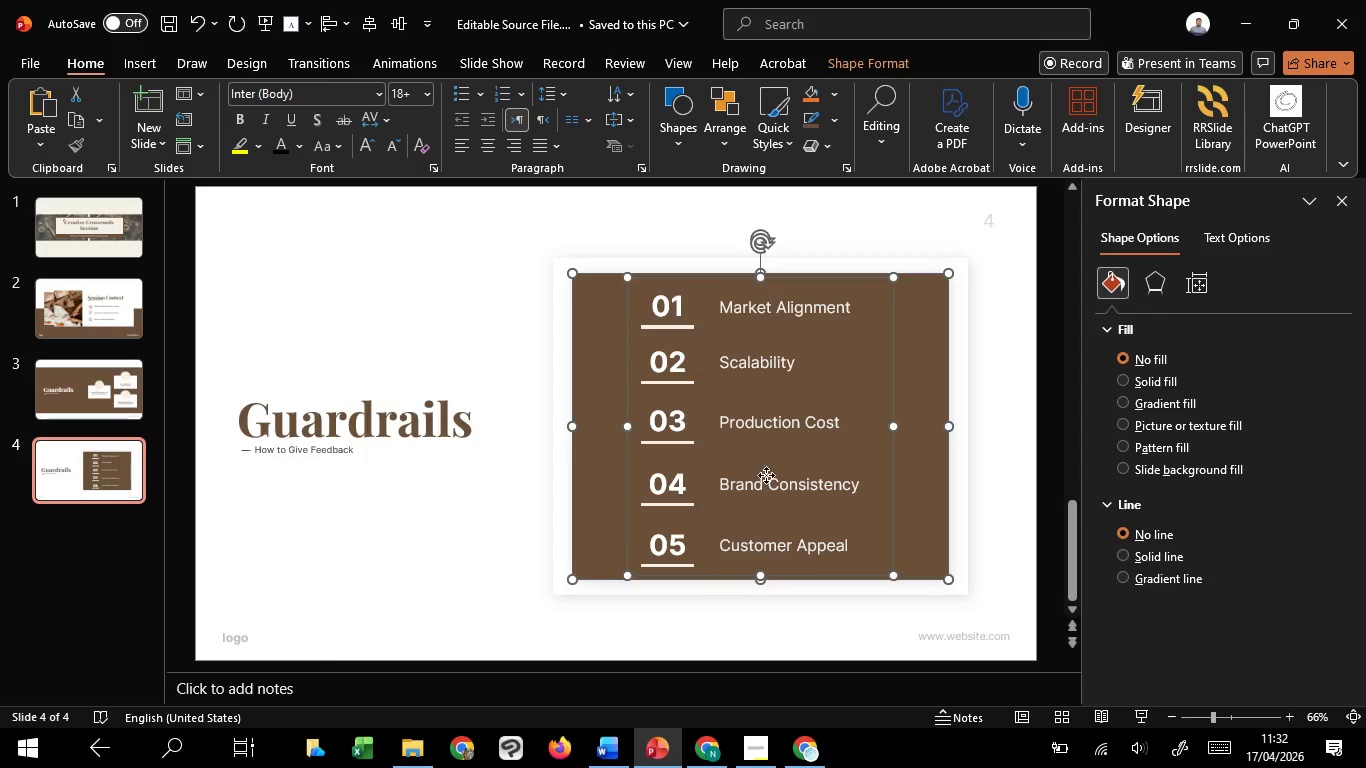 
left_click([766, 475])
 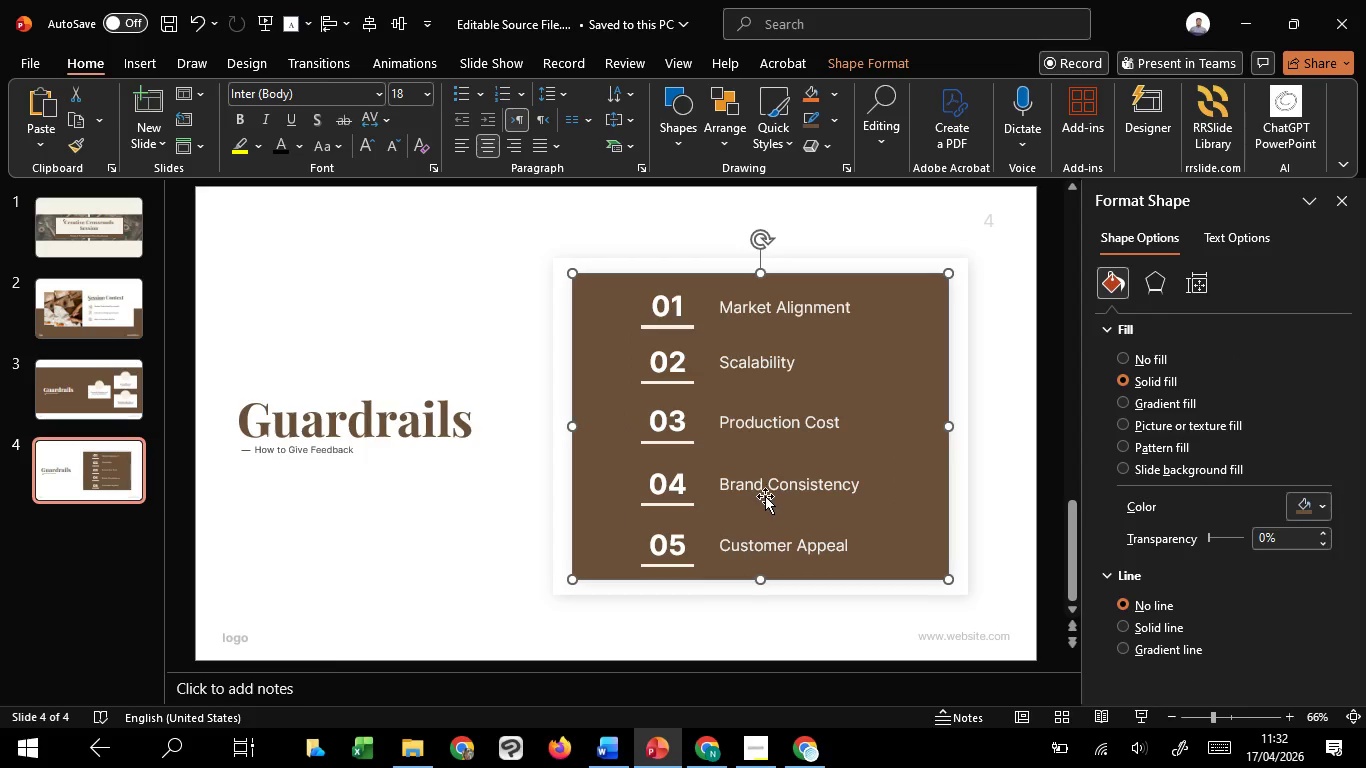 
key(Shift+ShiftLeft)
 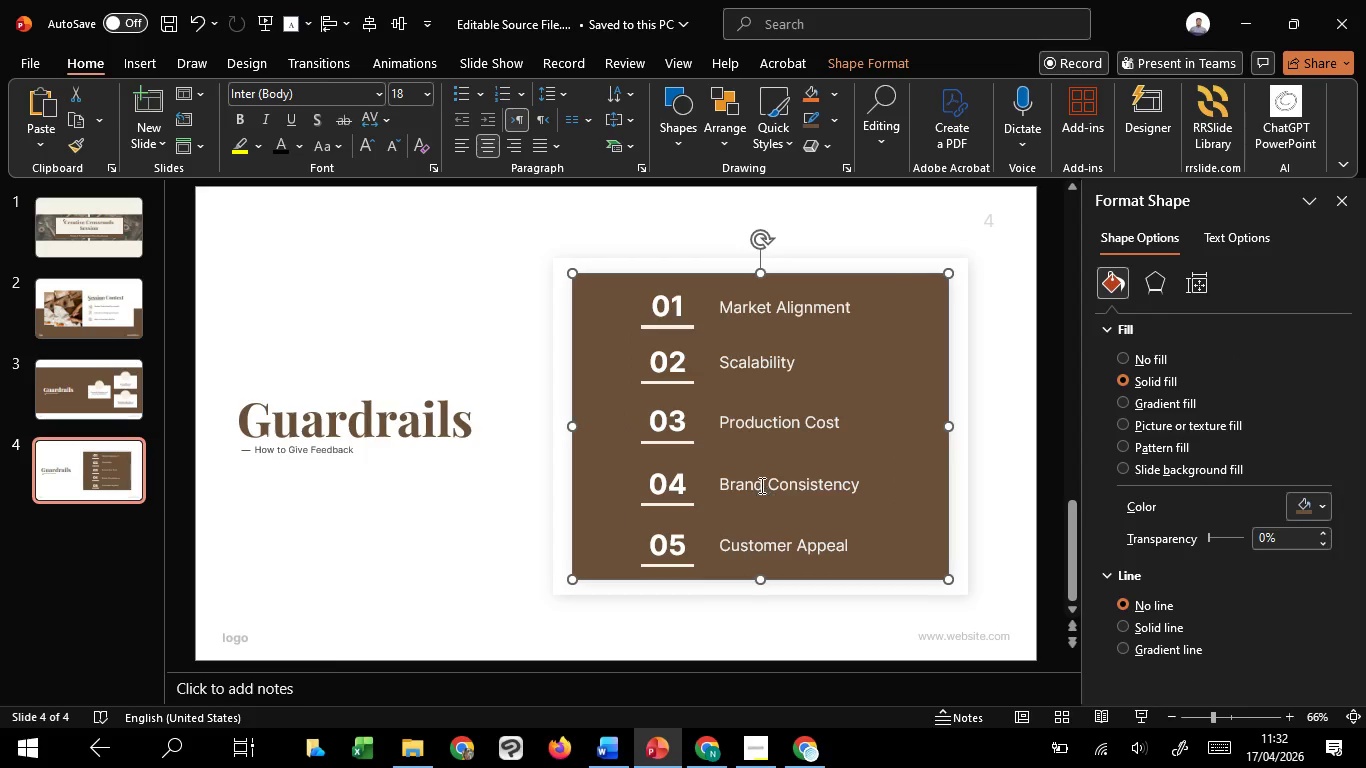 
key(Shift+ShiftLeft)
 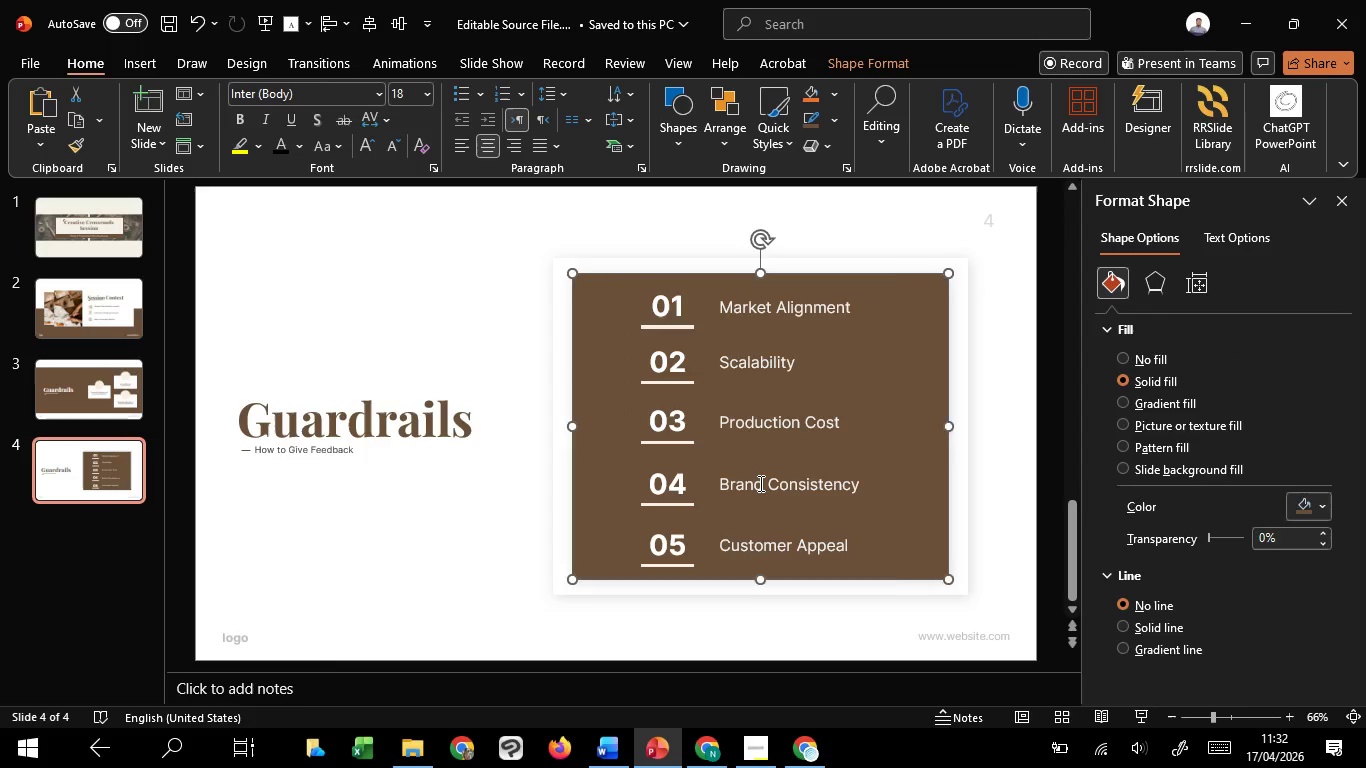 
key(Shift+ShiftLeft)
 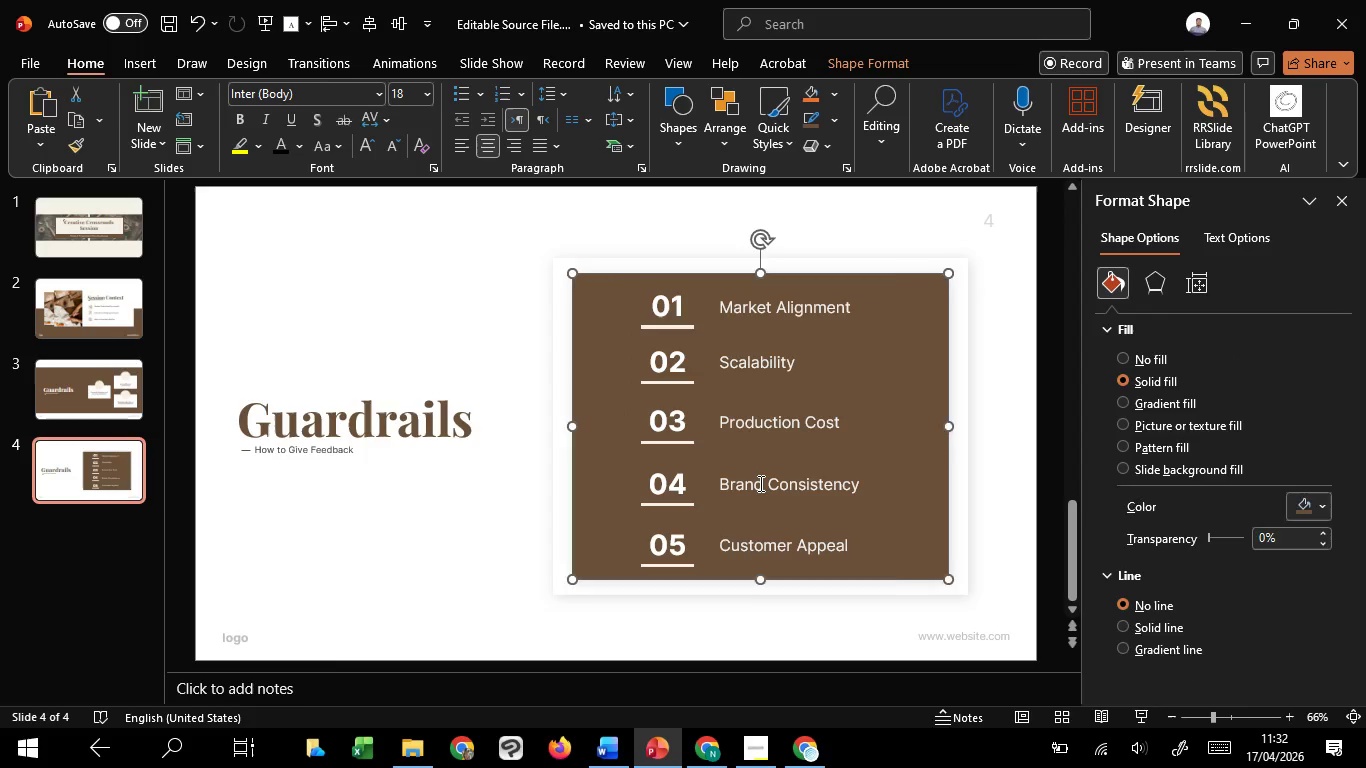 
key(Shift+ShiftLeft)
 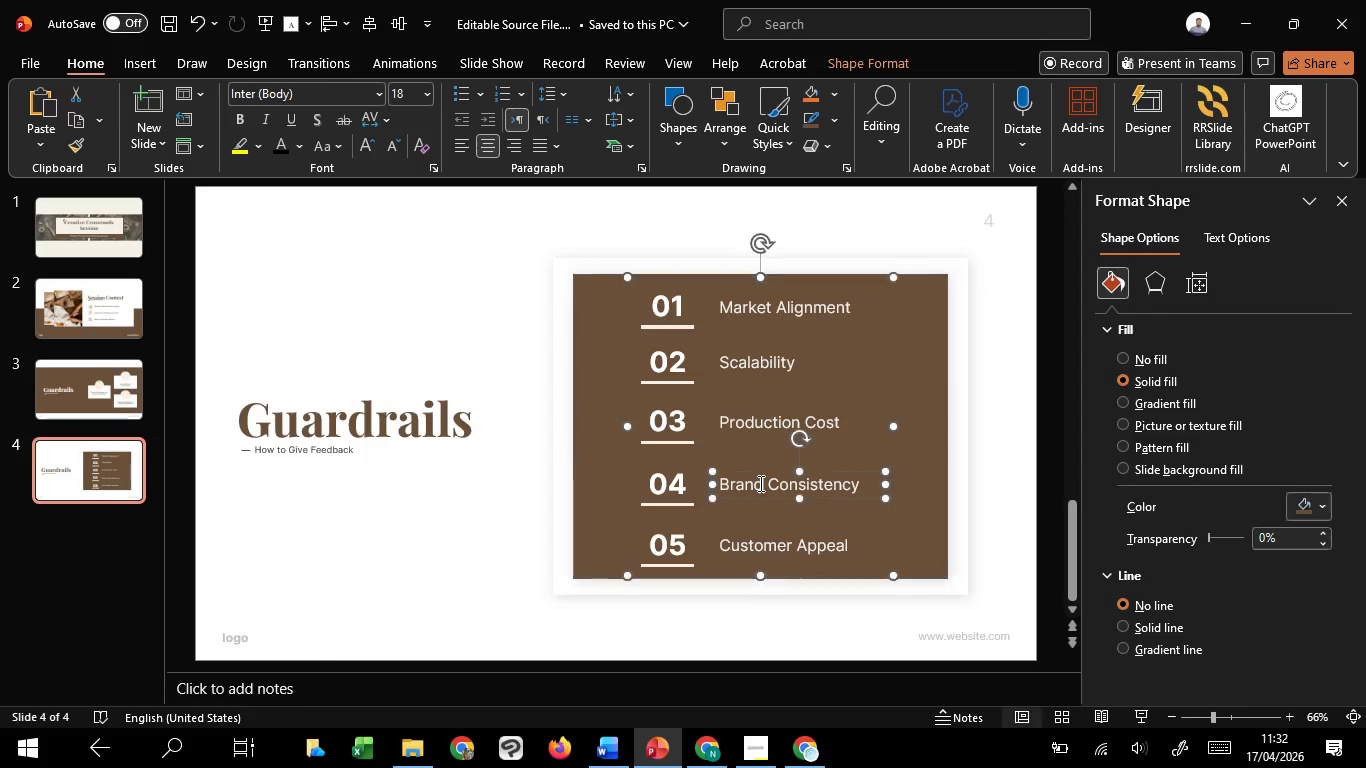 
key(Shift+ShiftLeft)
 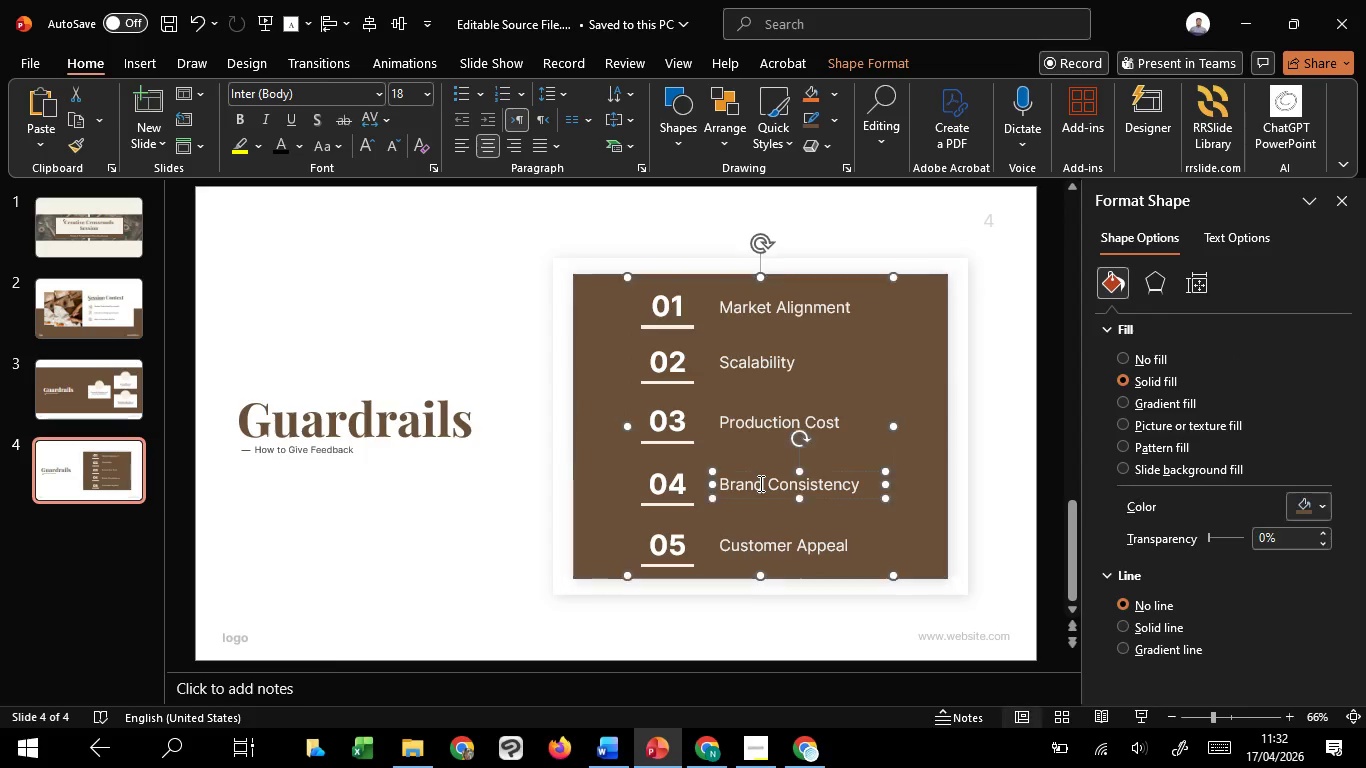 
key(Shift+ShiftLeft)
 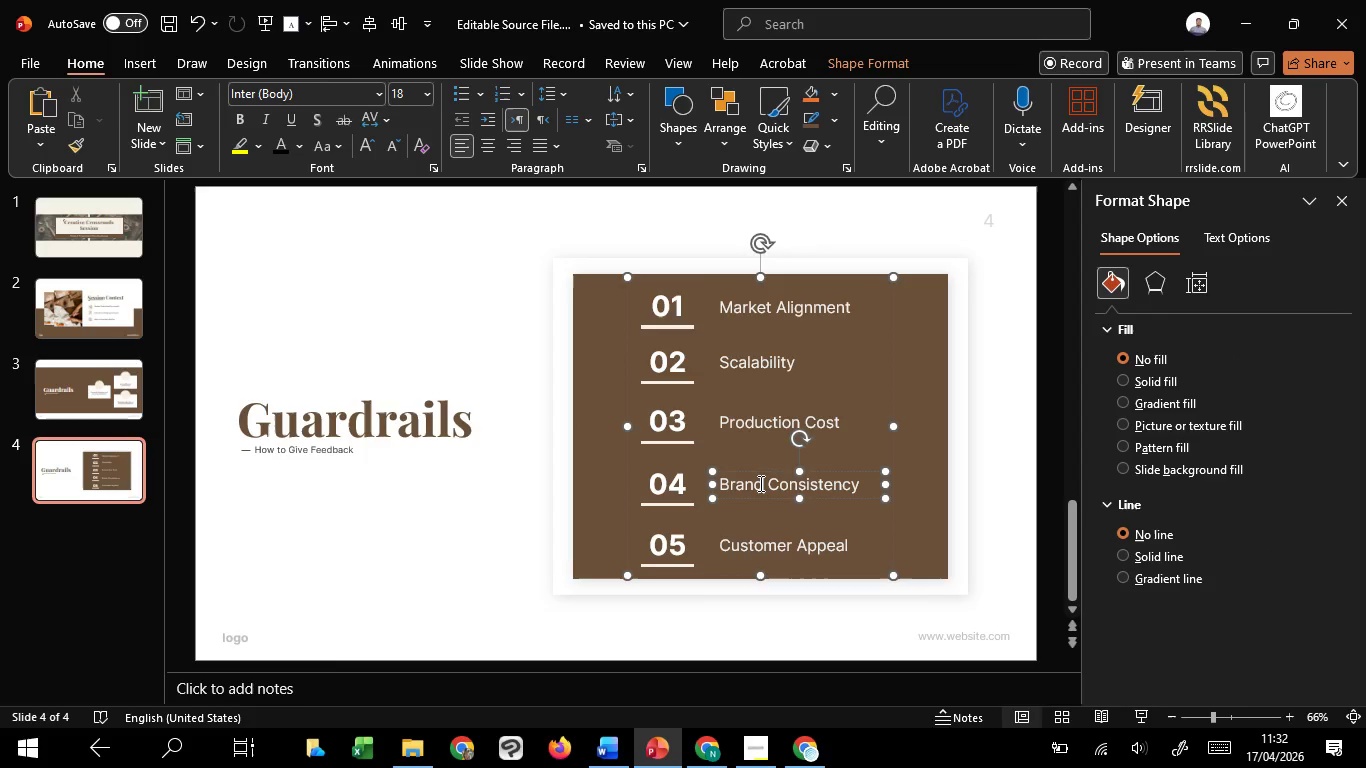 
left_click([759, 483])
 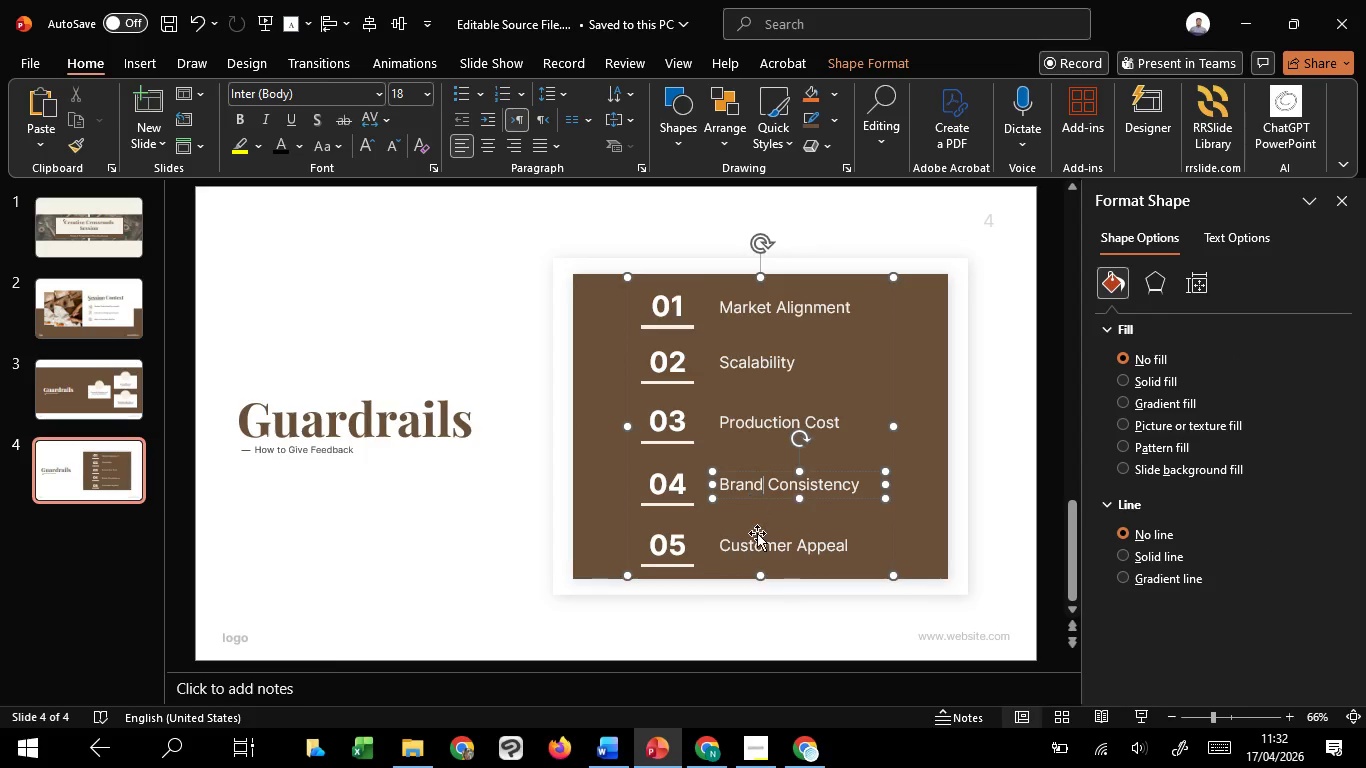 
hold_key(key=ShiftLeft, duration=1.5)
left_click([757, 539])
 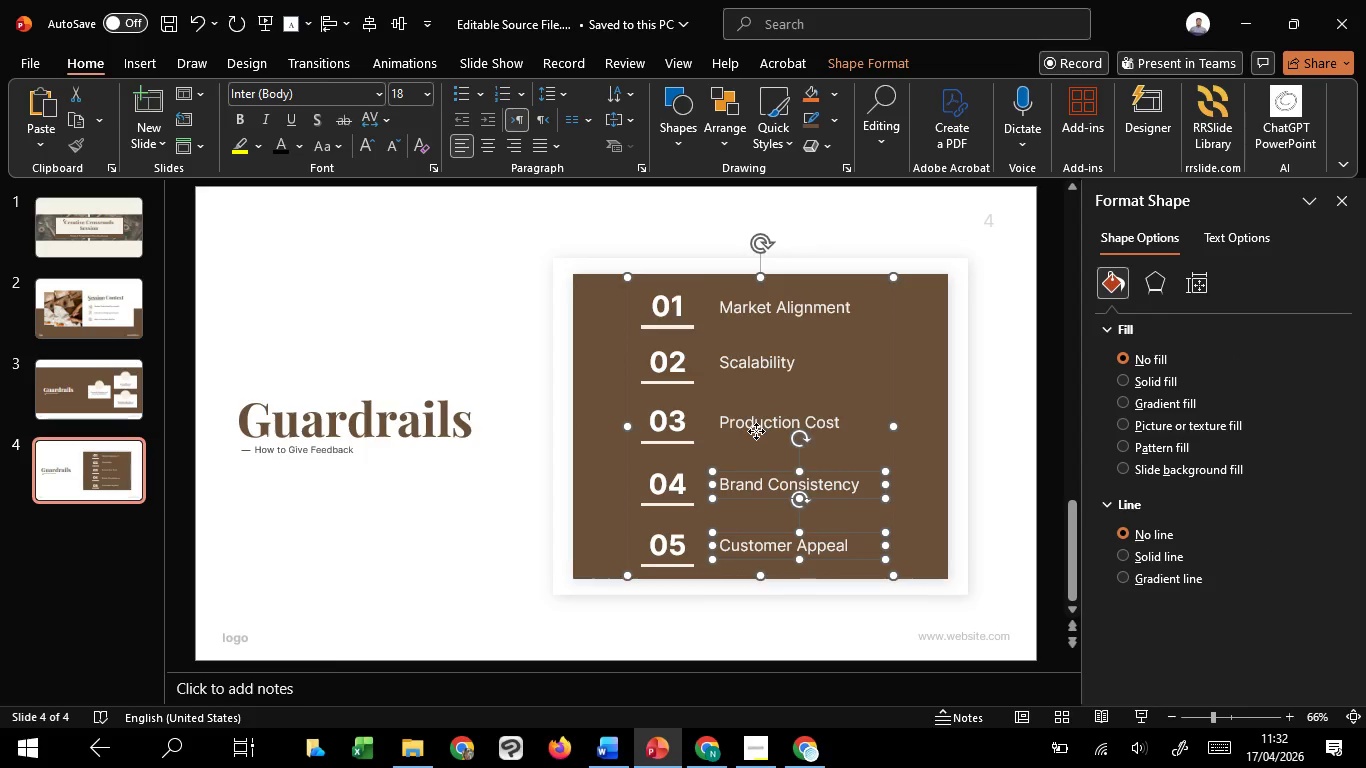 
left_click([756, 431])
 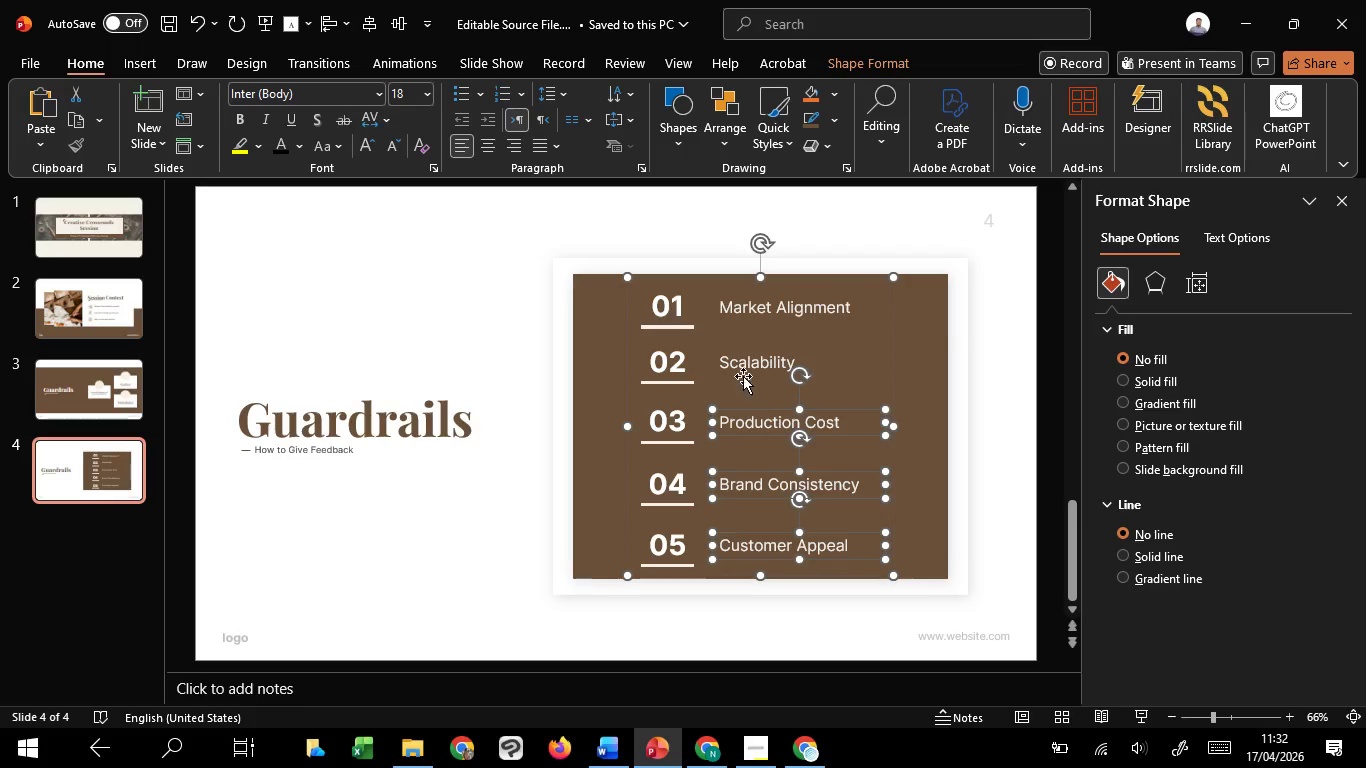 
hold_key(key=ShiftLeft, duration=1.5)
left_click([740, 360])
 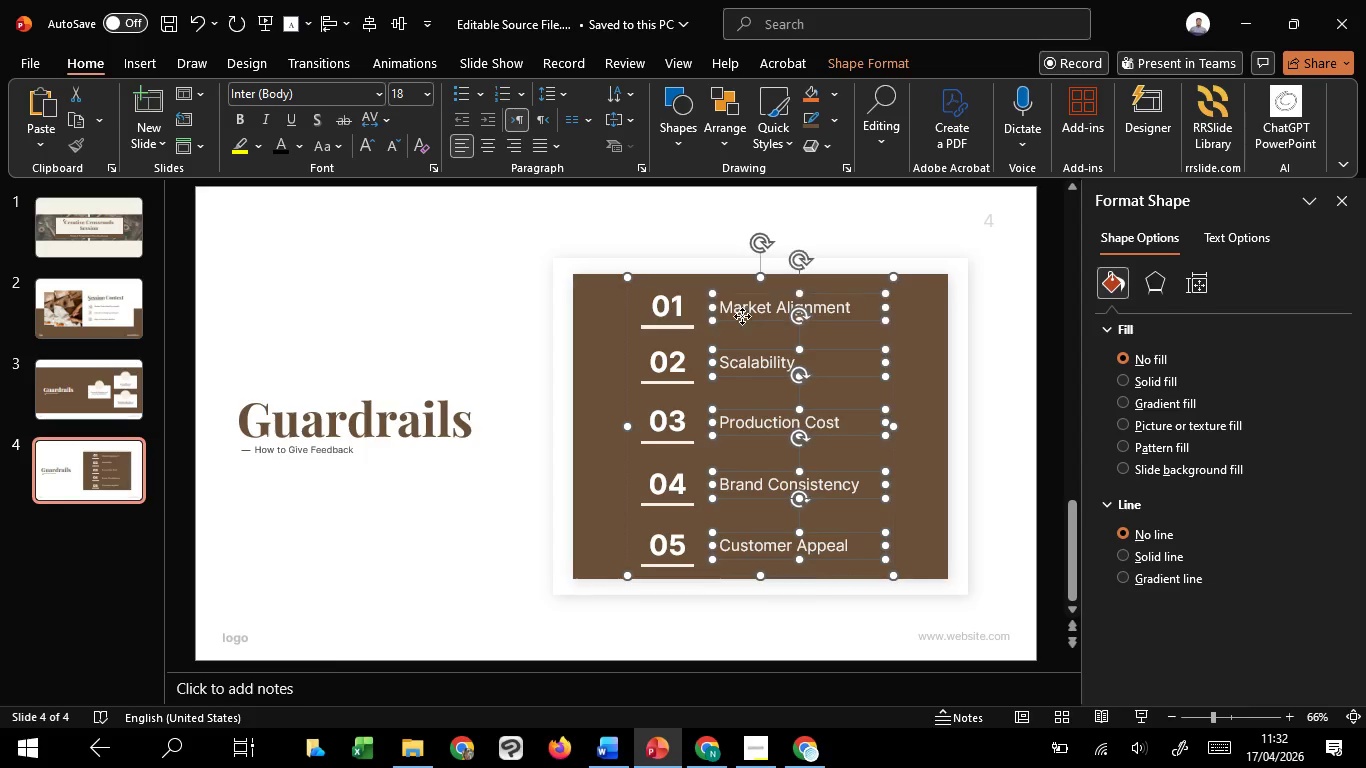 
left_click([742, 316])
 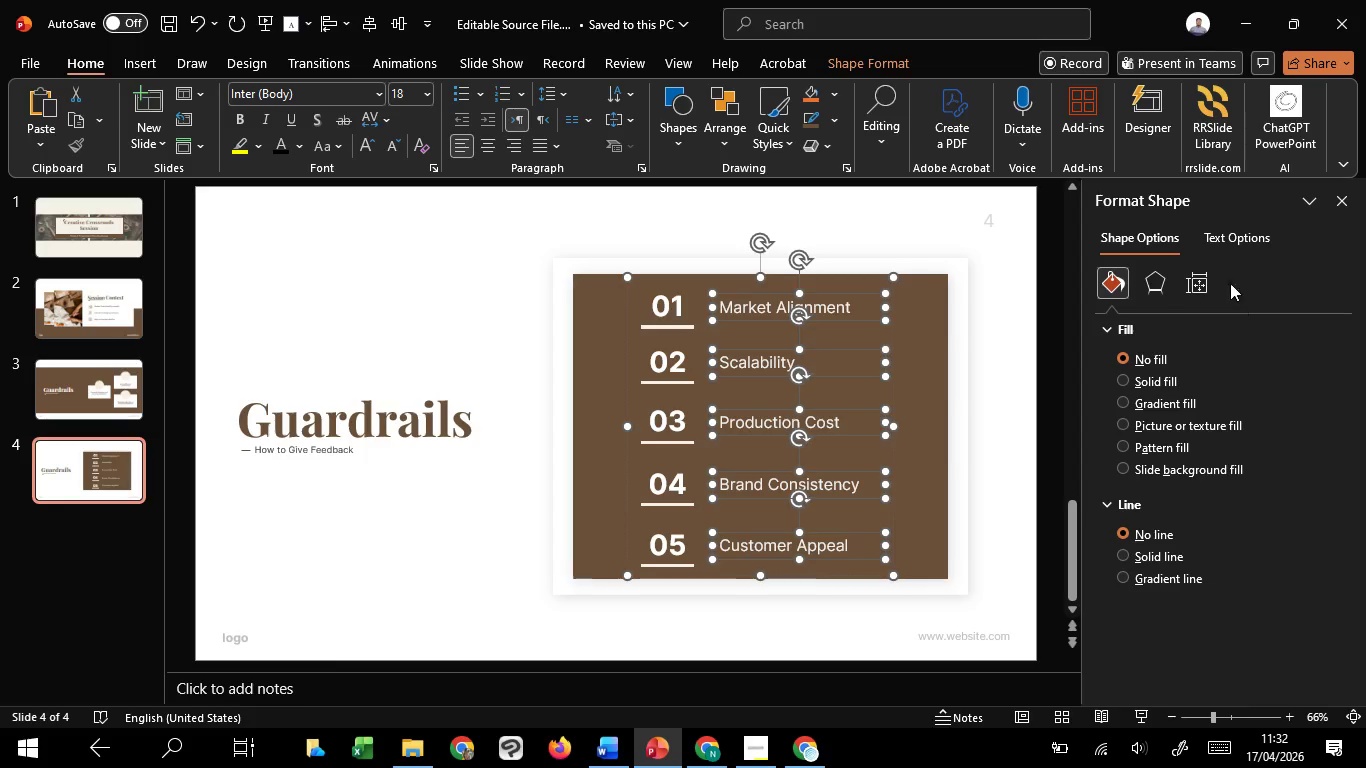 
hold_key(key=ShiftLeft, duration=0.83)
left_click_drag(start_coordinate=[1210, 254], to_coordinate=[1210, 248])
 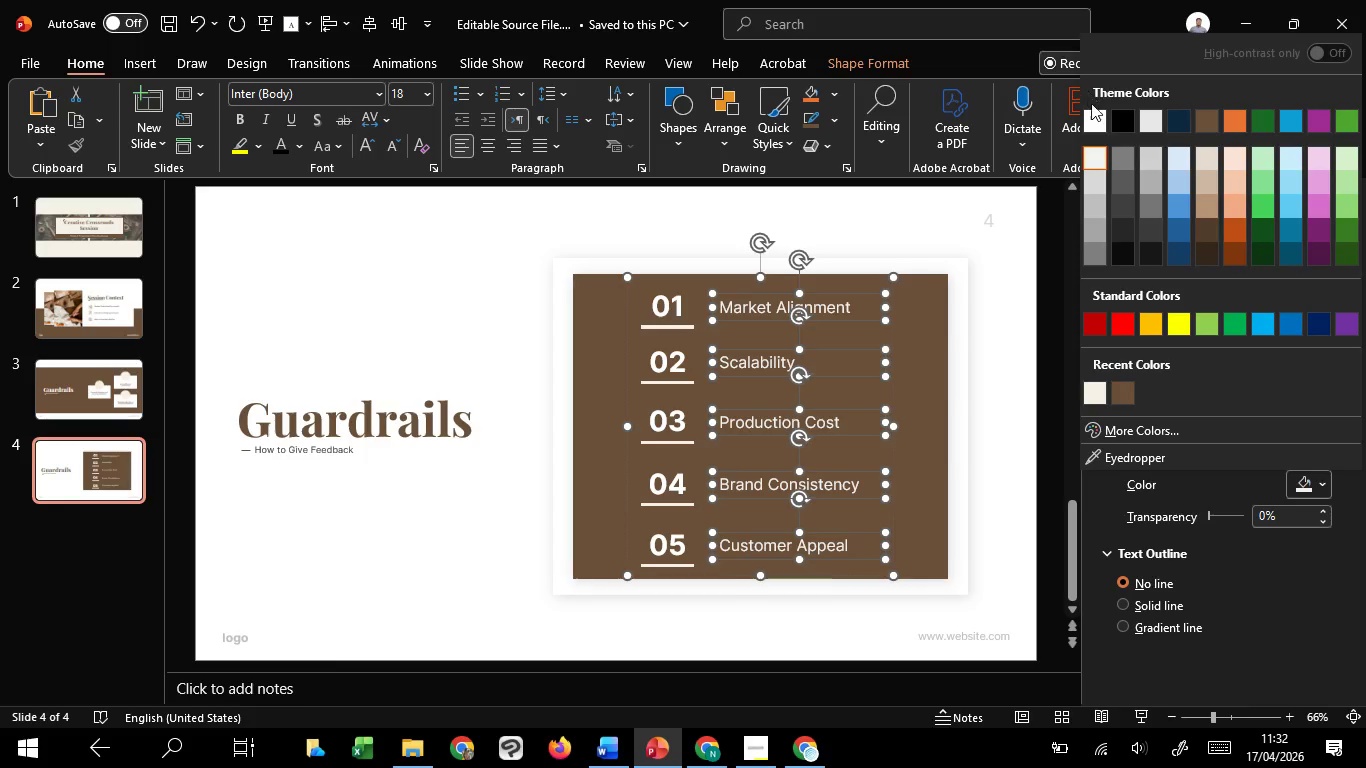 
left_click([1097, 116])
 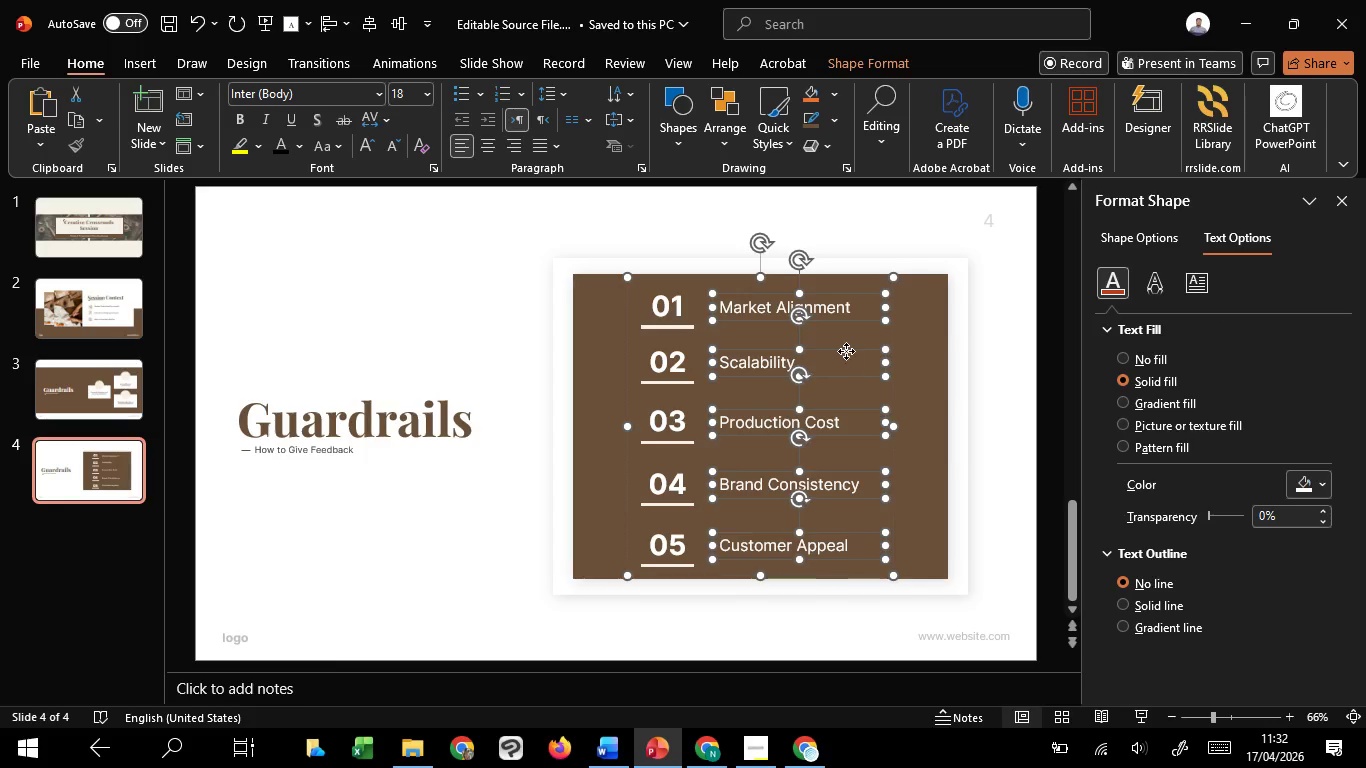 
left_click_drag(start_coordinate=[846, 351], to_coordinate=[887, 340])
 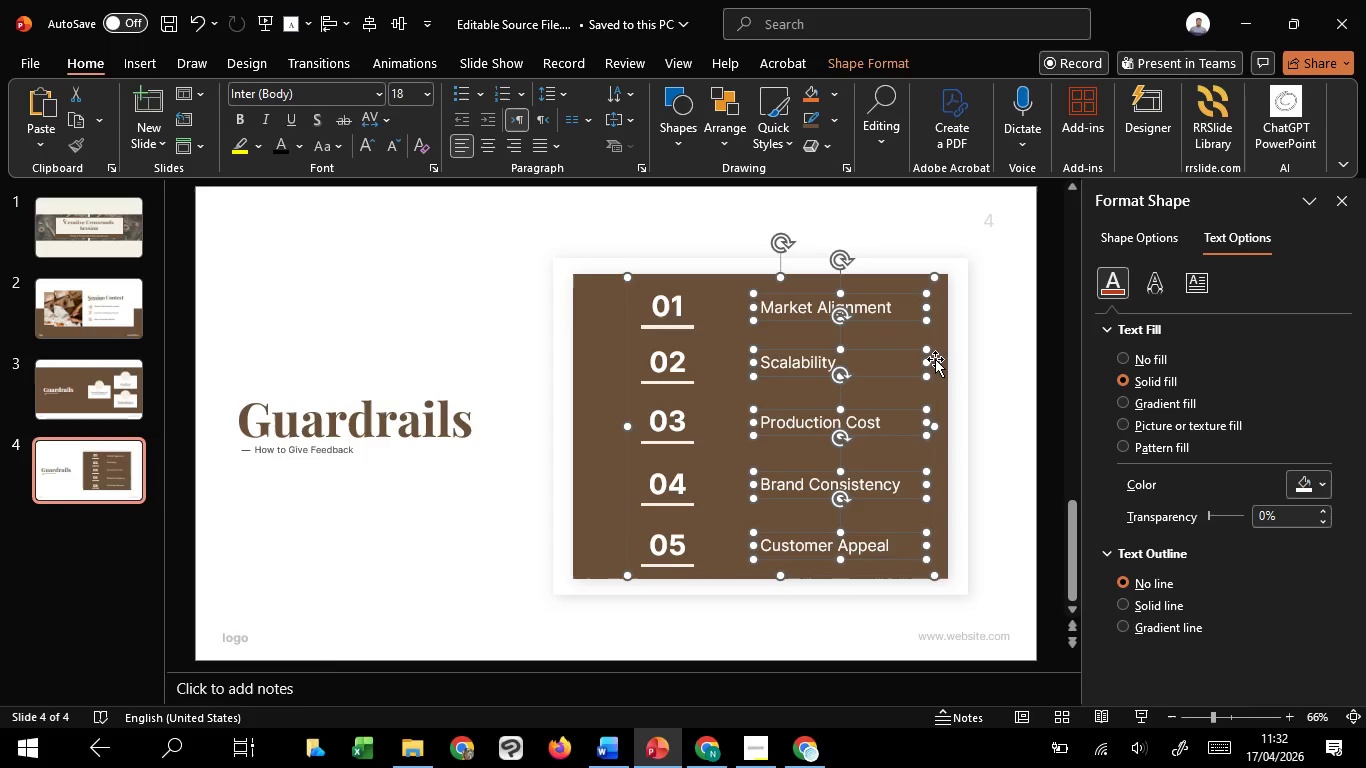 
hold_key(key=ControlLeft, duration=0.58)
 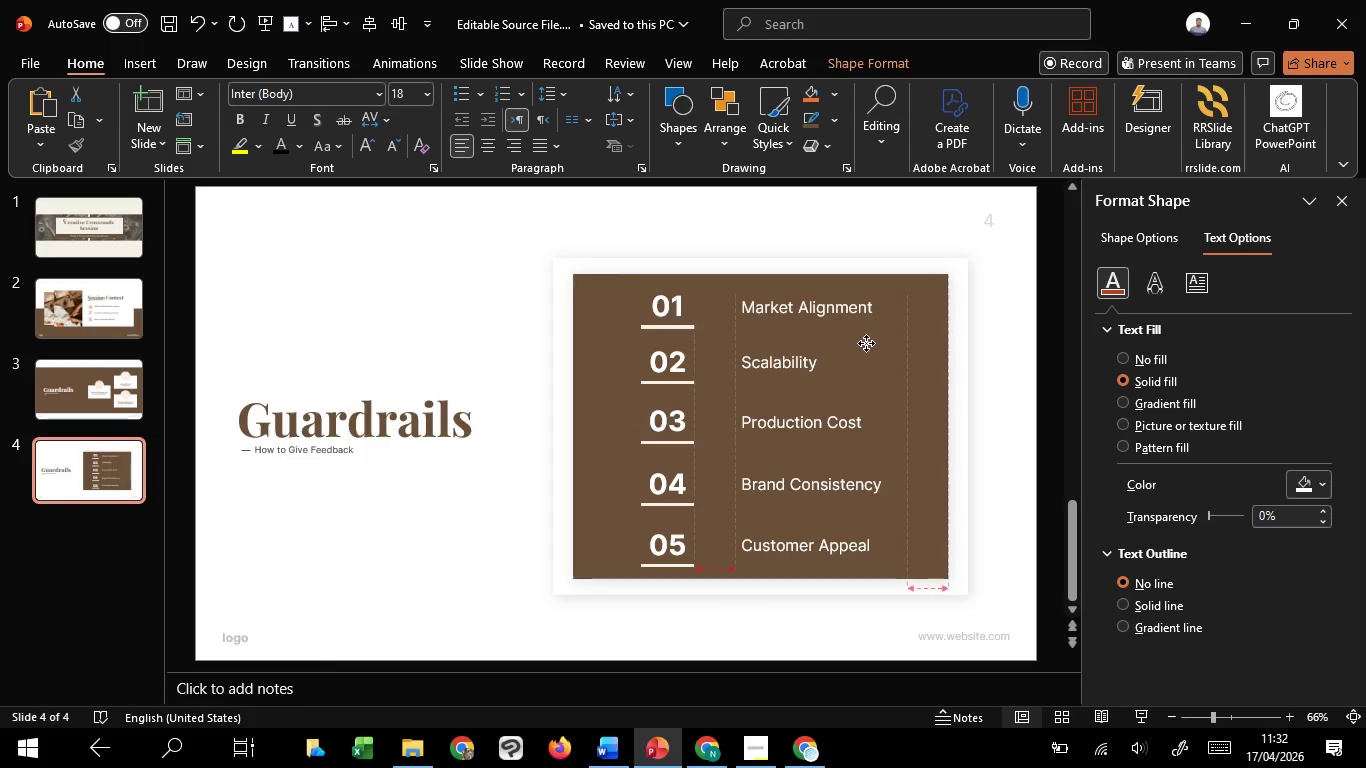 
hold_key(key=ShiftLeft, duration=1.51)
 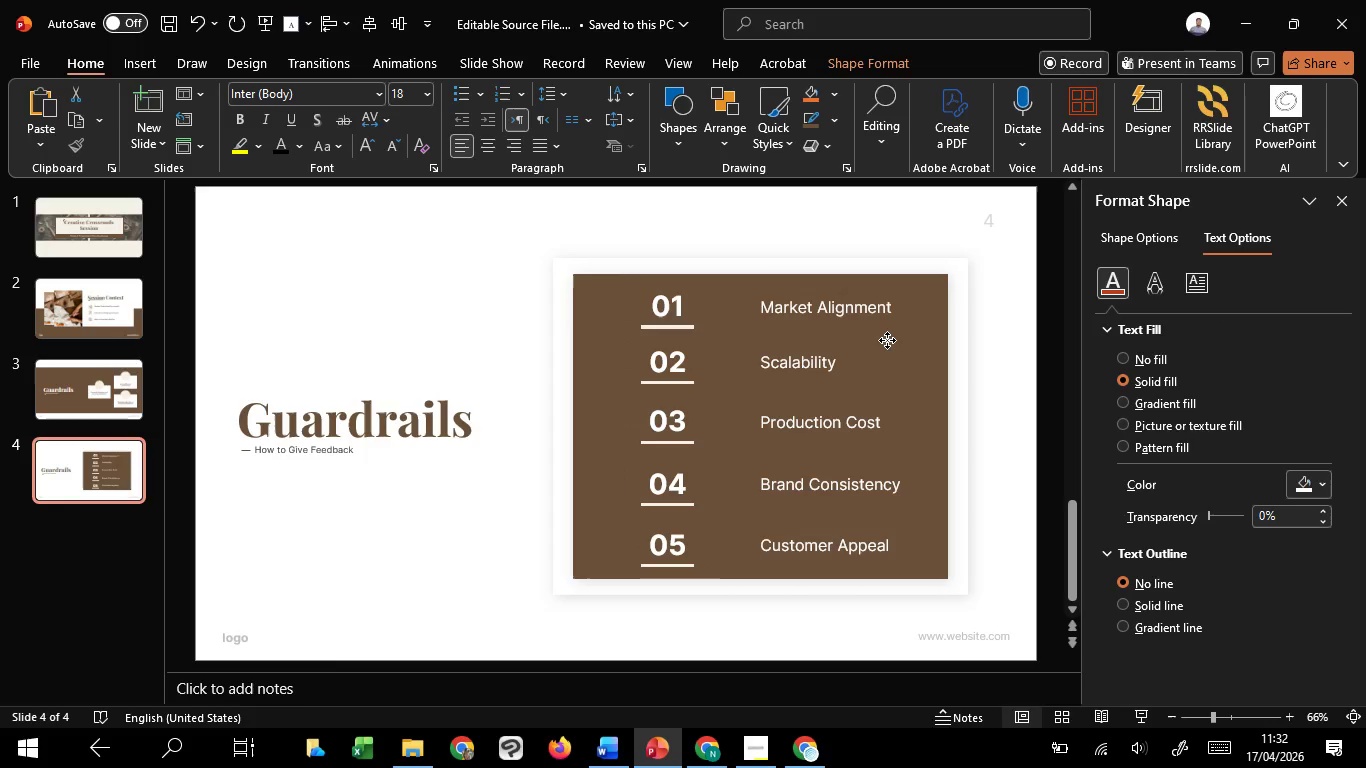 
hold_key(key=ShiftLeft, duration=1.52)
 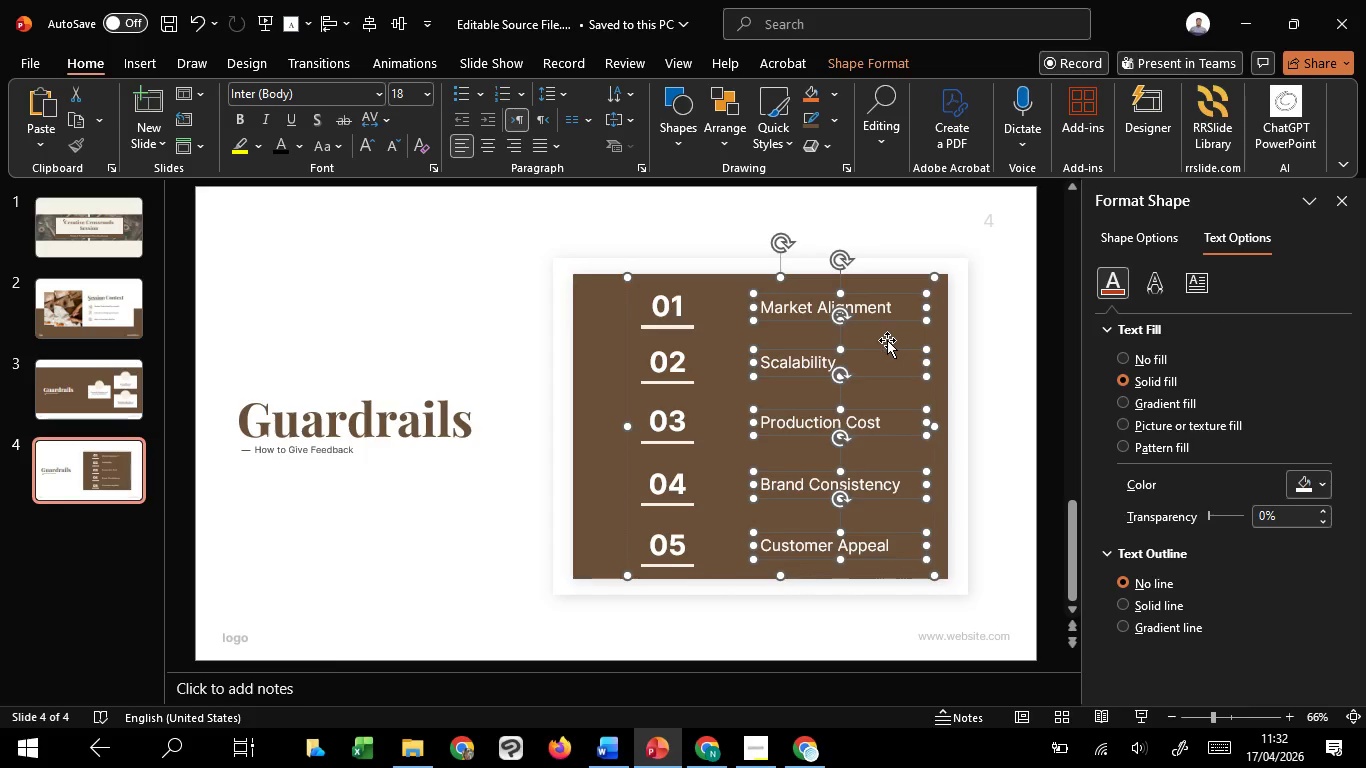 
key(Shift+ShiftLeft)
 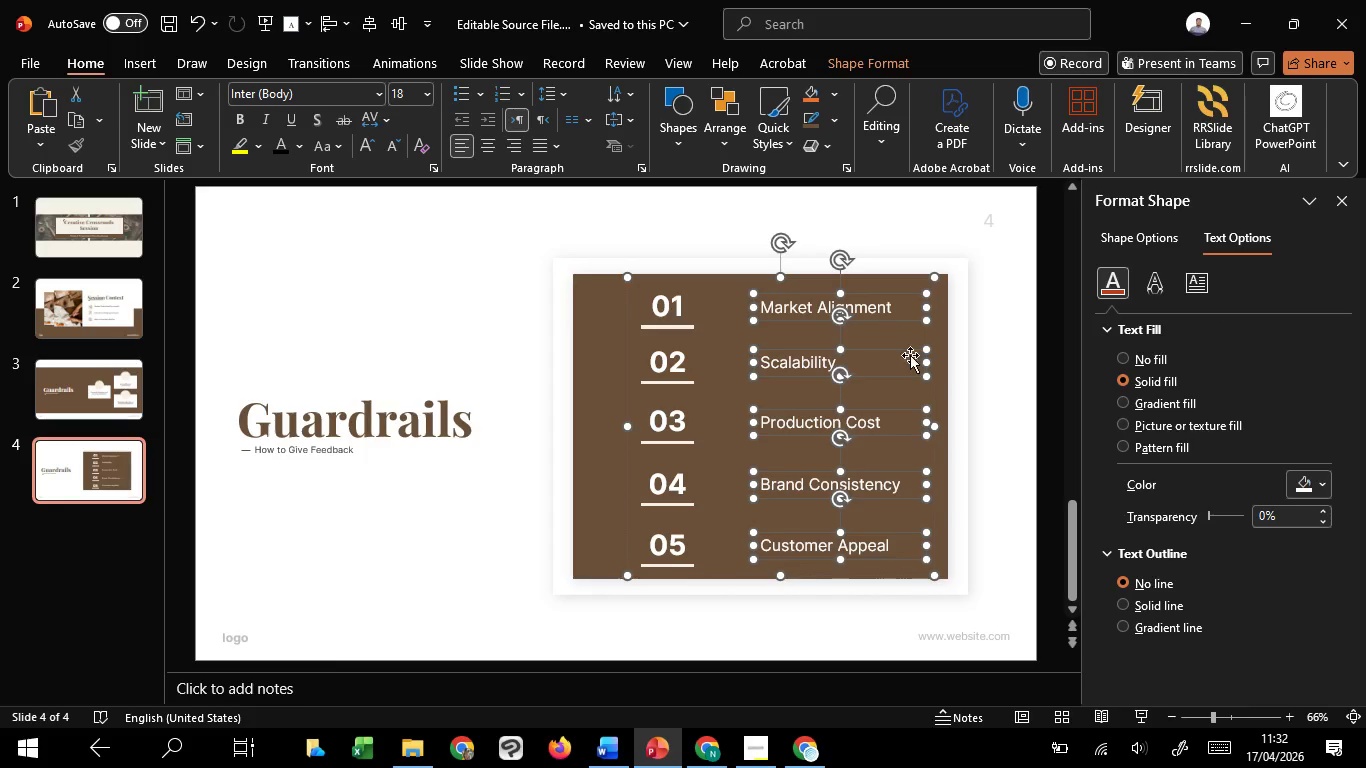 
key(Shift+ShiftLeft)
 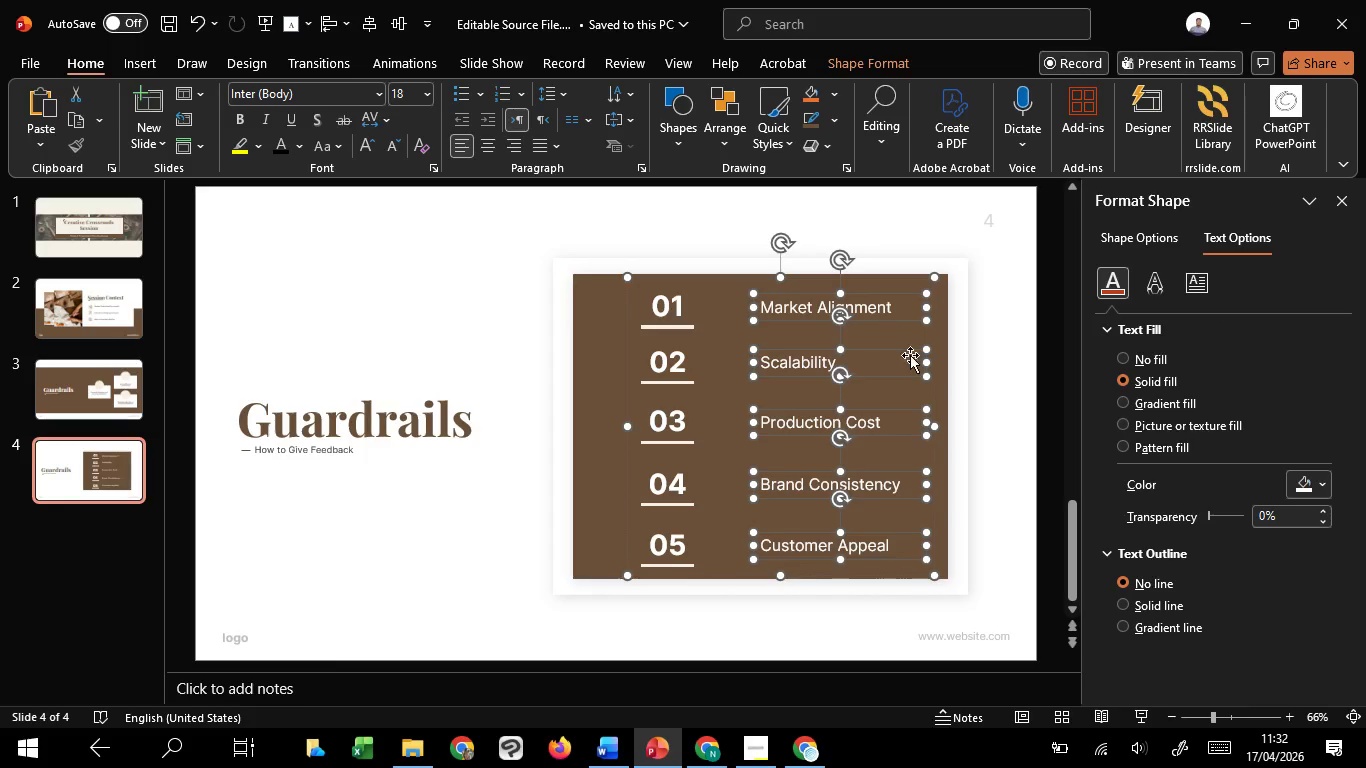 
key(Shift+ShiftLeft)
 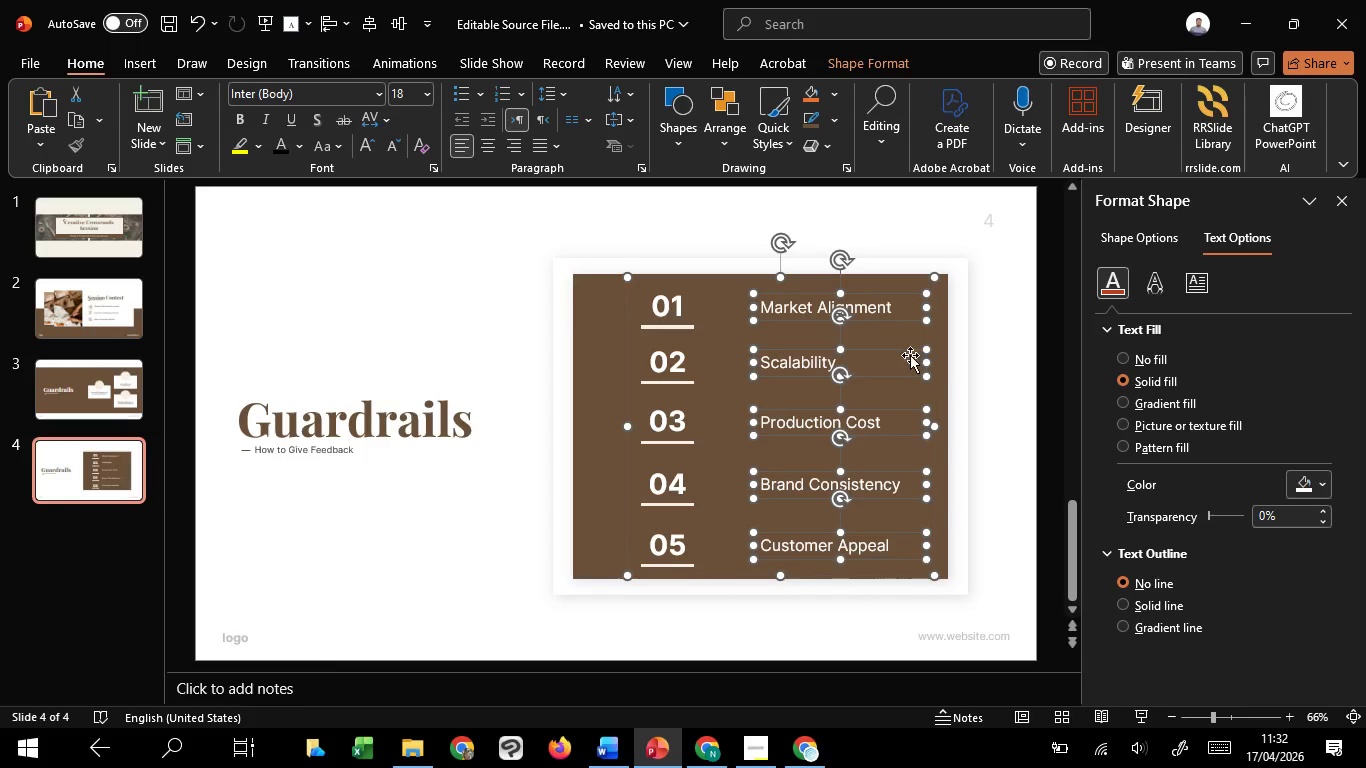 
hold_key(key=ShiftLeft, duration=1.81)
left_click([933, 360])
 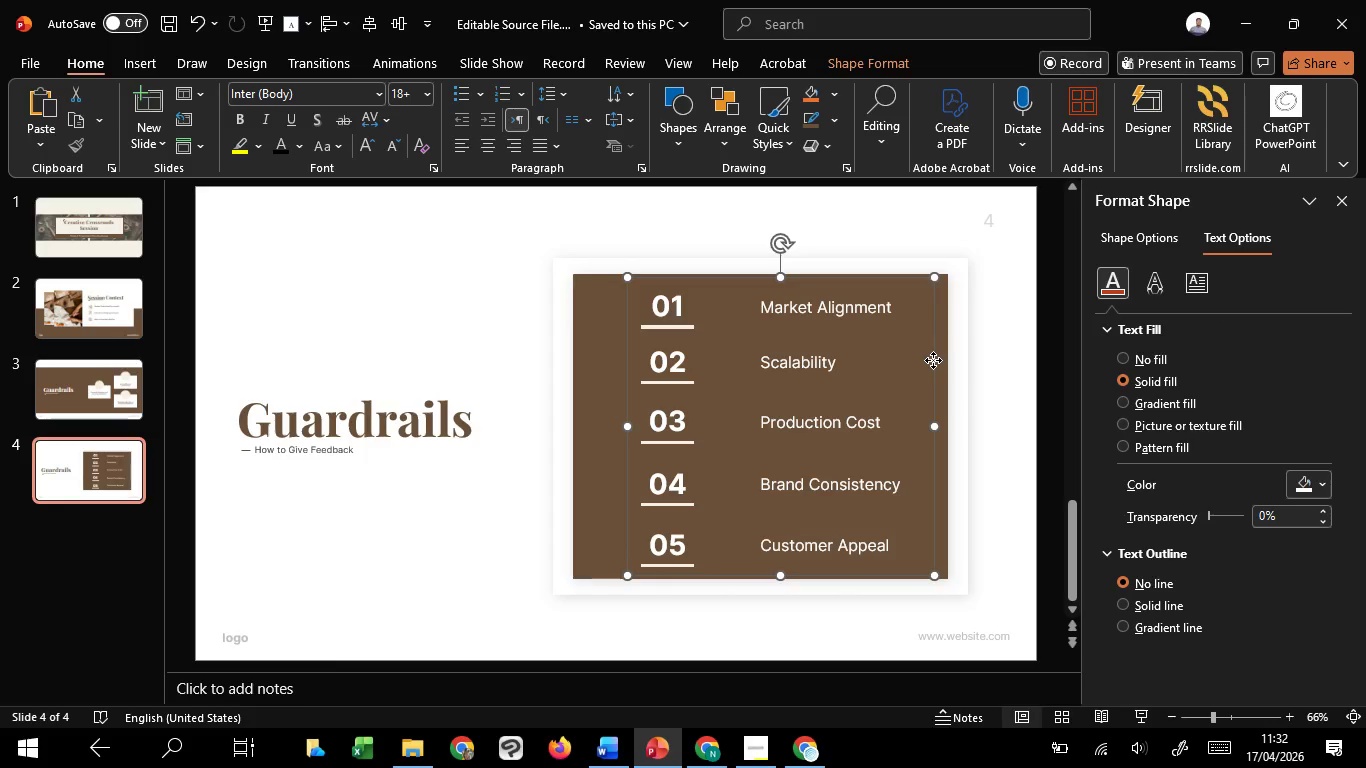 
left_click_drag(start_coordinate=[933, 360], to_coordinate=[921, 362])
 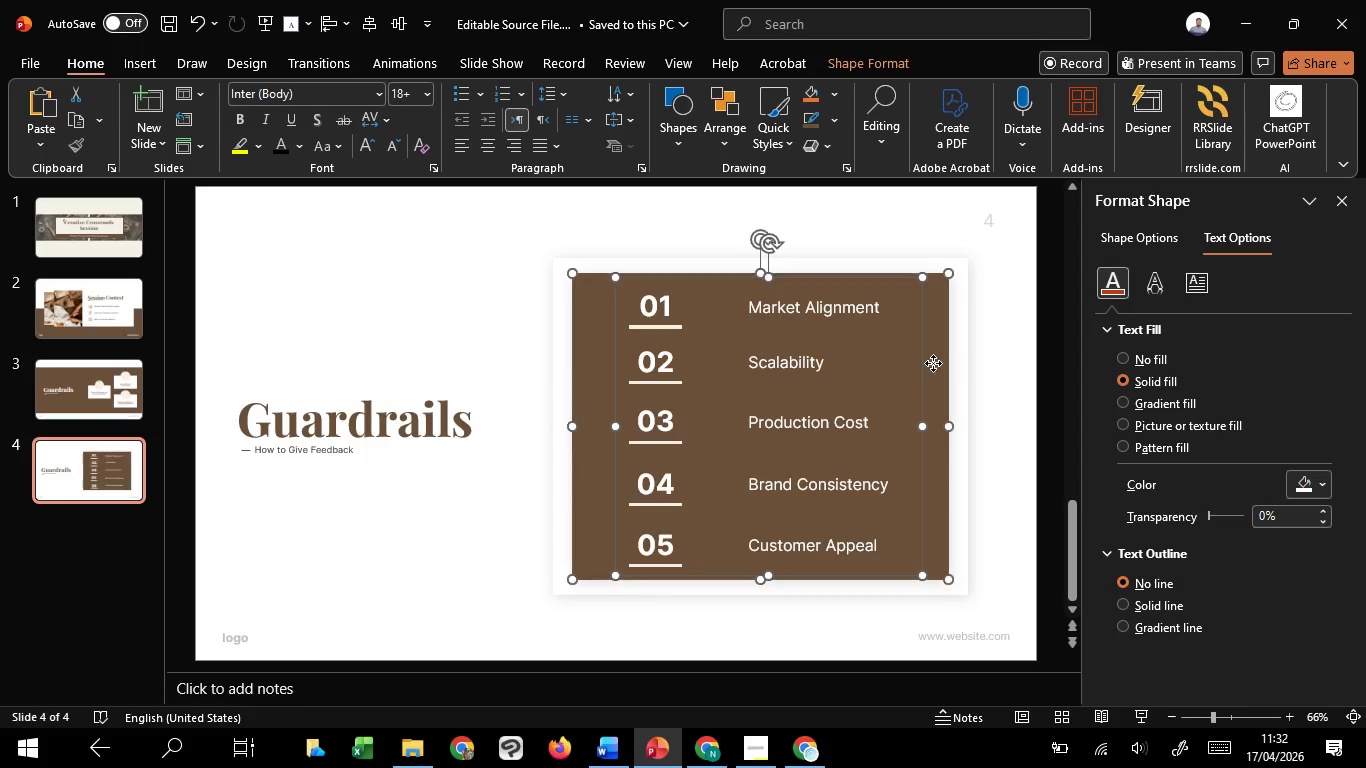 
hold_key(key=ShiftLeft, duration=1.52)
left_click([933, 363])
 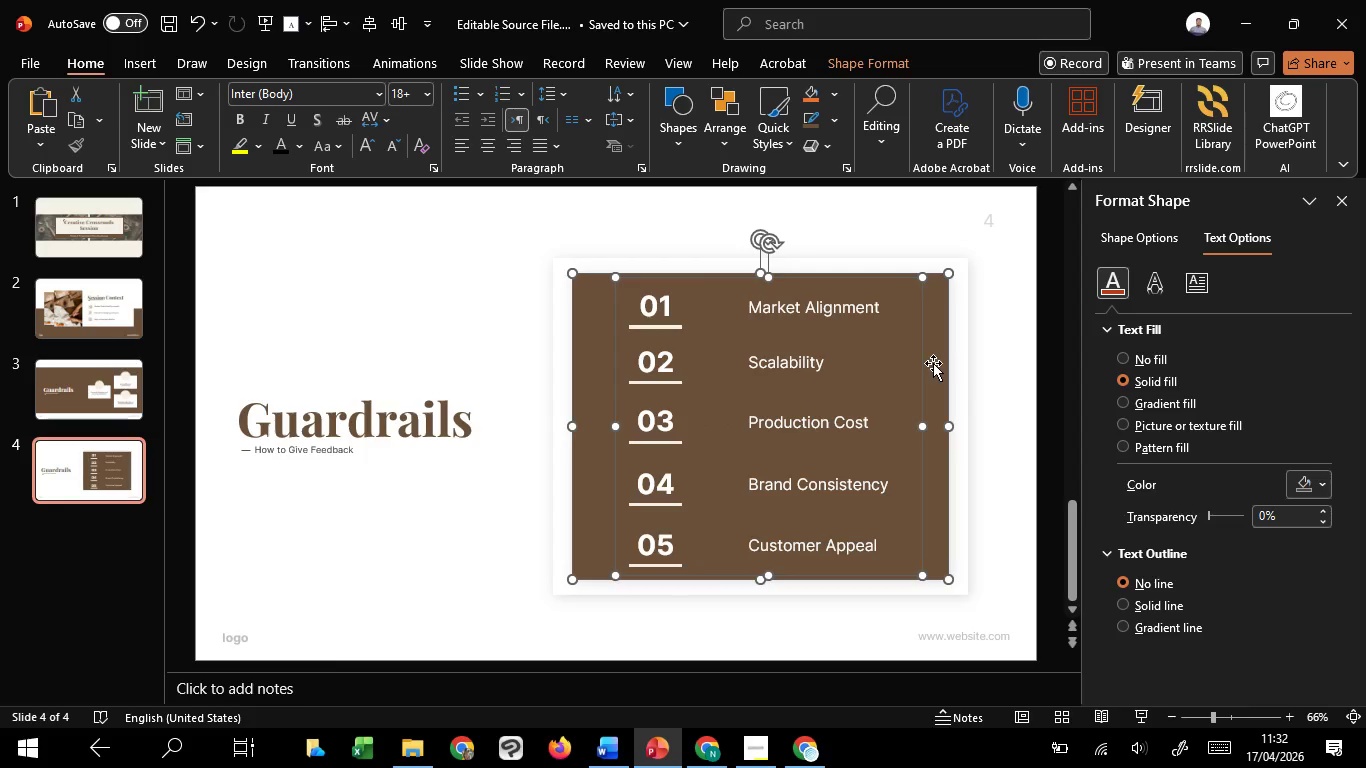 
hold_key(key=ShiftLeft, duration=0.95)
 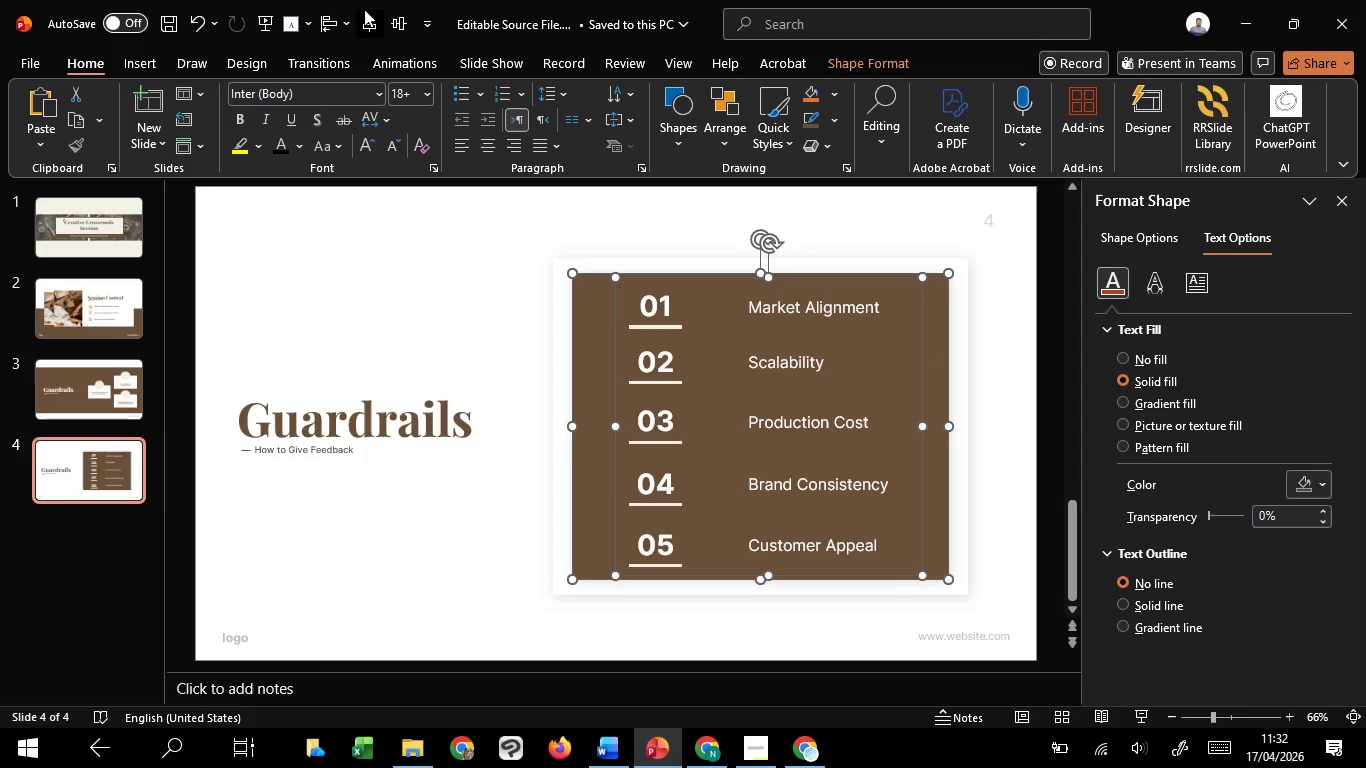 
left_click([364, 9])
 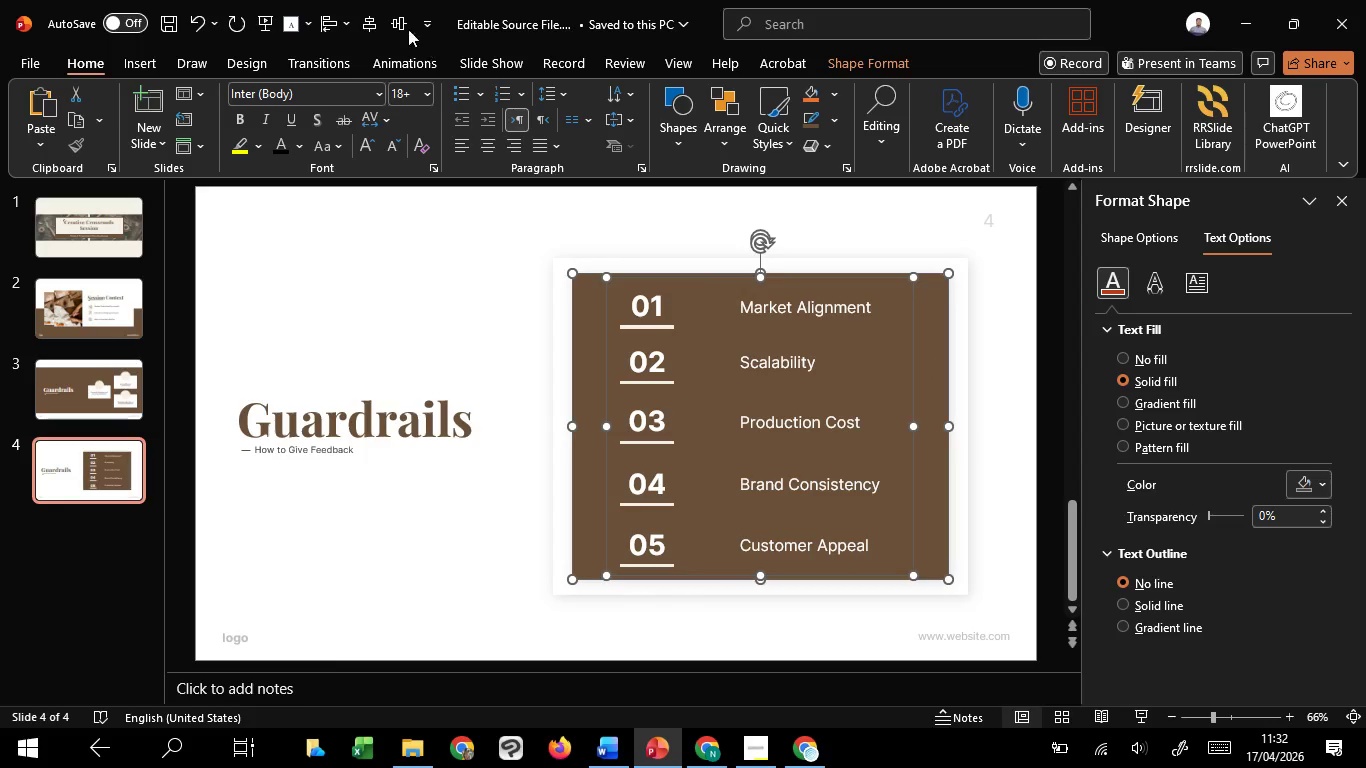 
left_click([396, 23])
 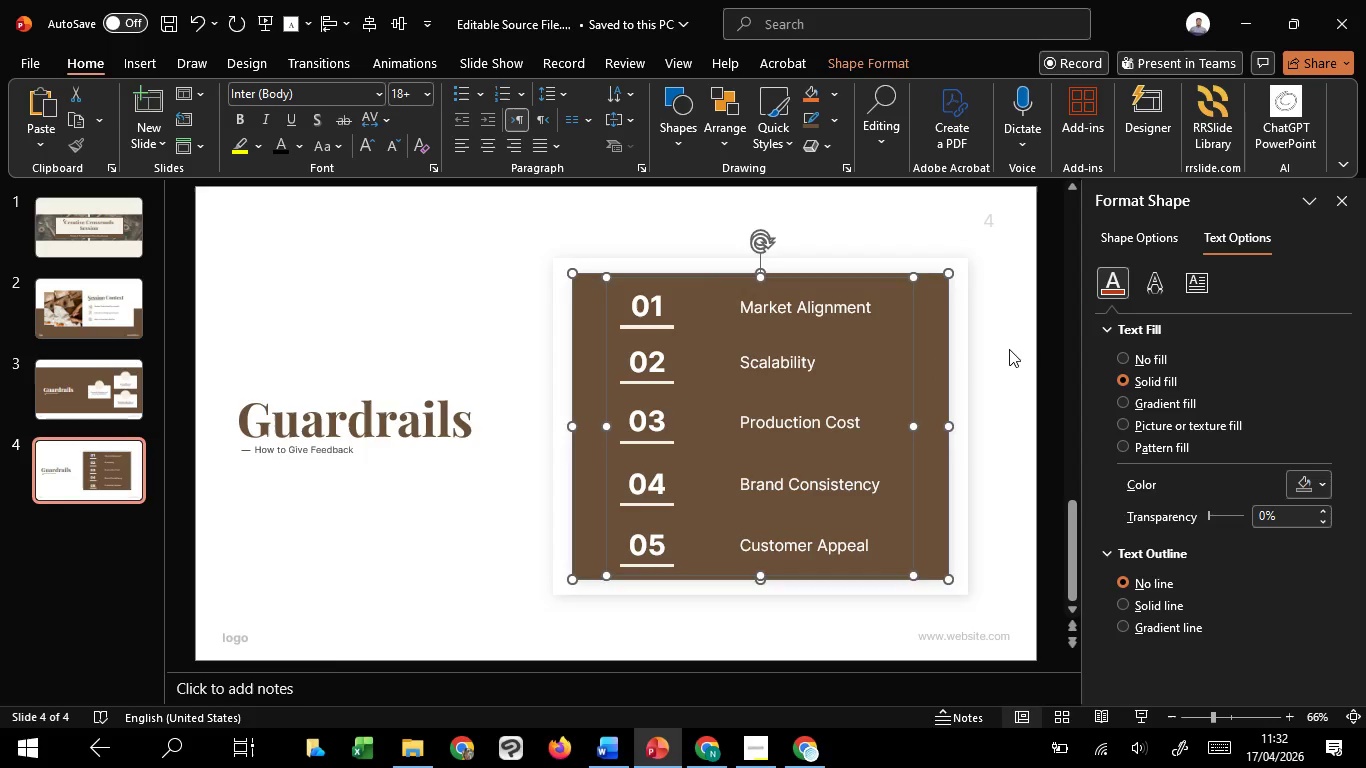 
left_click([1009, 349])
 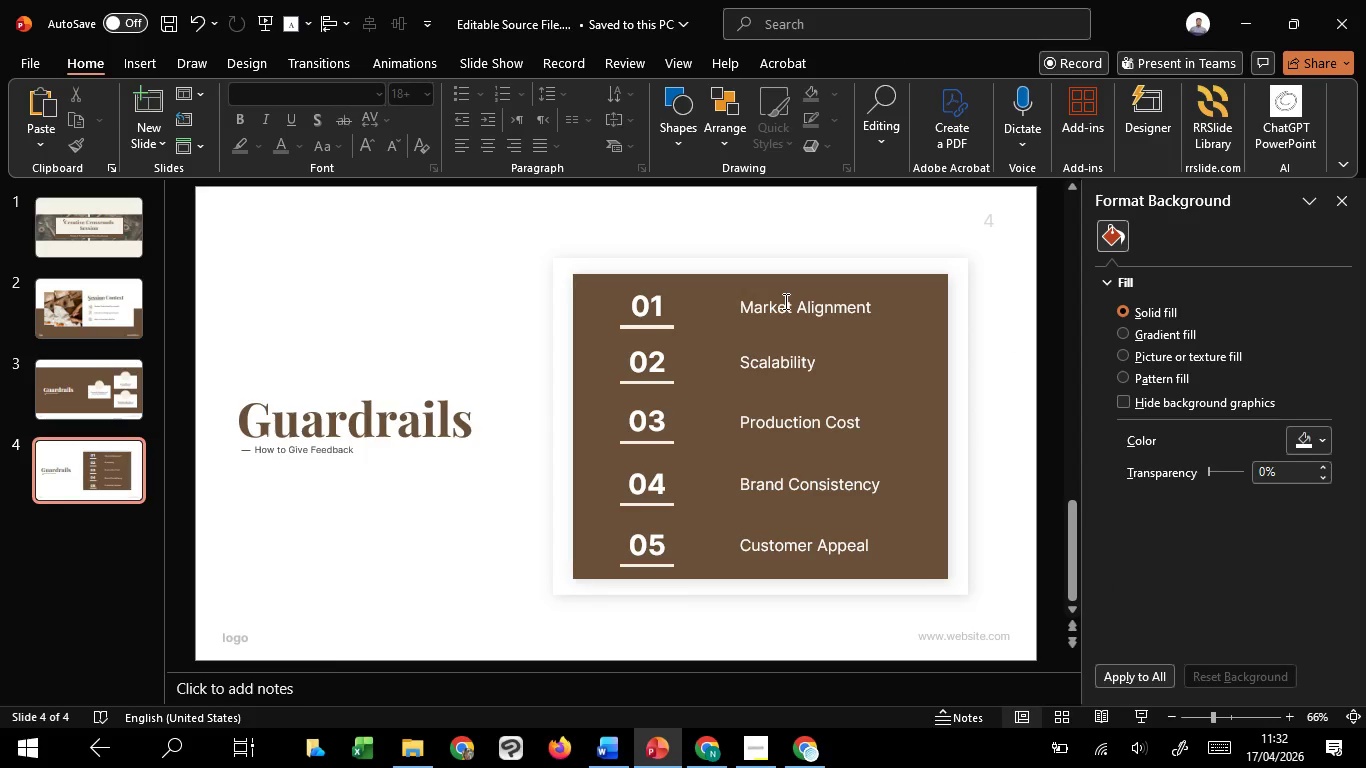 
left_click([784, 301])
 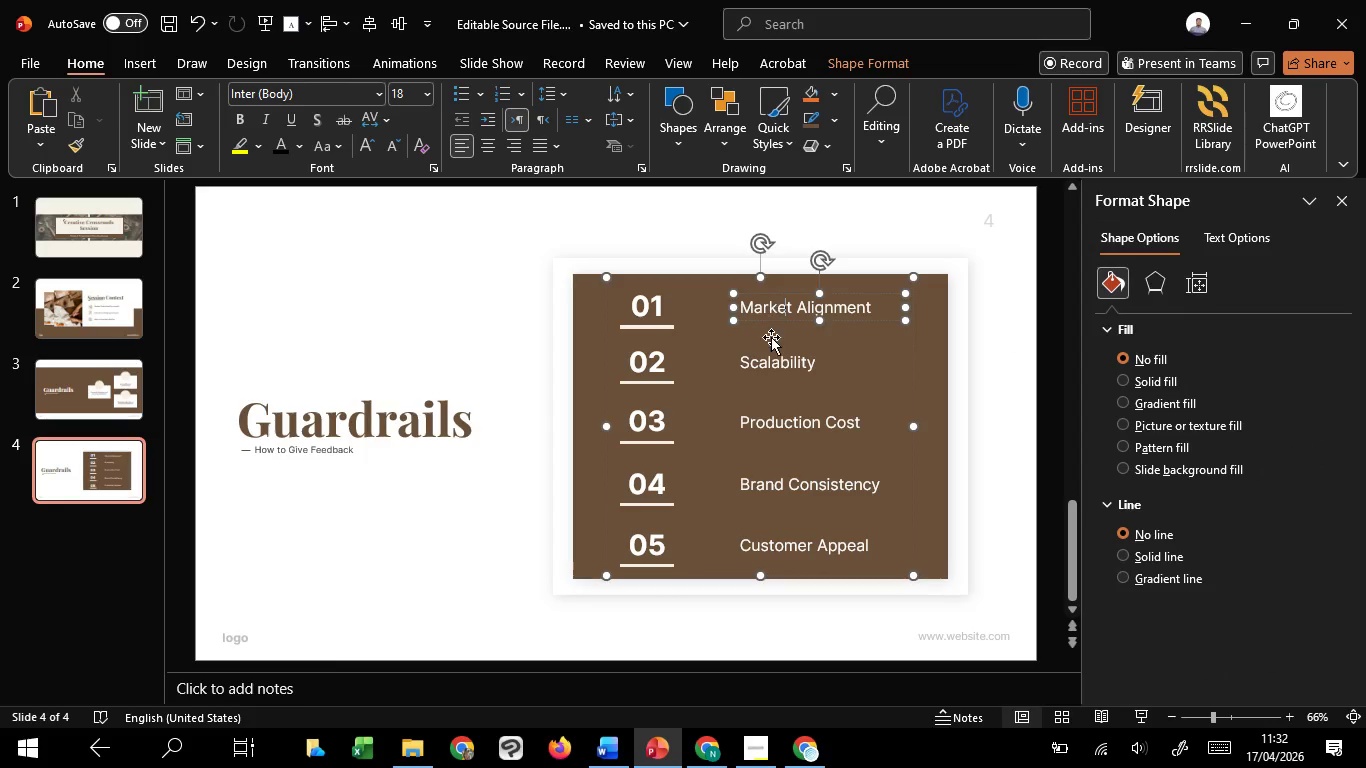 
hold_key(key=ShiftLeft, duration=1.51)
left_click([767, 362])
 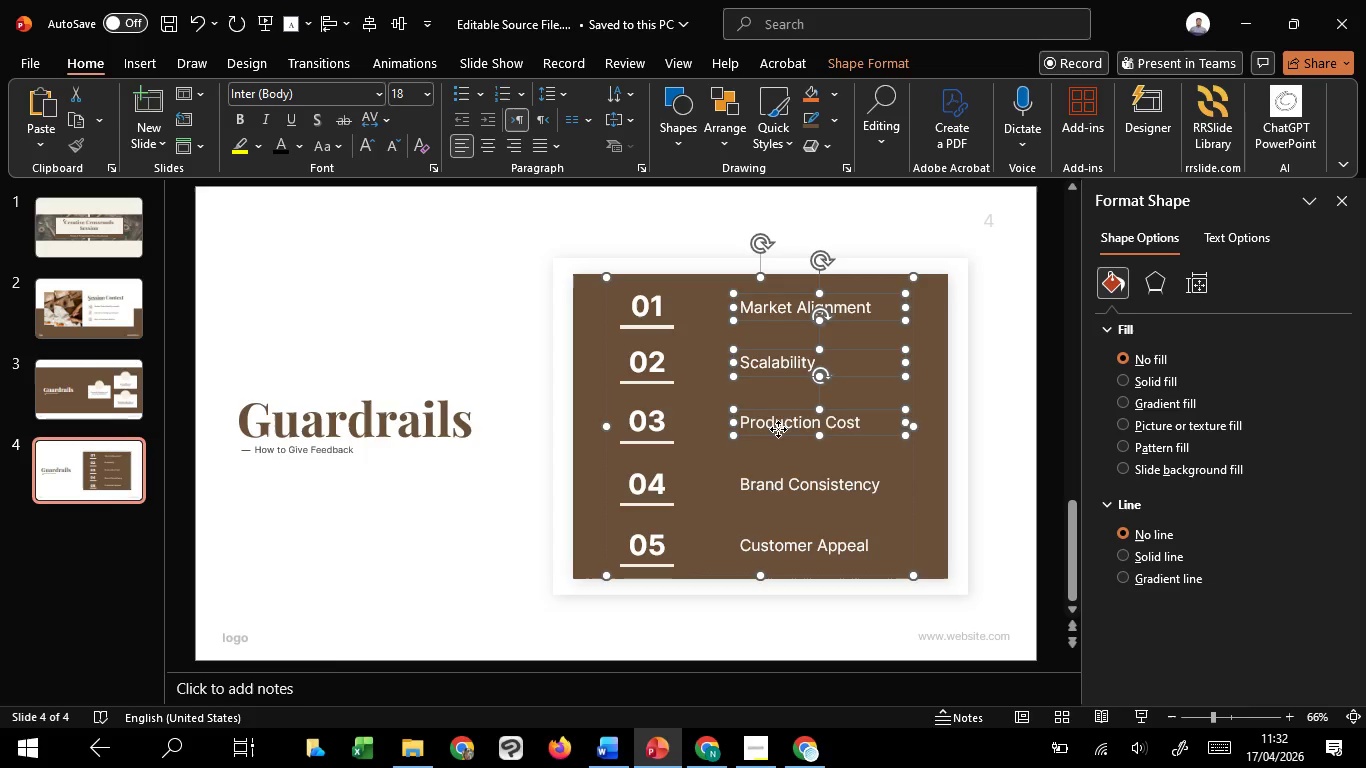 
left_click([778, 429])
 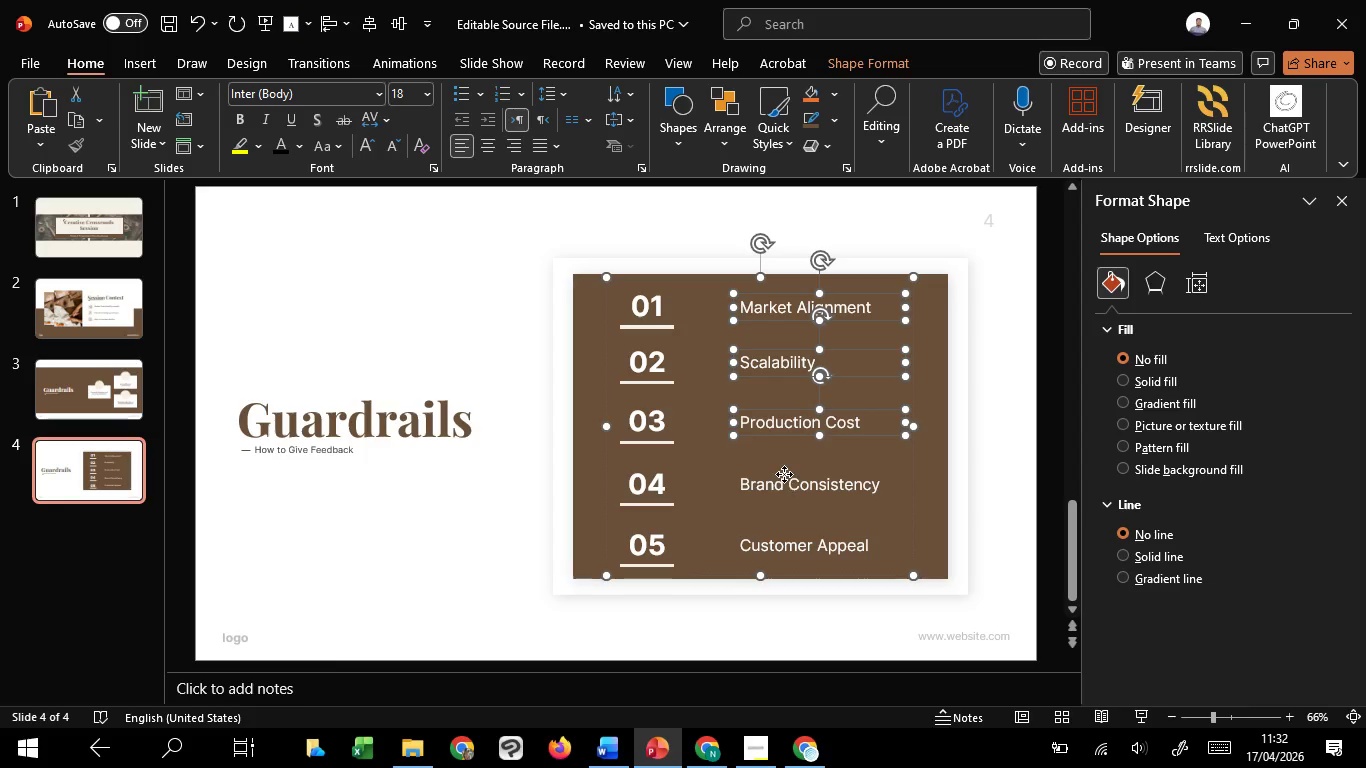 
hold_key(key=ShiftLeft, duration=1.52)
left_click([784, 474])
 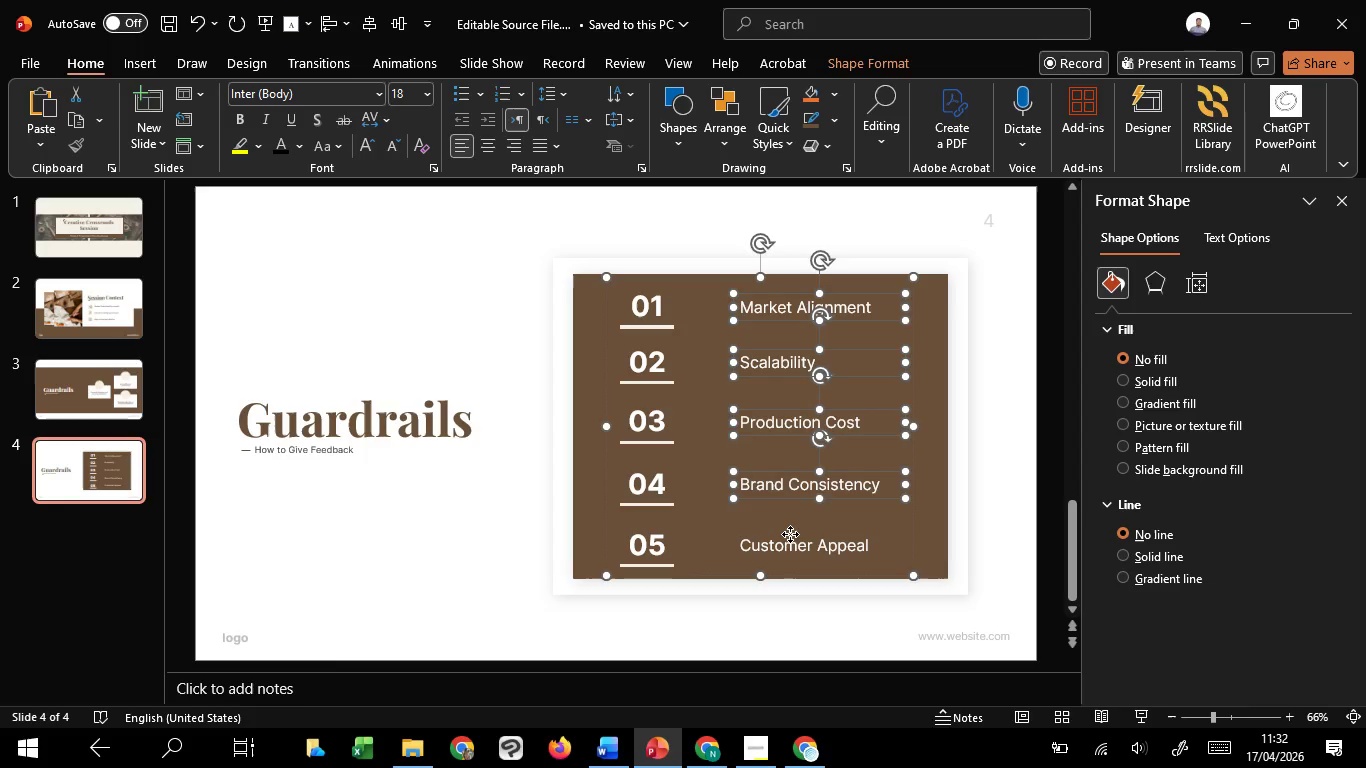 
left_click([790, 534])
 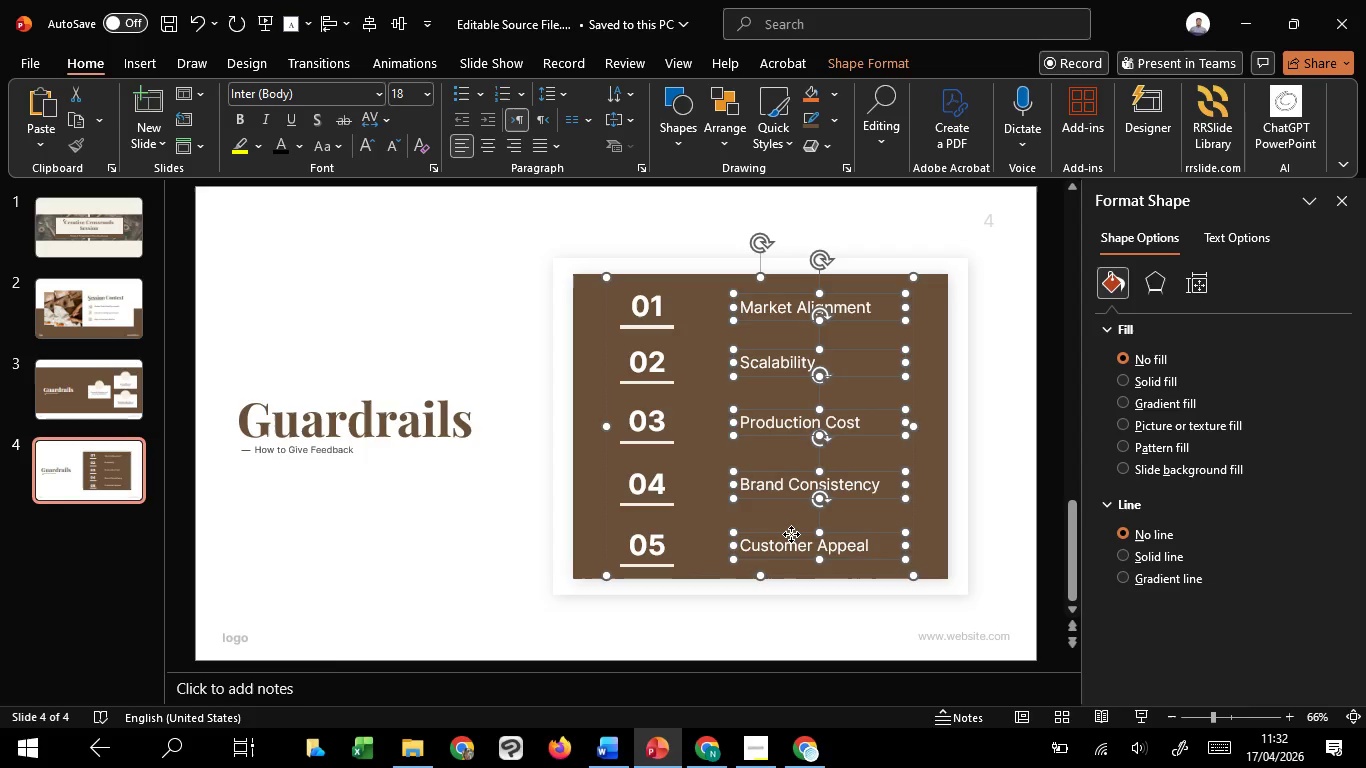 
left_click_drag(start_coordinate=[791, 534], to_coordinate=[748, 526])
 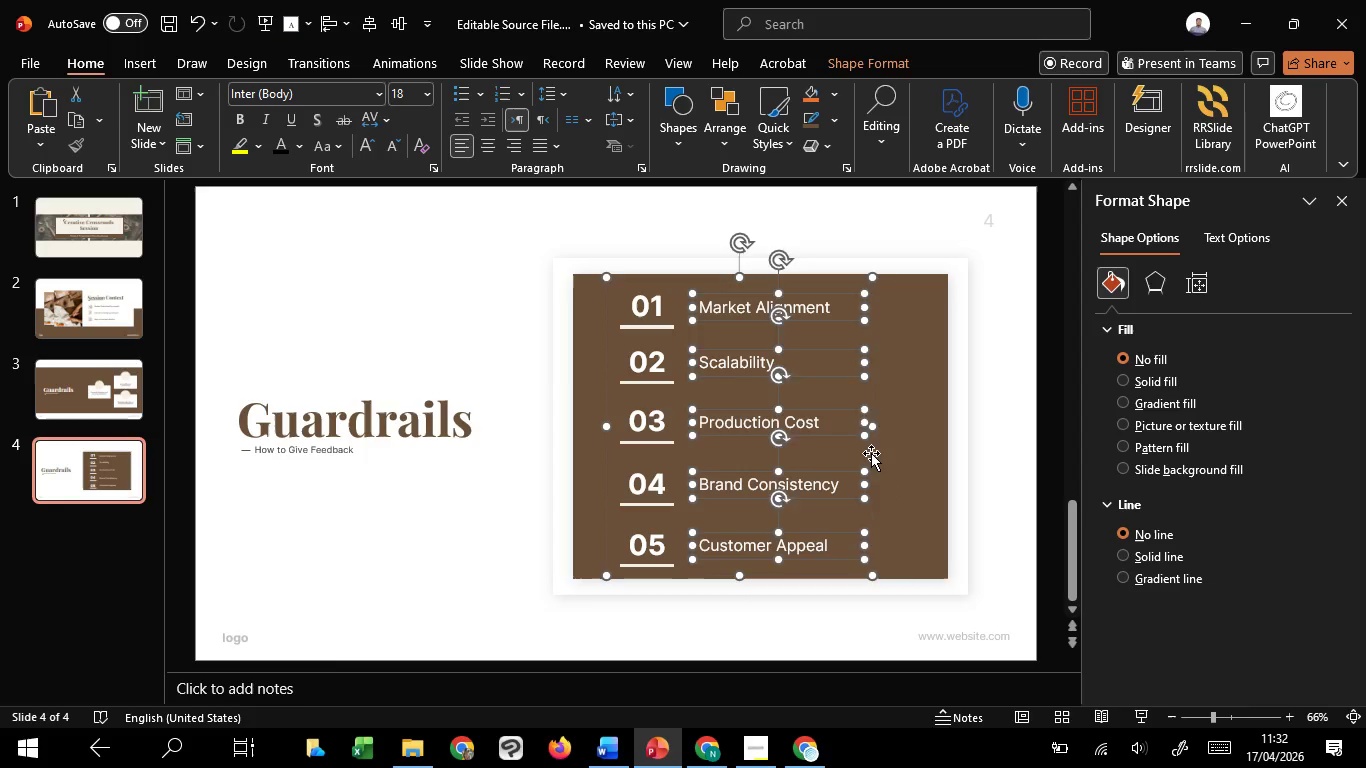 
hold_key(key=ShiftLeft, duration=1.5)
 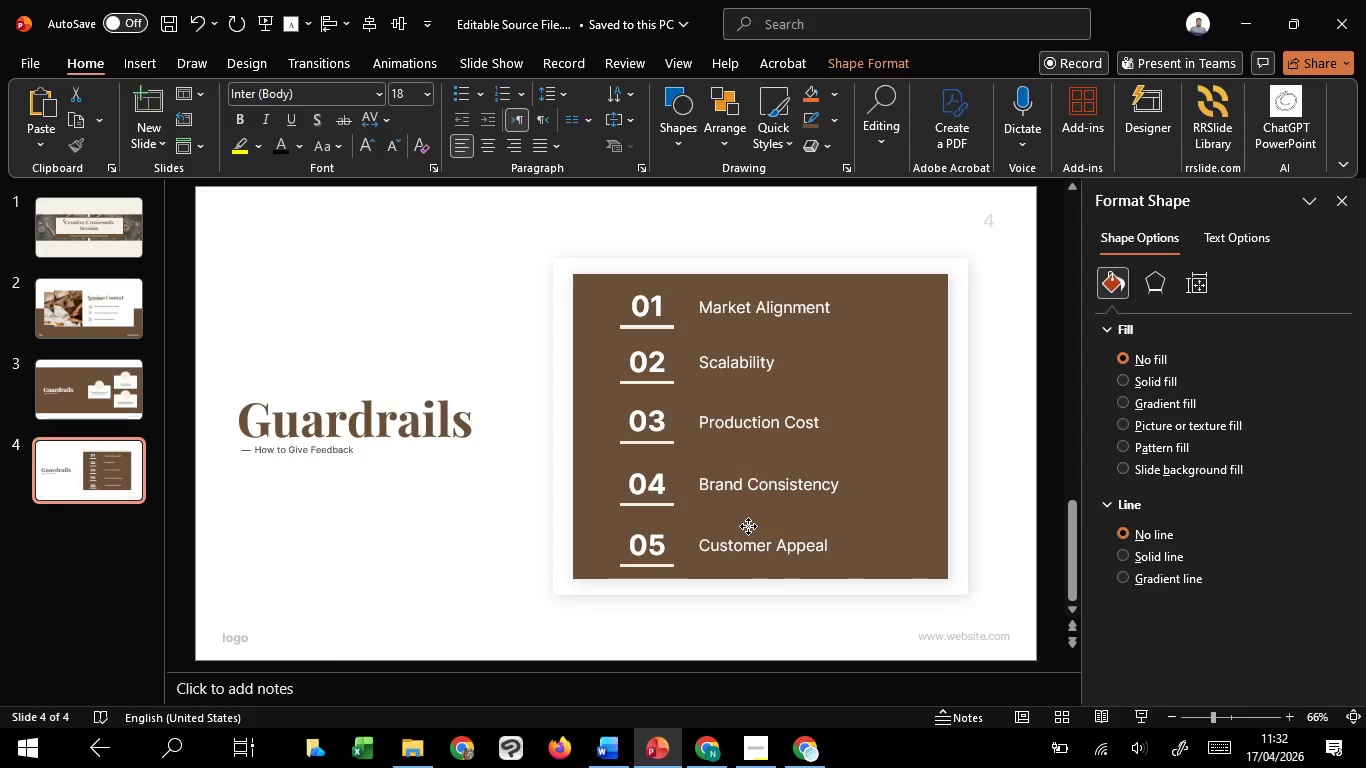 
hold_key(key=ShiftLeft, duration=1.28)
 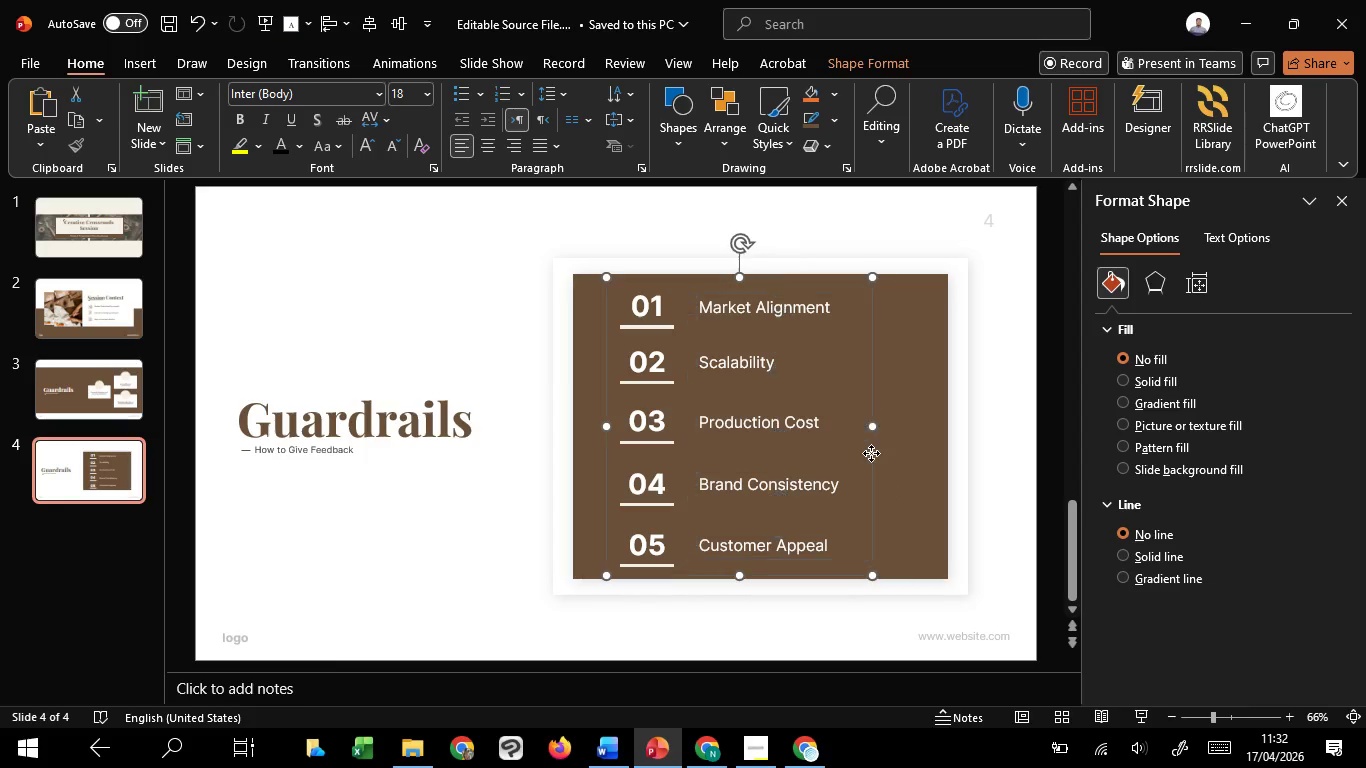 
left_click([871, 453])
 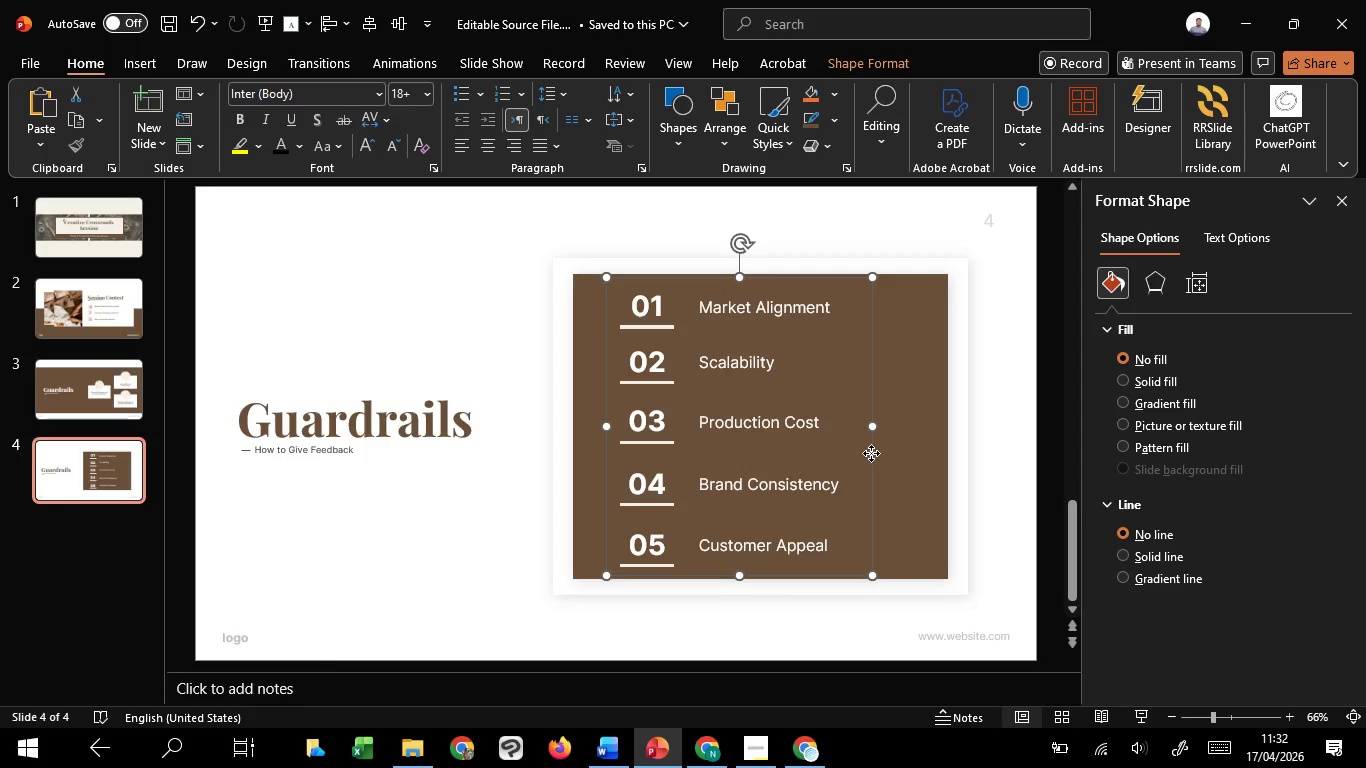 
left_click_drag(start_coordinate=[871, 453], to_coordinate=[850, 459])
 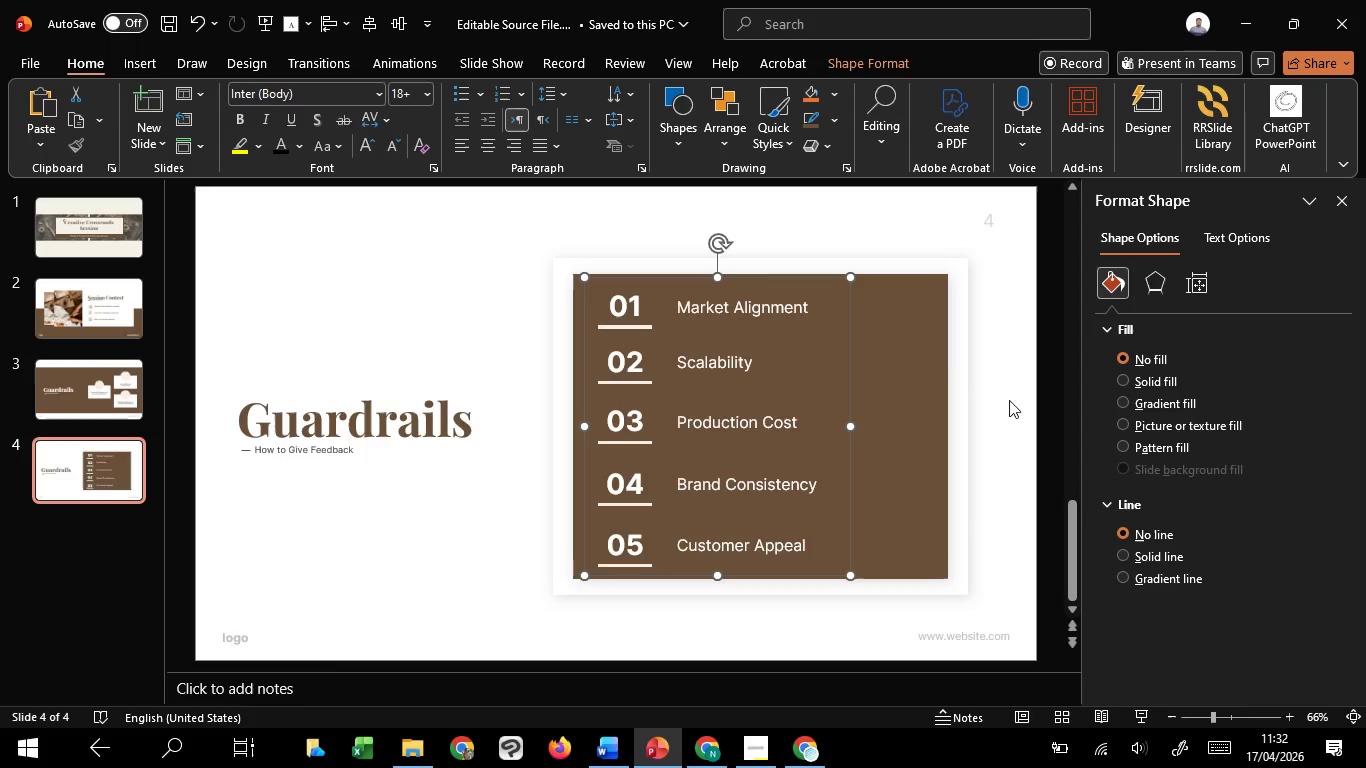 
hold_key(key=ShiftLeft, duration=1.52)
 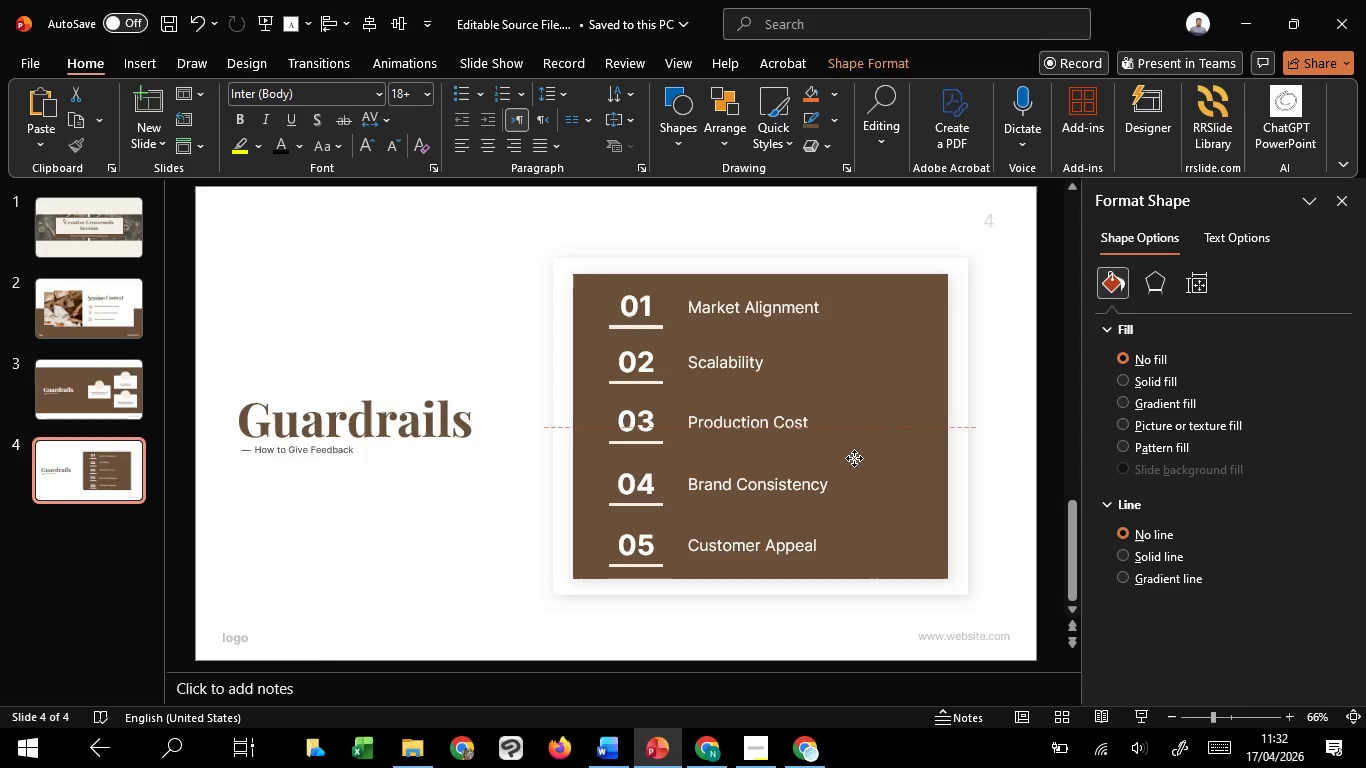 
hold_key(key=ShiftLeft, duration=1.5)
 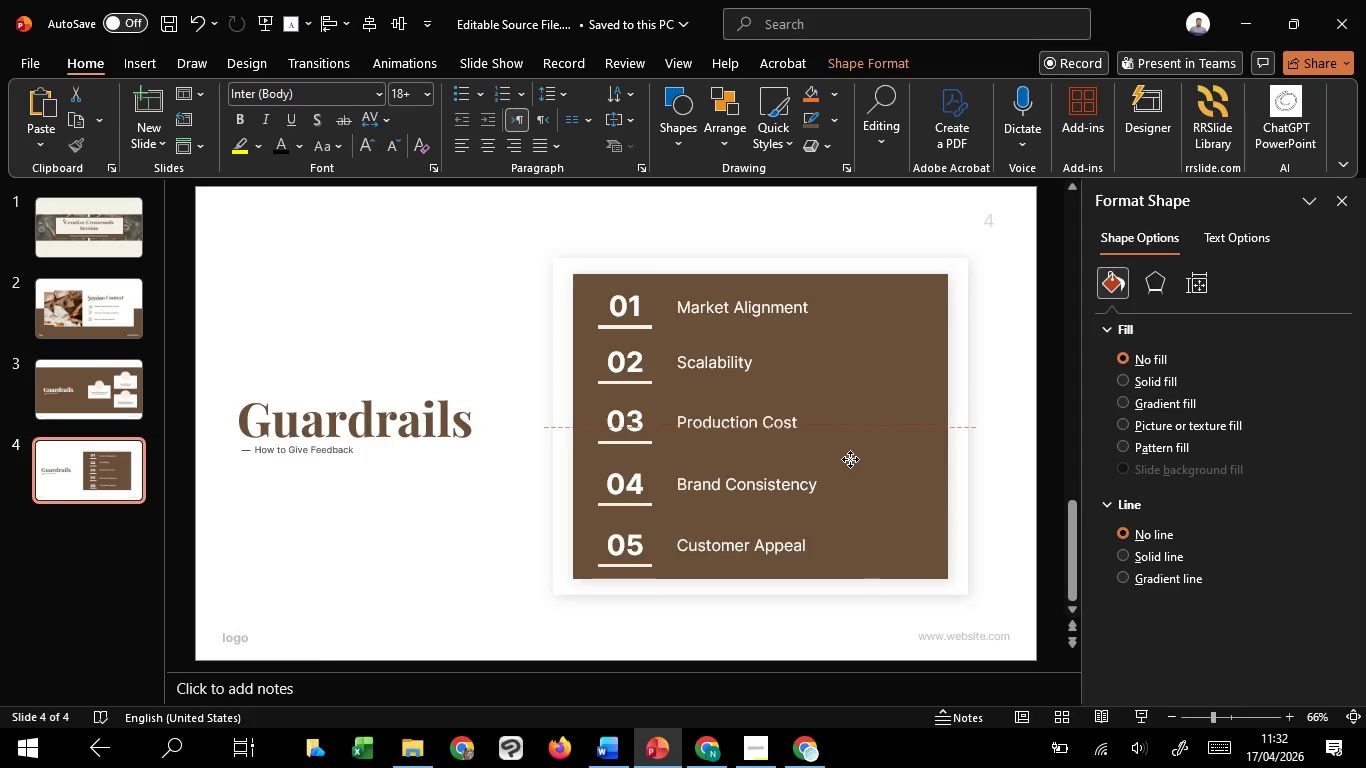 
hold_key(key=ShiftLeft, duration=1.52)
 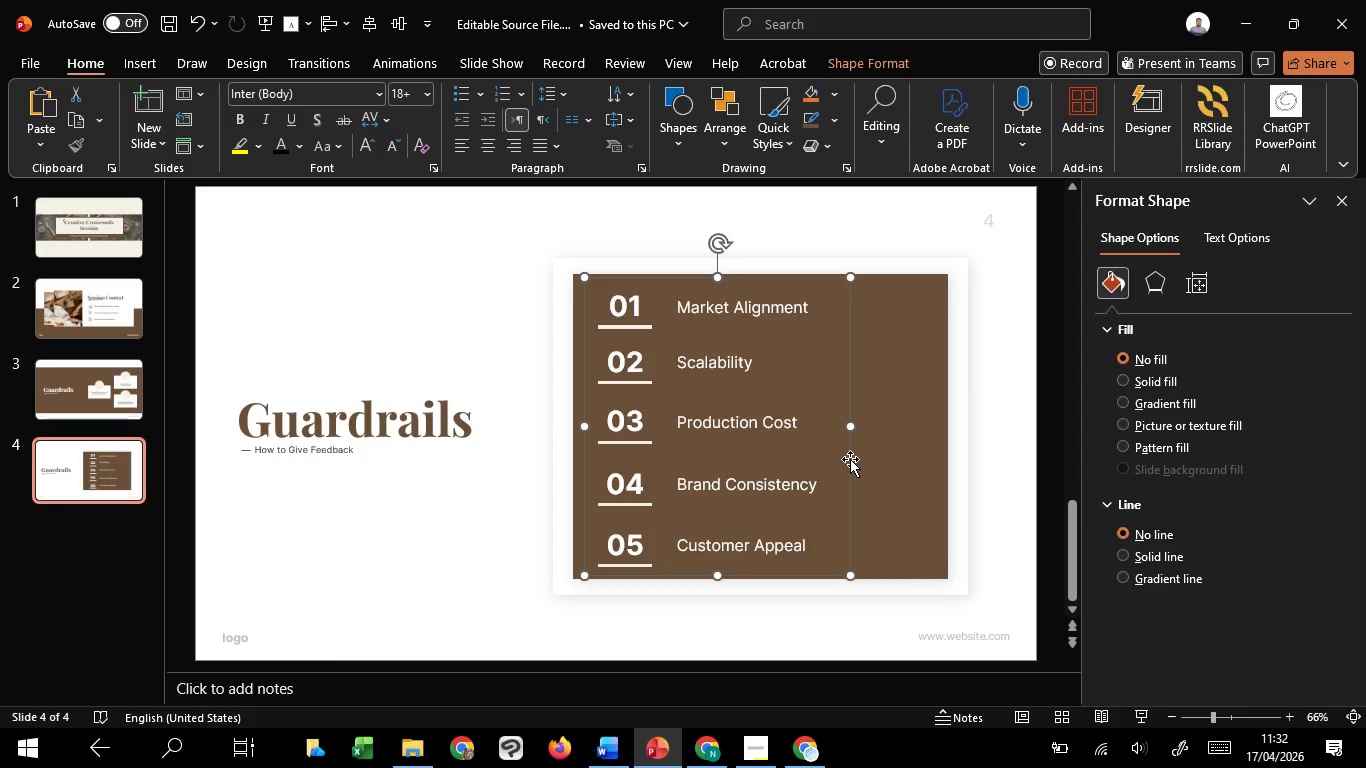 
hold_key(key=ShiftLeft, duration=0.91)
 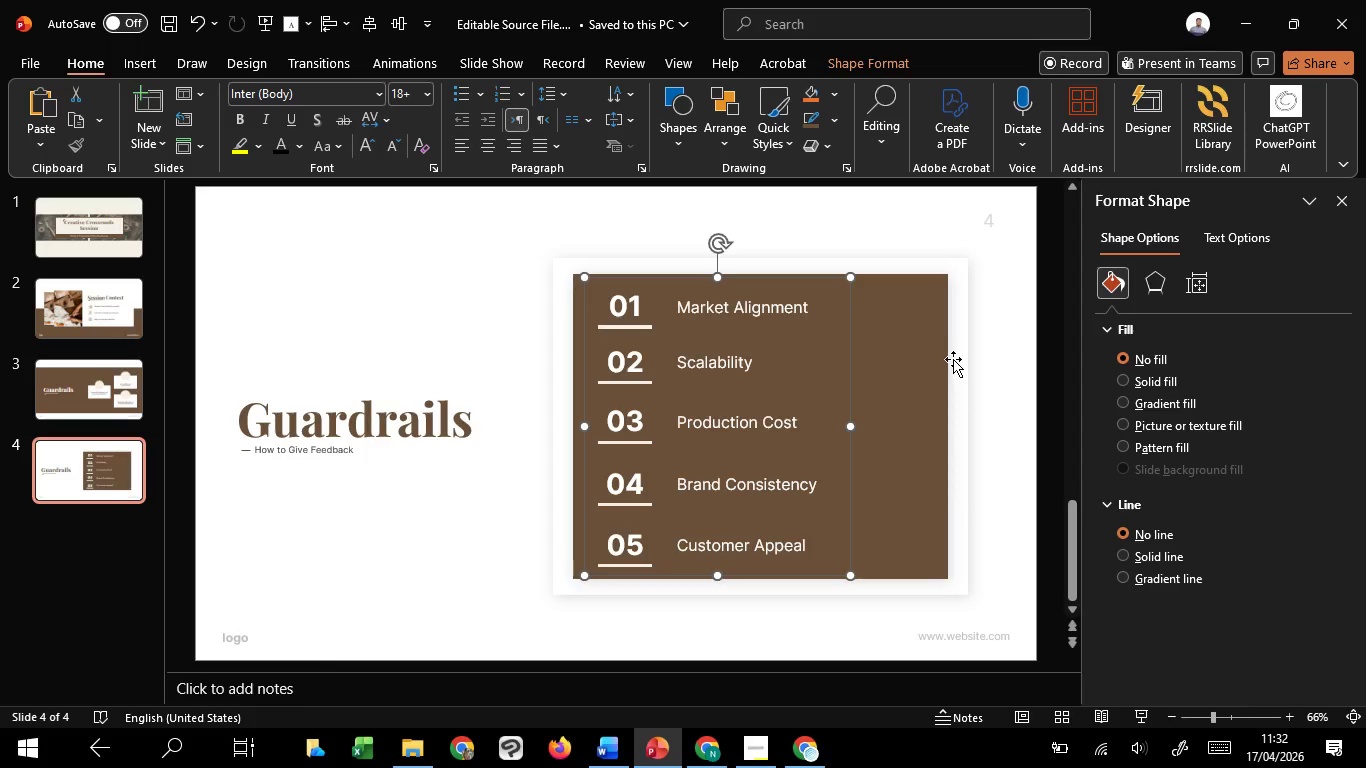 
left_click([953, 359])
 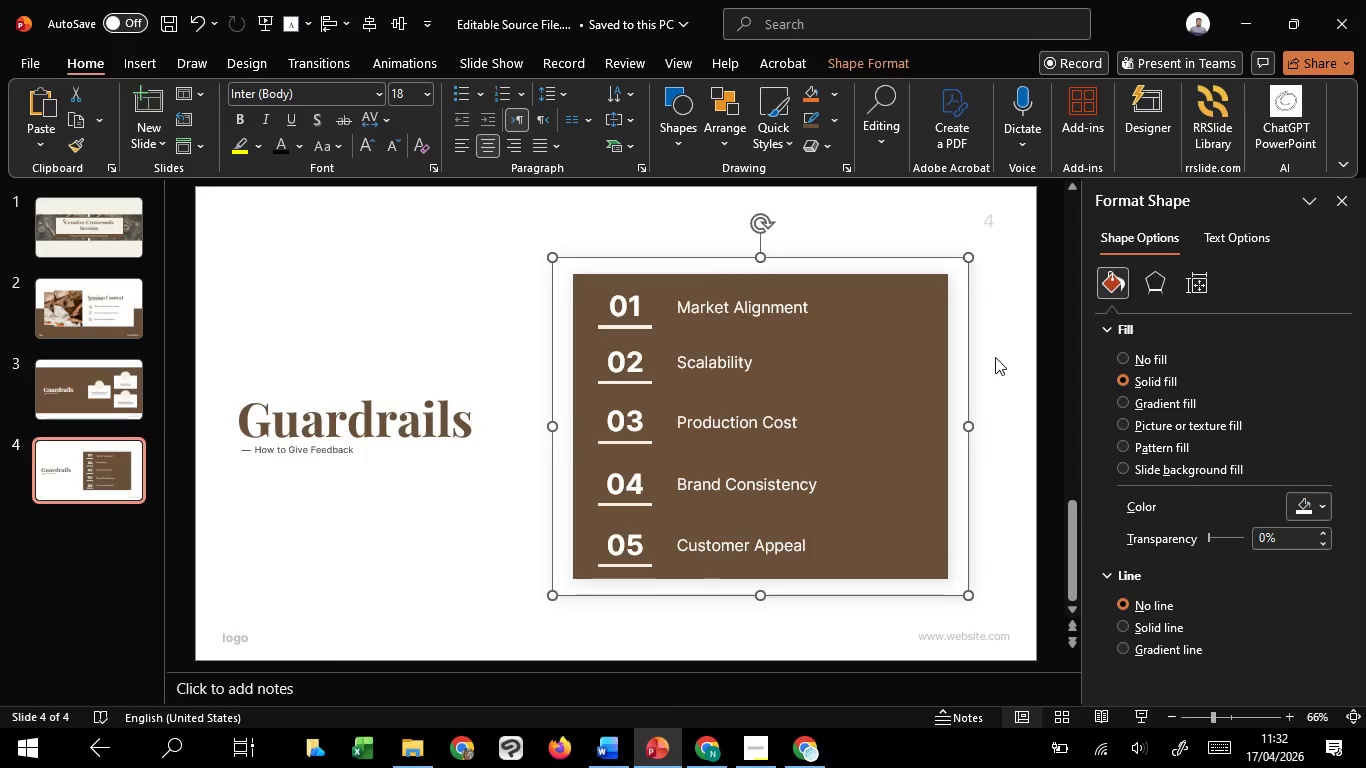 
left_click([995, 357])
 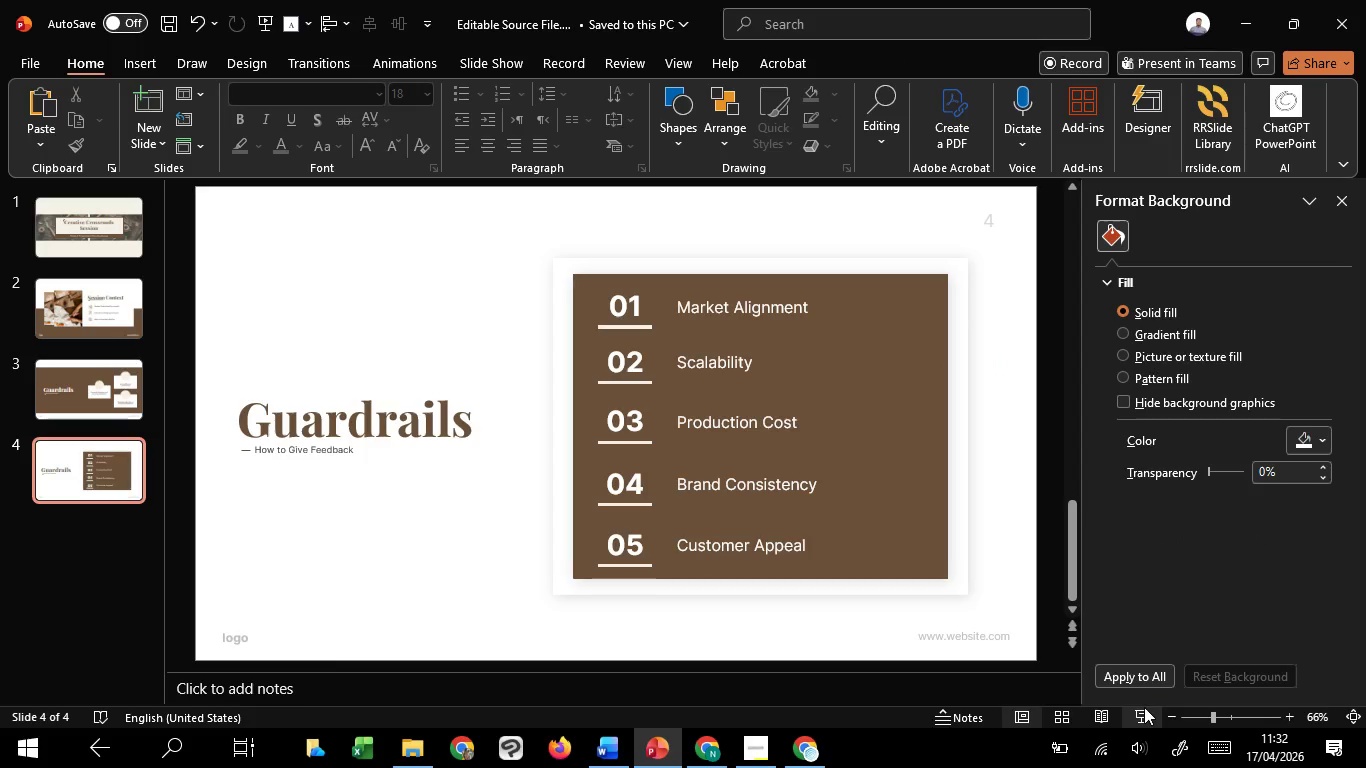 
left_click([1144, 707])
 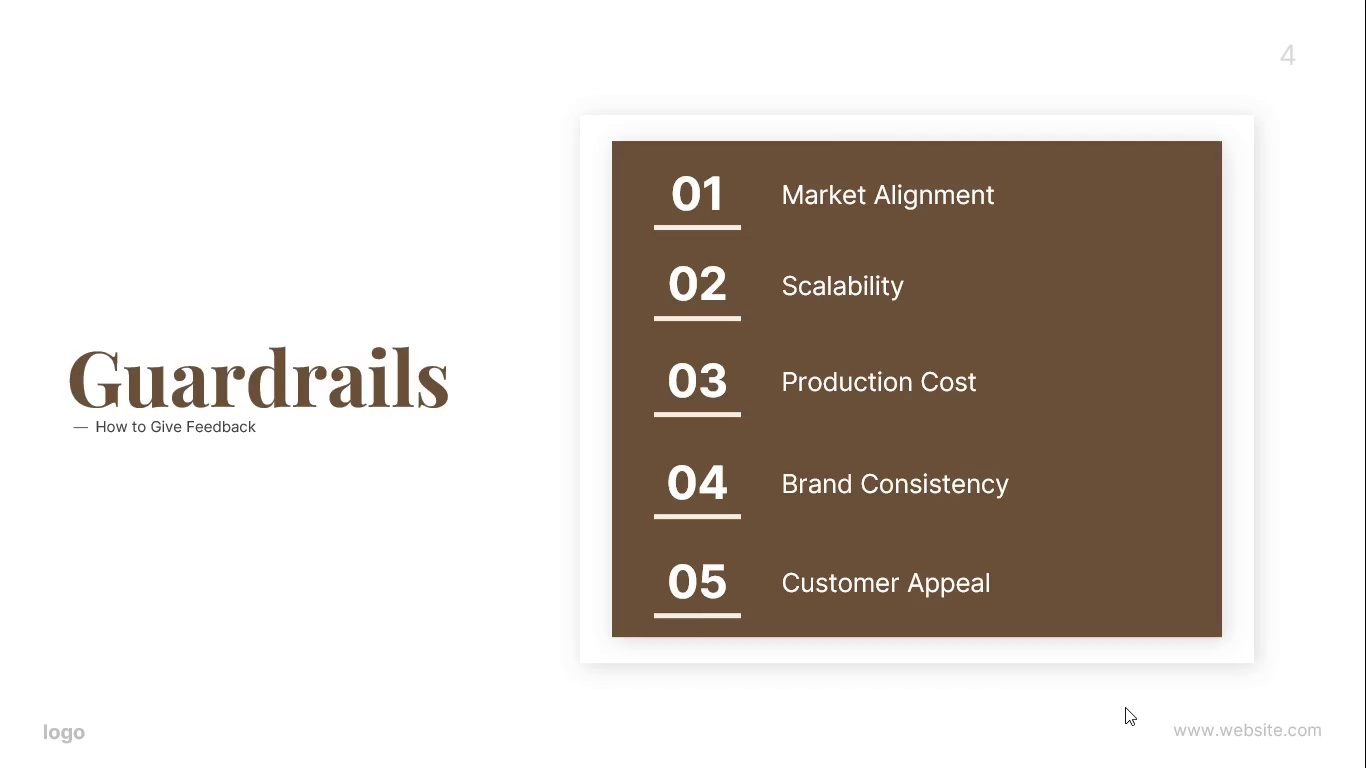 
key(Escape)
 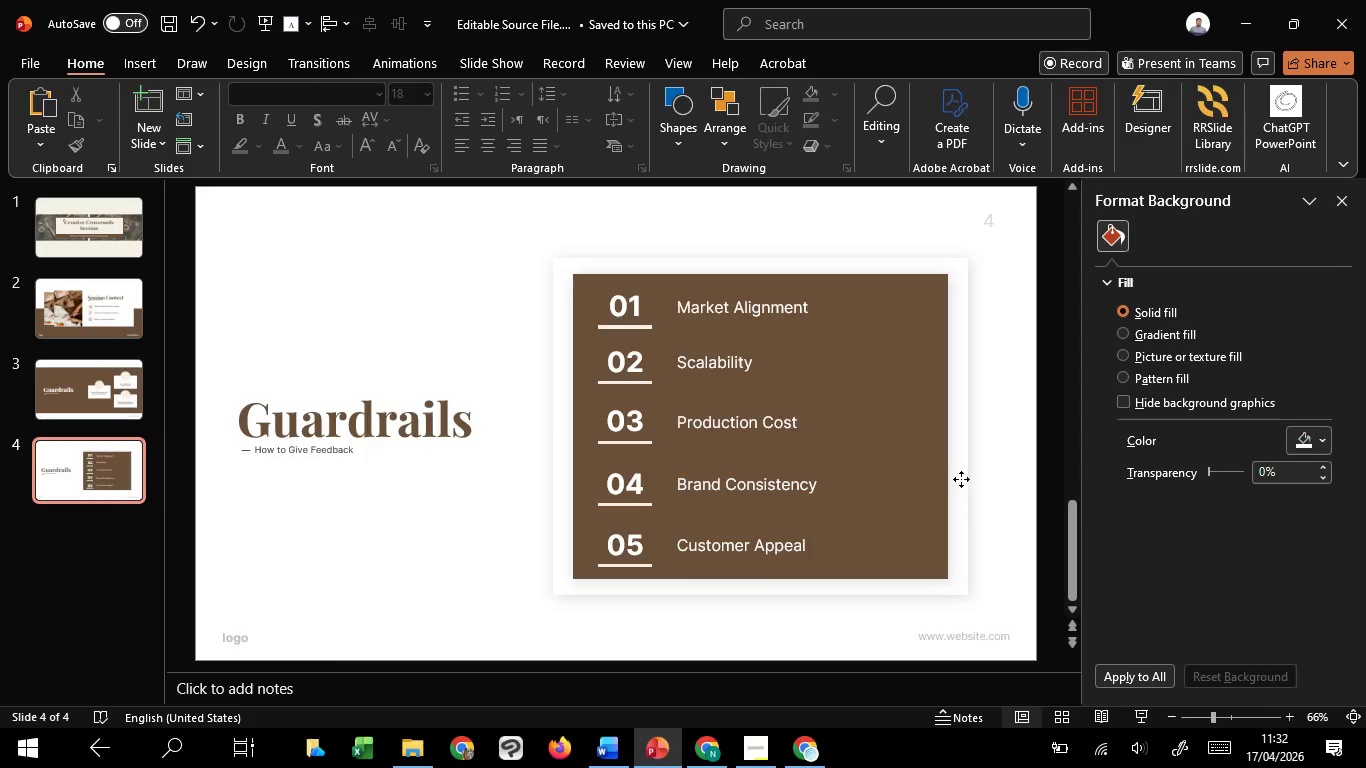 
left_click([961, 479])
 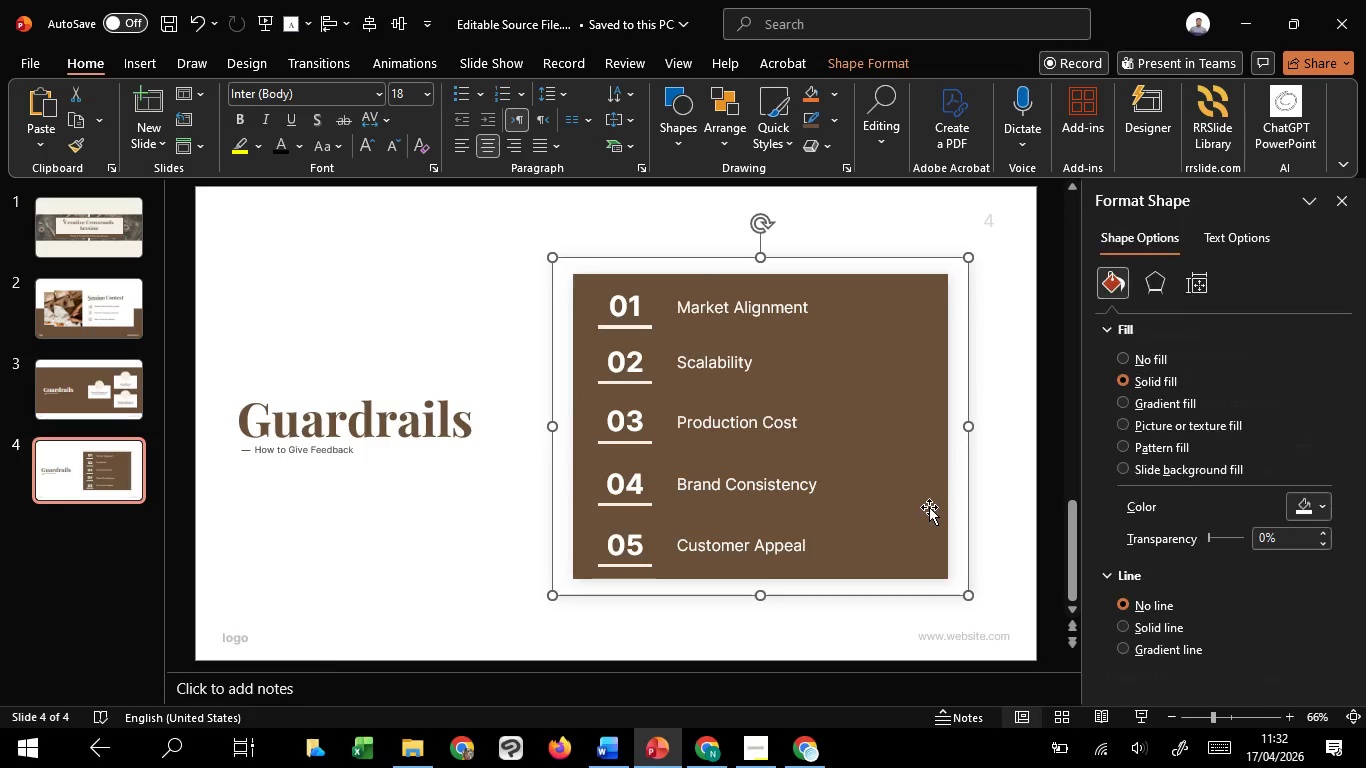 
hold_key(key=ControlLeft, duration=1.24)
scroll: coordinate [929, 507], scroll_direction: down, amount: 1.0
 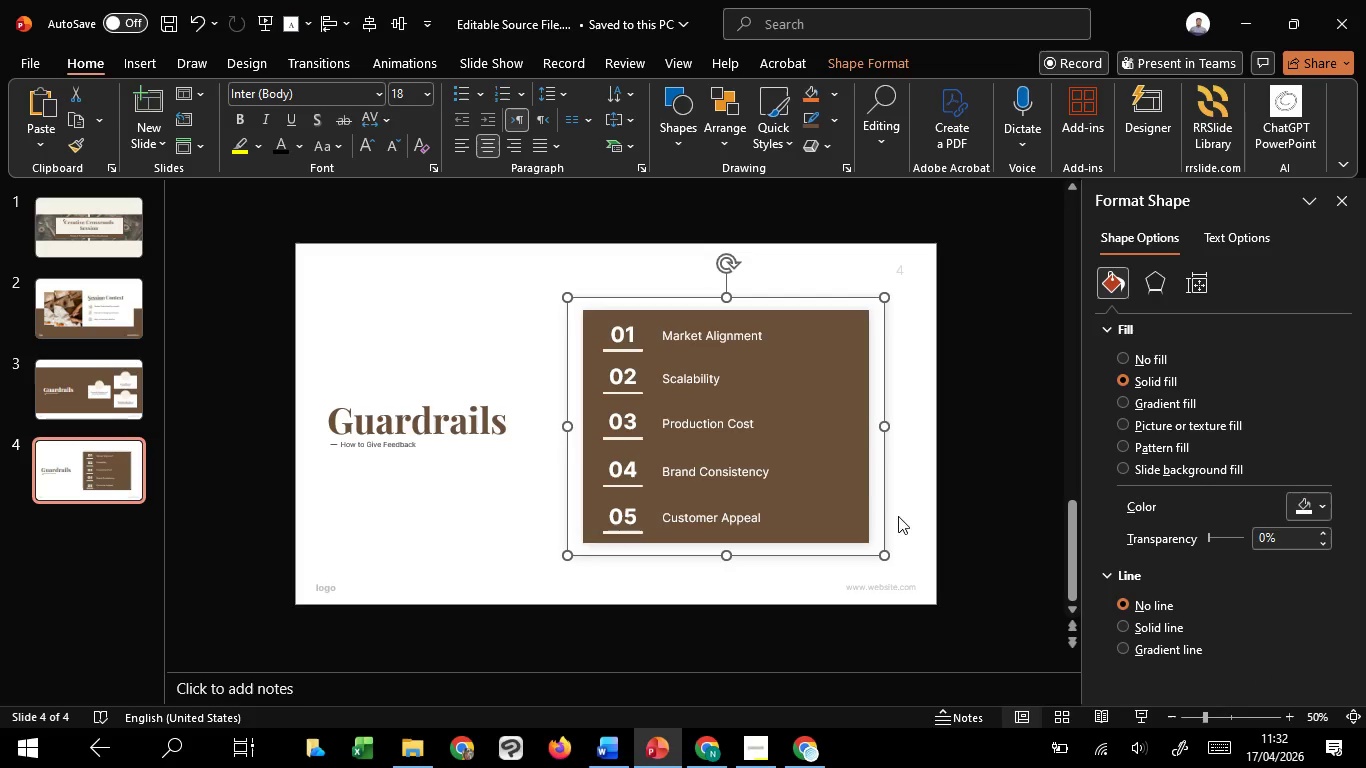 
hold_key(key=ShiftLeft, duration=0.55)
left_click([848, 464])
 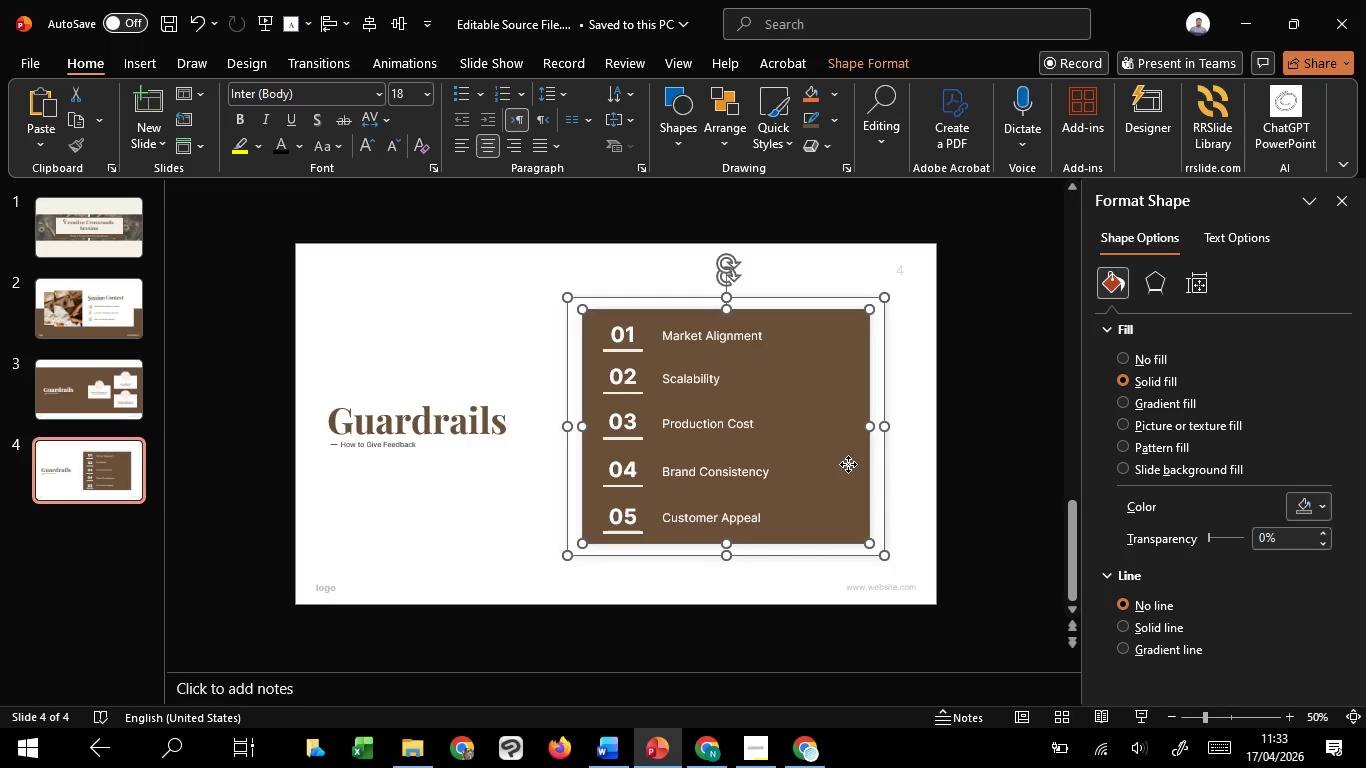 
left_click_drag(start_coordinate=[848, 464], to_coordinate=[899, 449])
 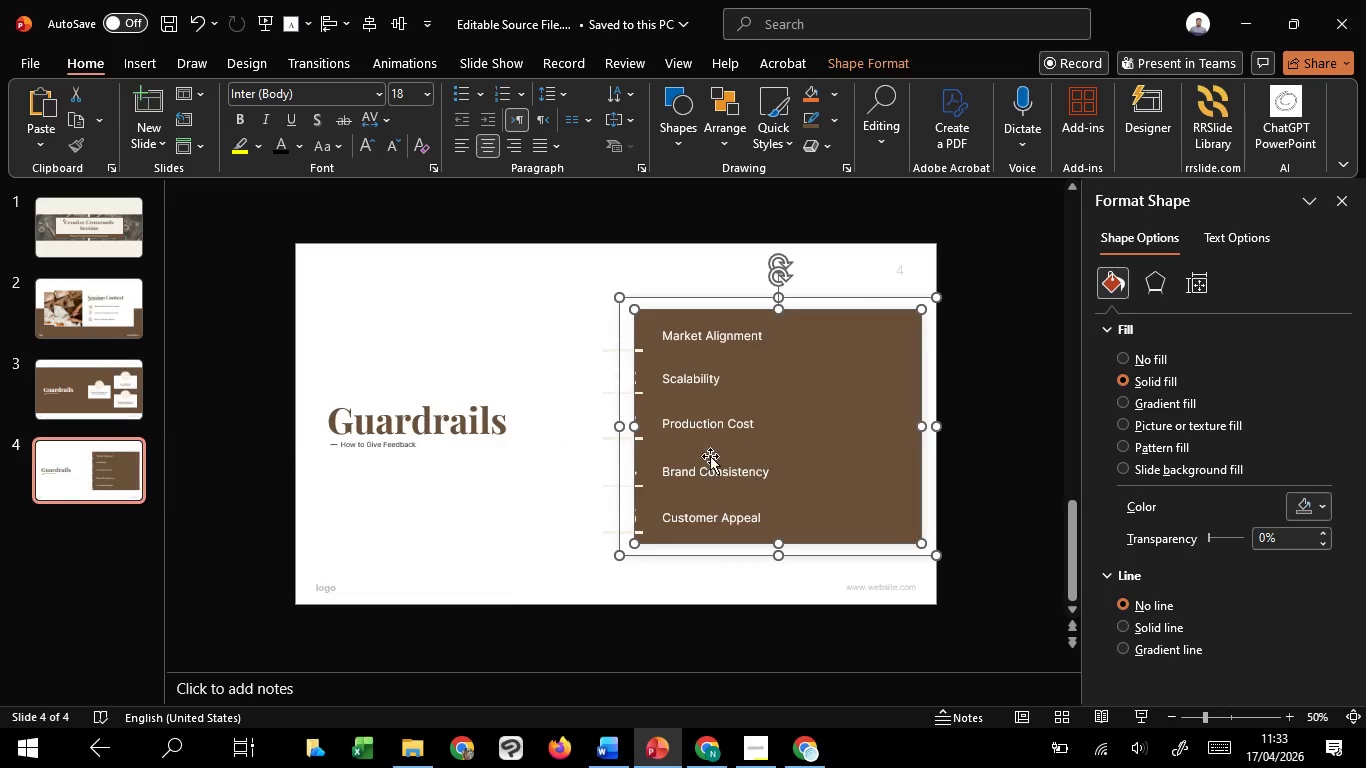 
hold_key(key=ShiftLeft, duration=1.52)
 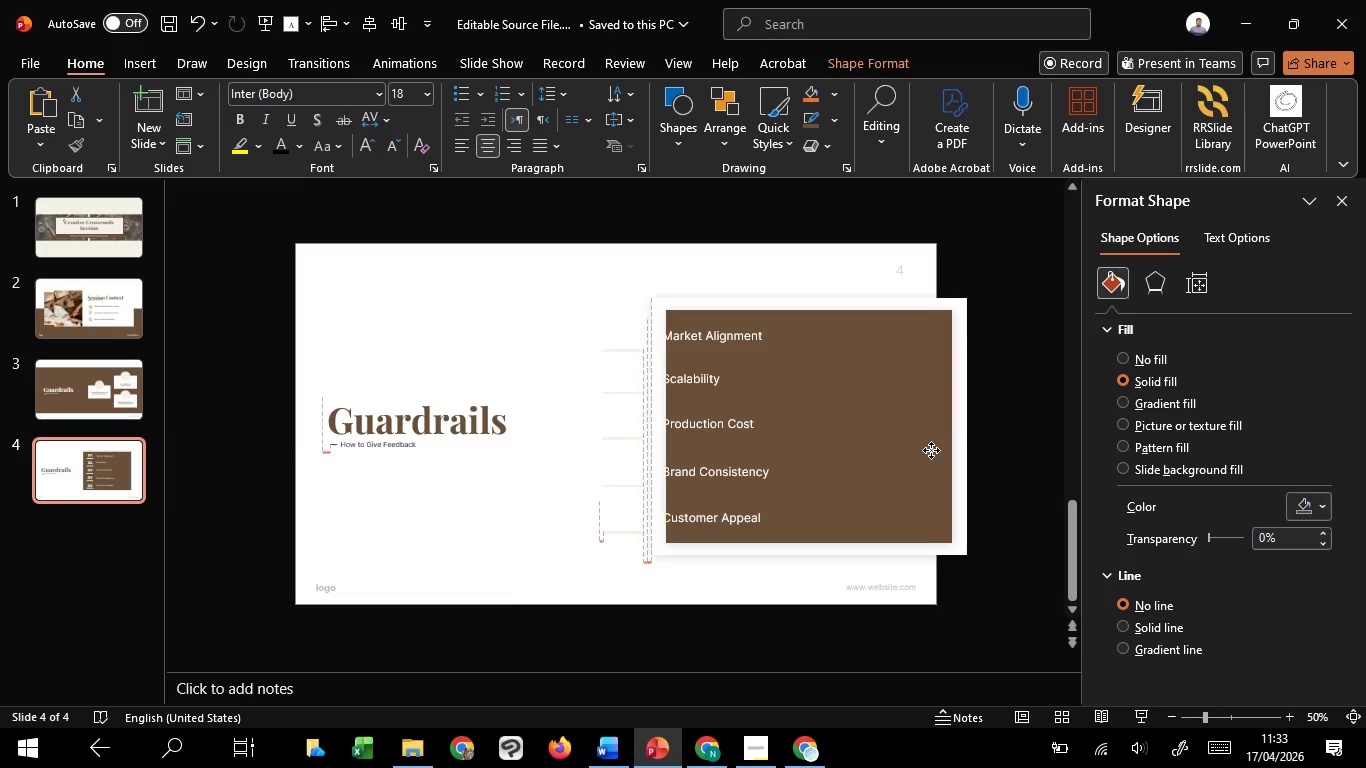 
hold_key(key=ShiftLeft, duration=1.53)
 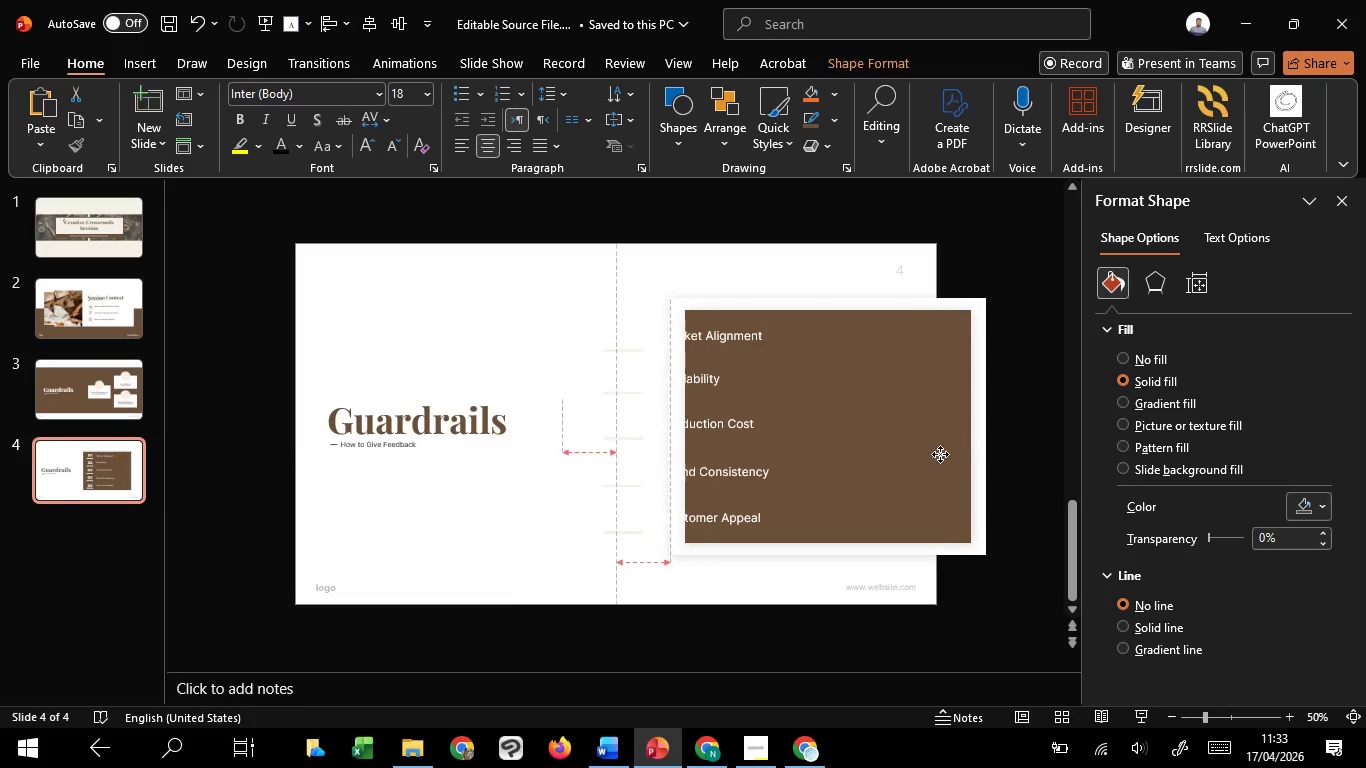 
hold_key(key=ShiftLeft, duration=1.52)
 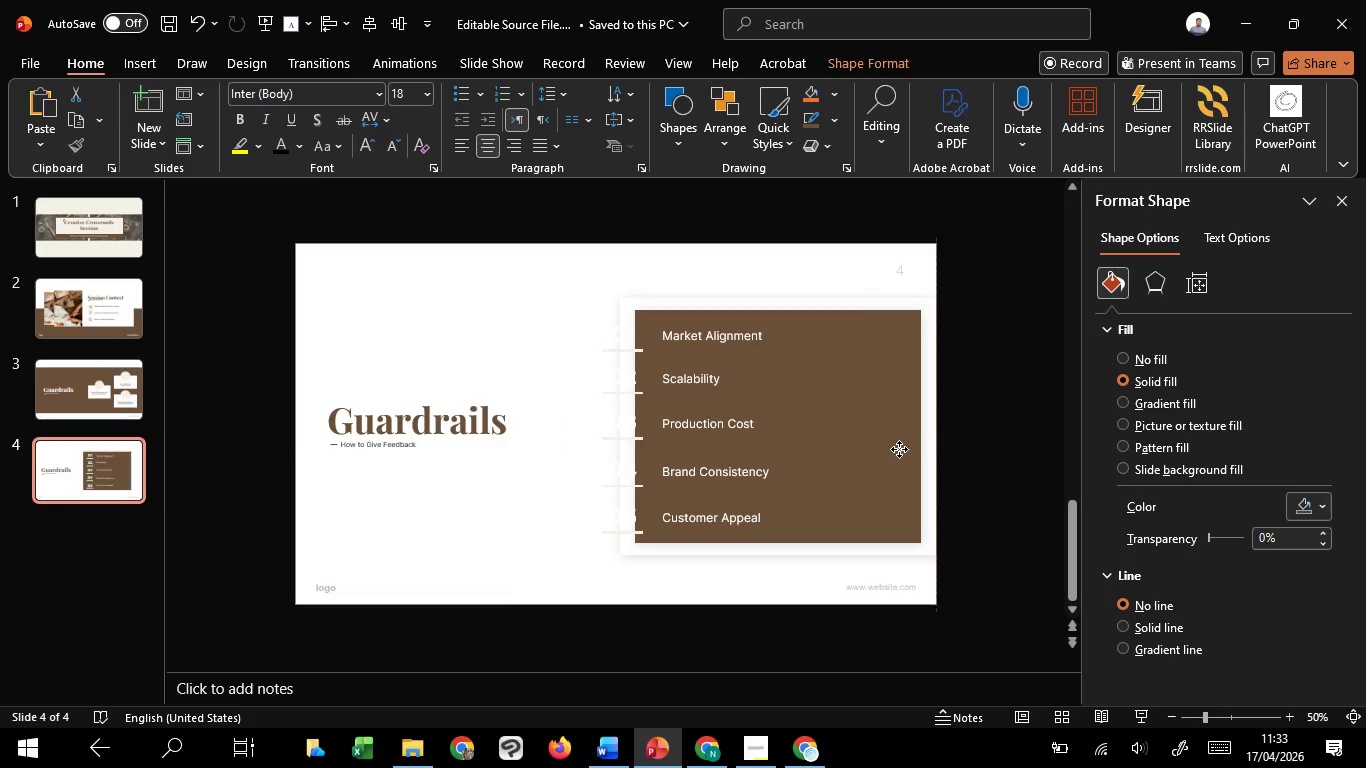 
hold_key(key=ShiftLeft, duration=1.5)
 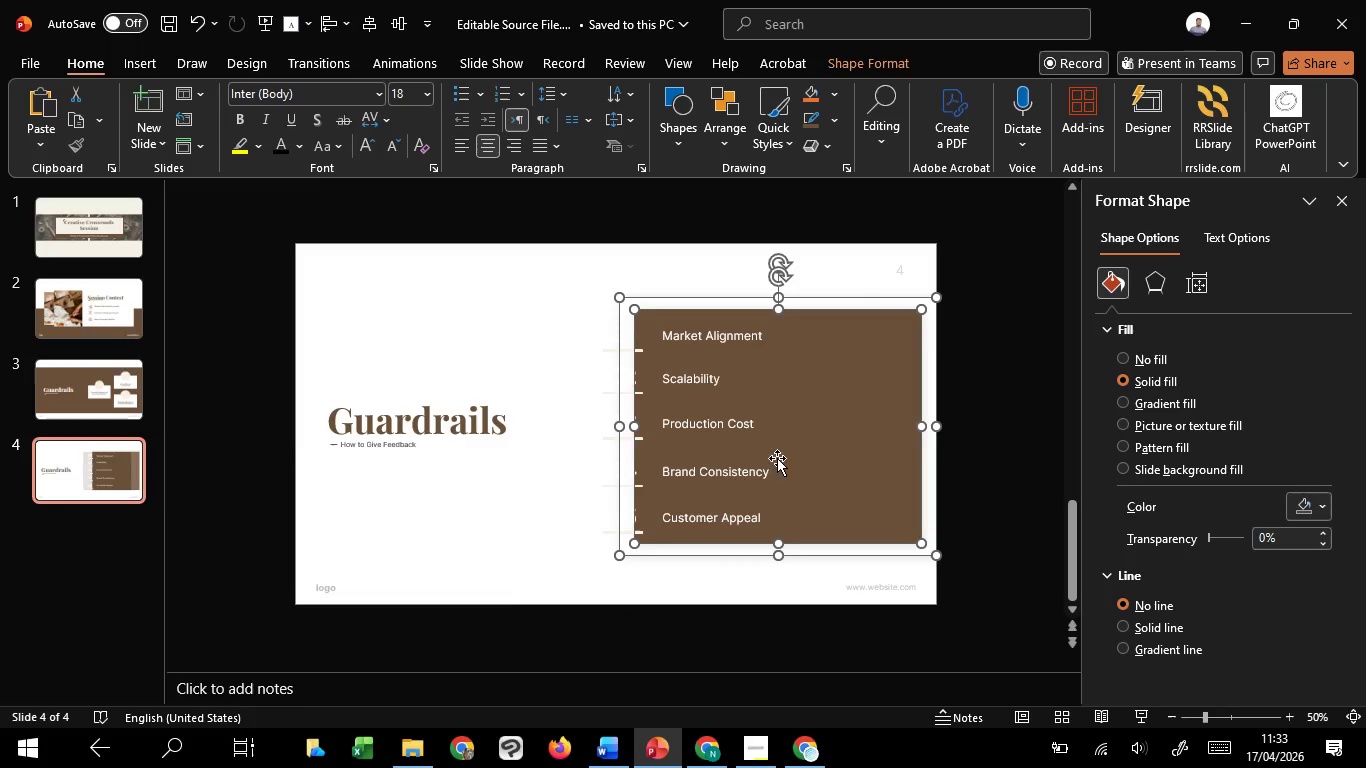 
hold_key(key=ShiftLeft, duration=6.03)
left_click_drag(start_coordinate=[621, 427], to_coordinate=[539, 416])
 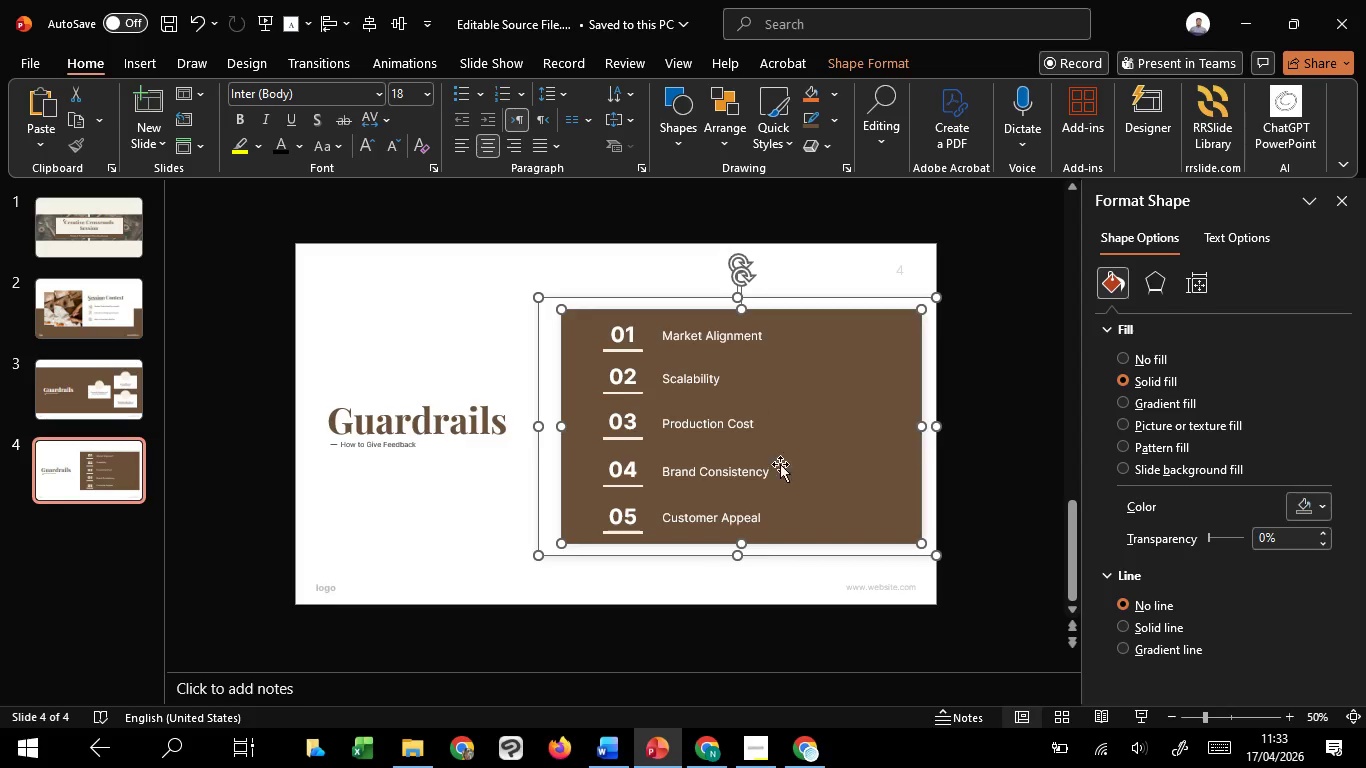 
hold_key(key=ControlLeft, duration=3.12)
hold_key(key=ShiftLeft, duration=1.5)
left_click_drag(start_coordinate=[736, 557], to_coordinate=[764, 609])
 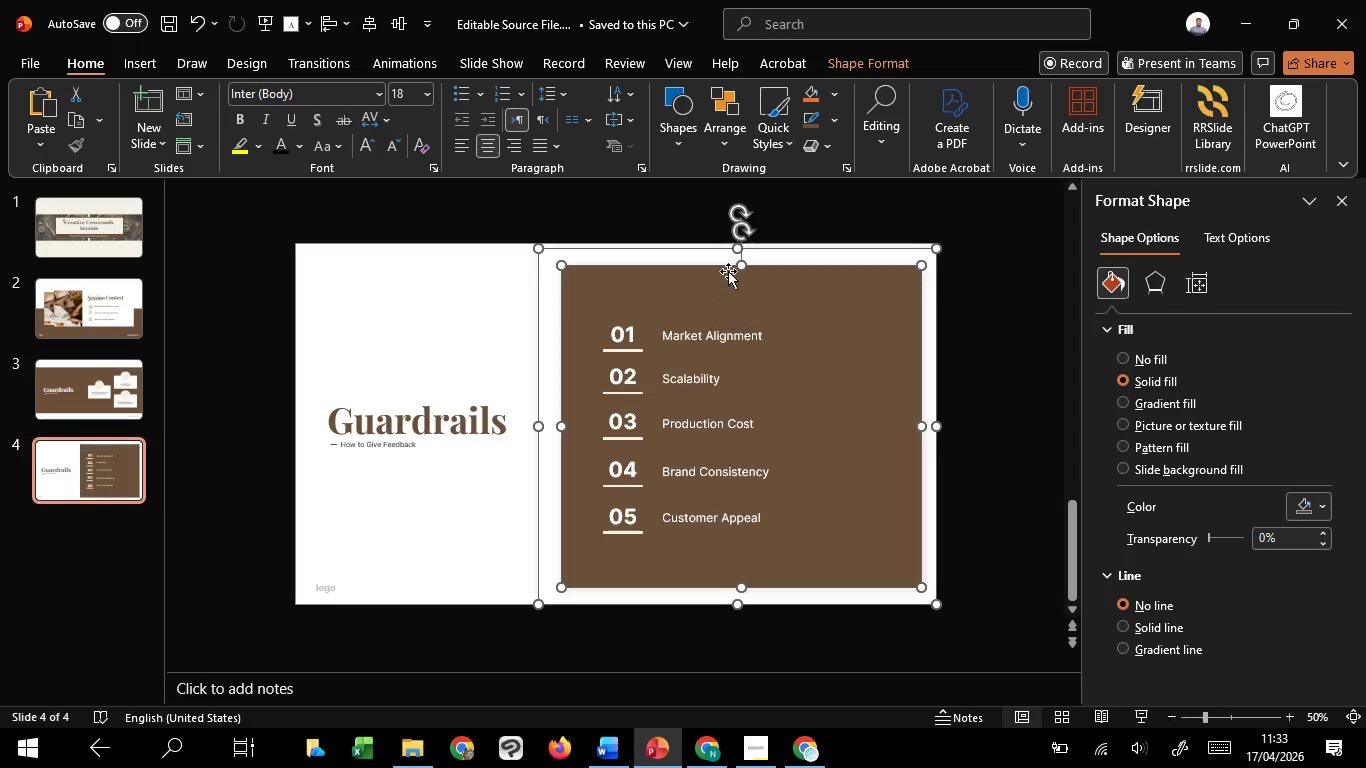 
hold_key(key=ShiftLeft, duration=1.36)
 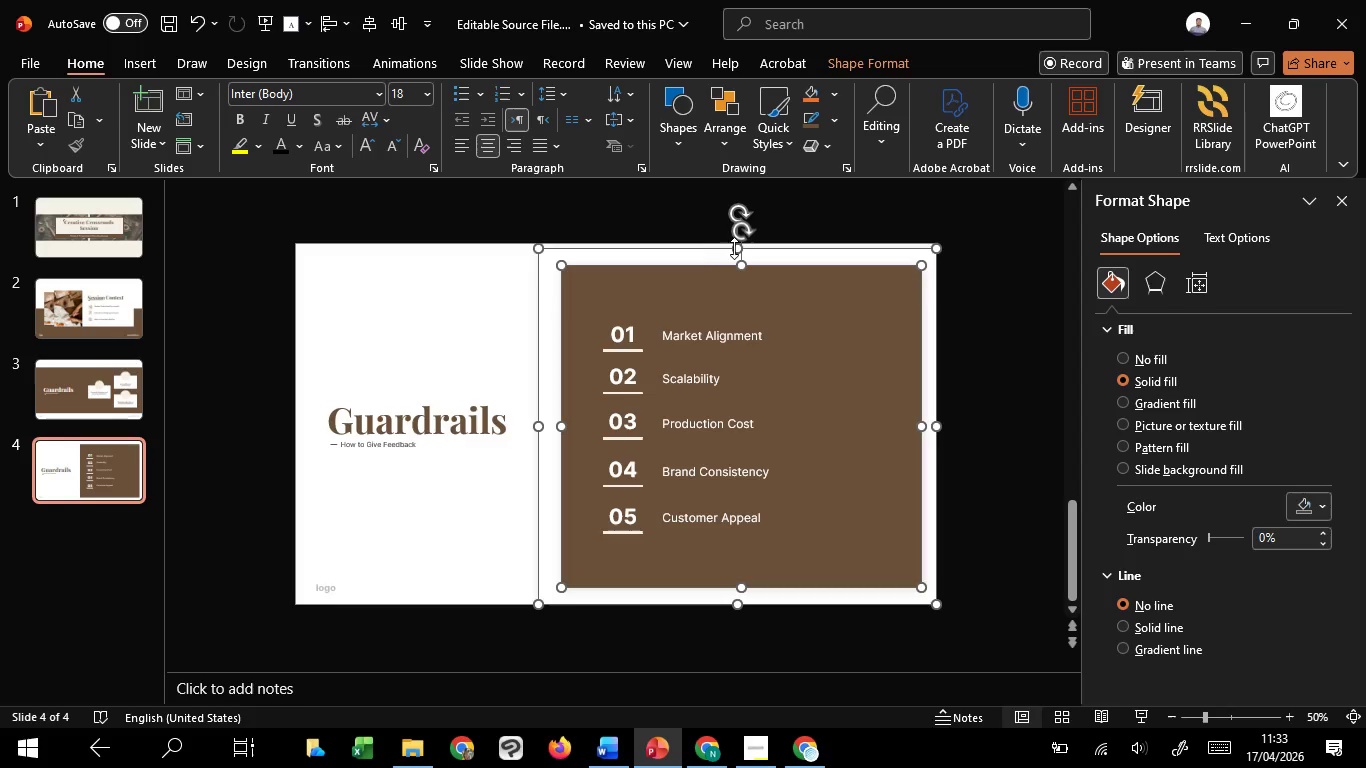 
left_click_drag(start_coordinate=[734, 248], to_coordinate=[737, 243])
 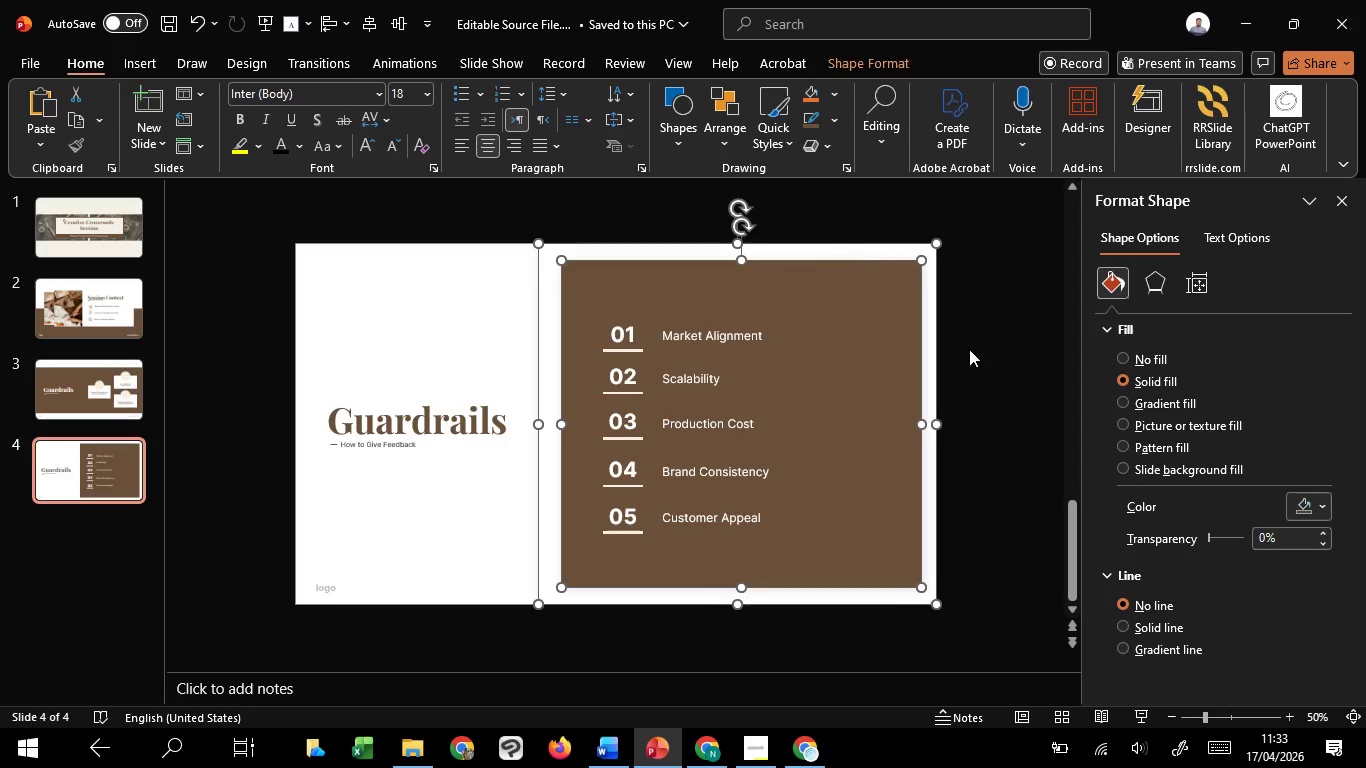 
hold_key(key=ShiftLeft, duration=1.44)
 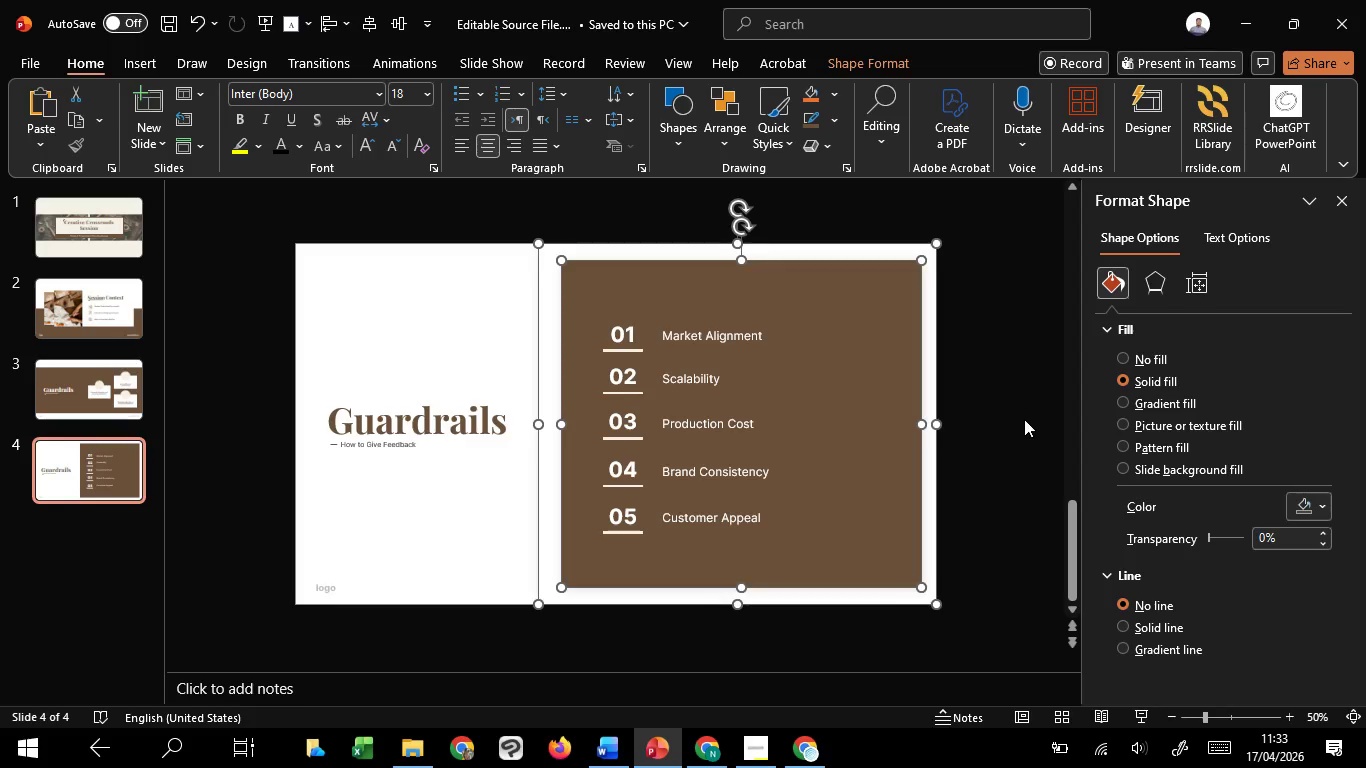 
left_click([1024, 419])
 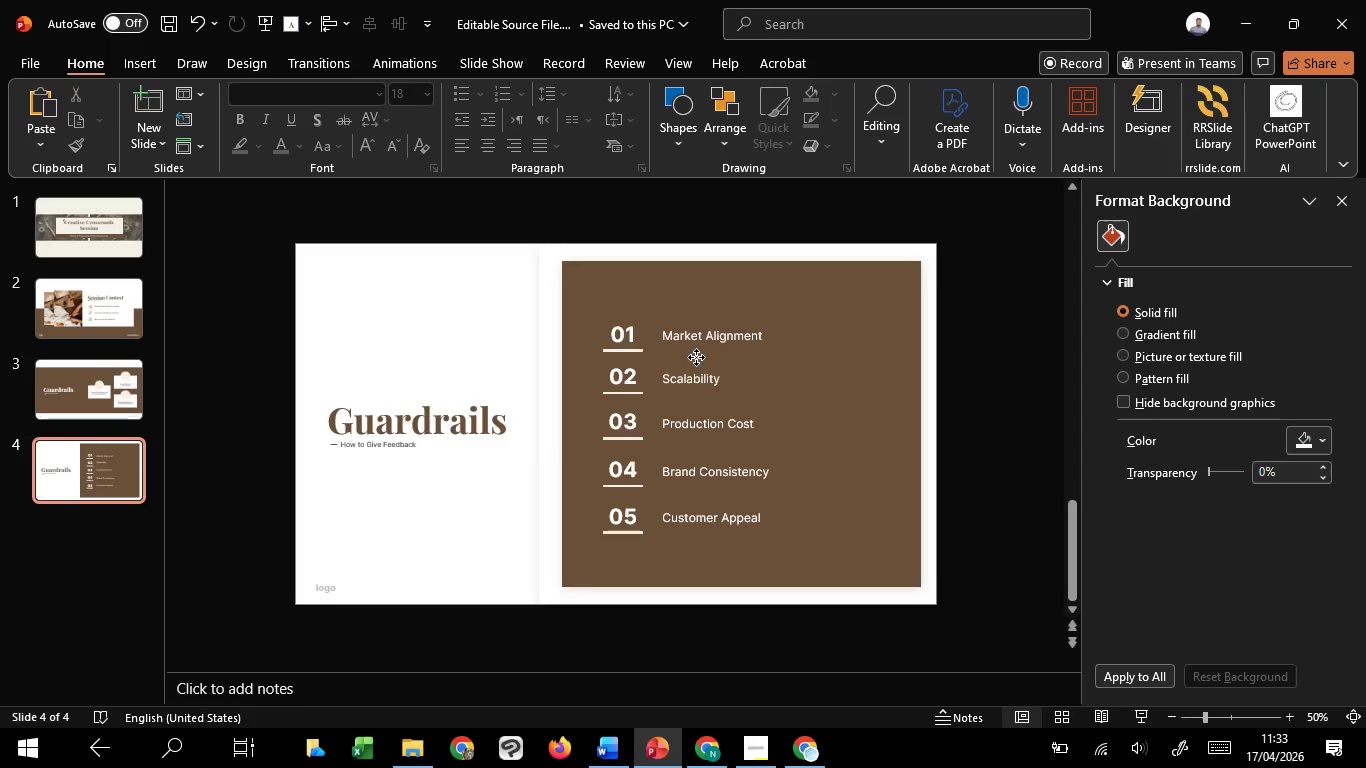 
left_click([696, 357])
 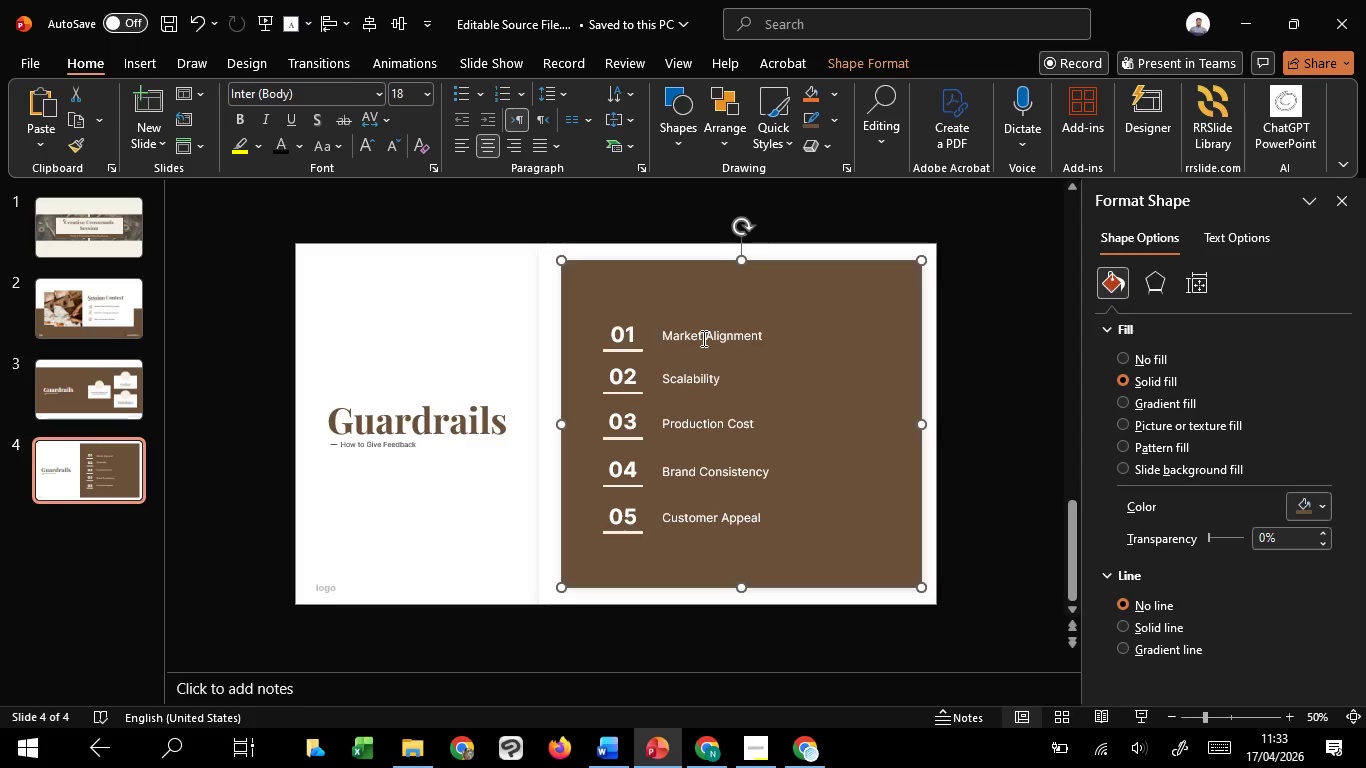 
left_click([702, 338])
 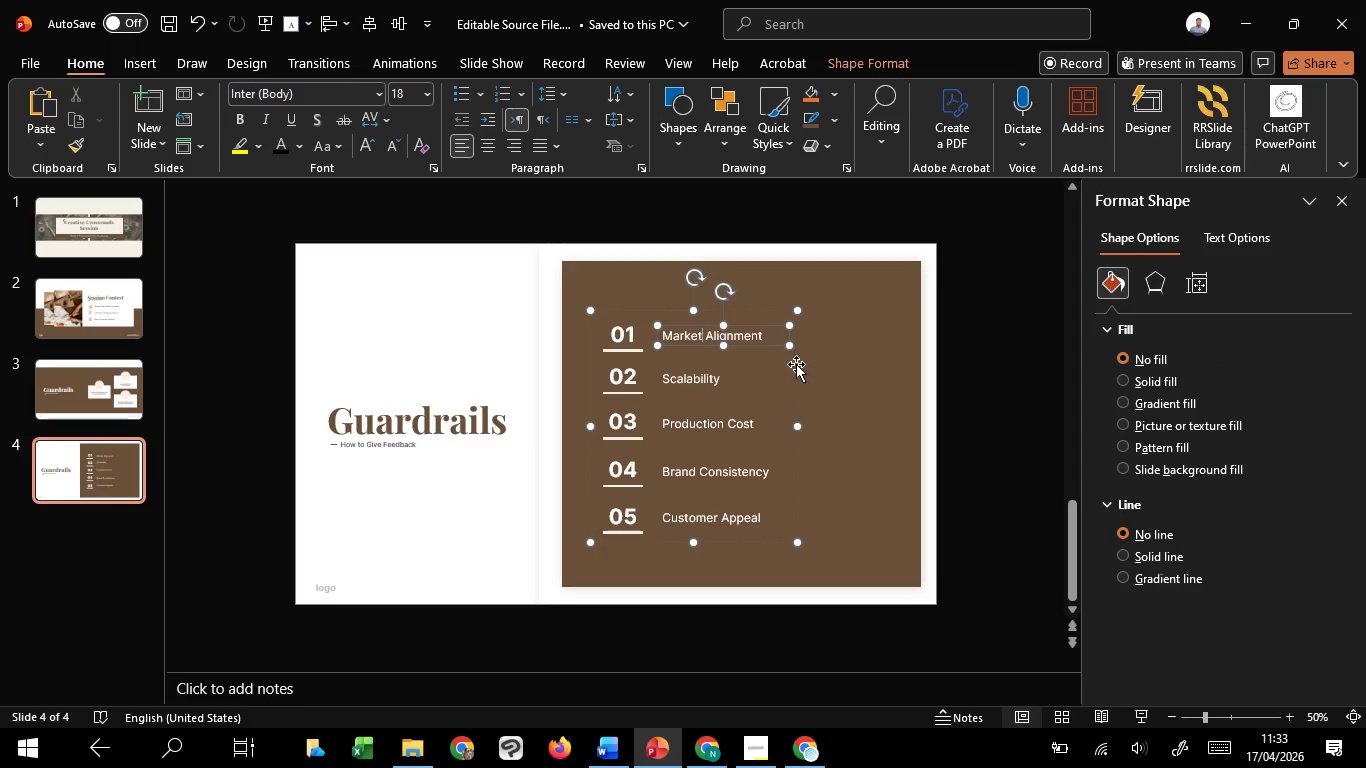 
left_click([796, 364])
 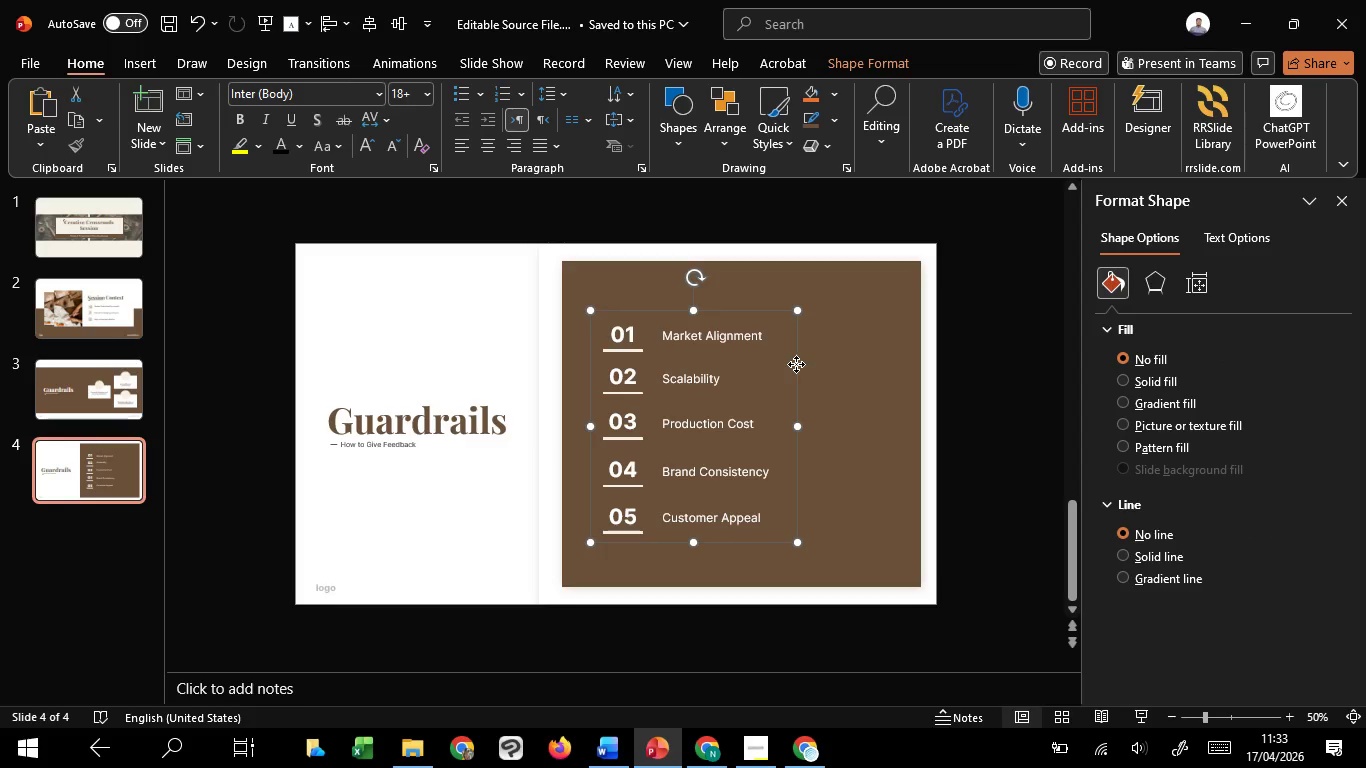 
left_click_drag(start_coordinate=[796, 364], to_coordinate=[845, 365])
 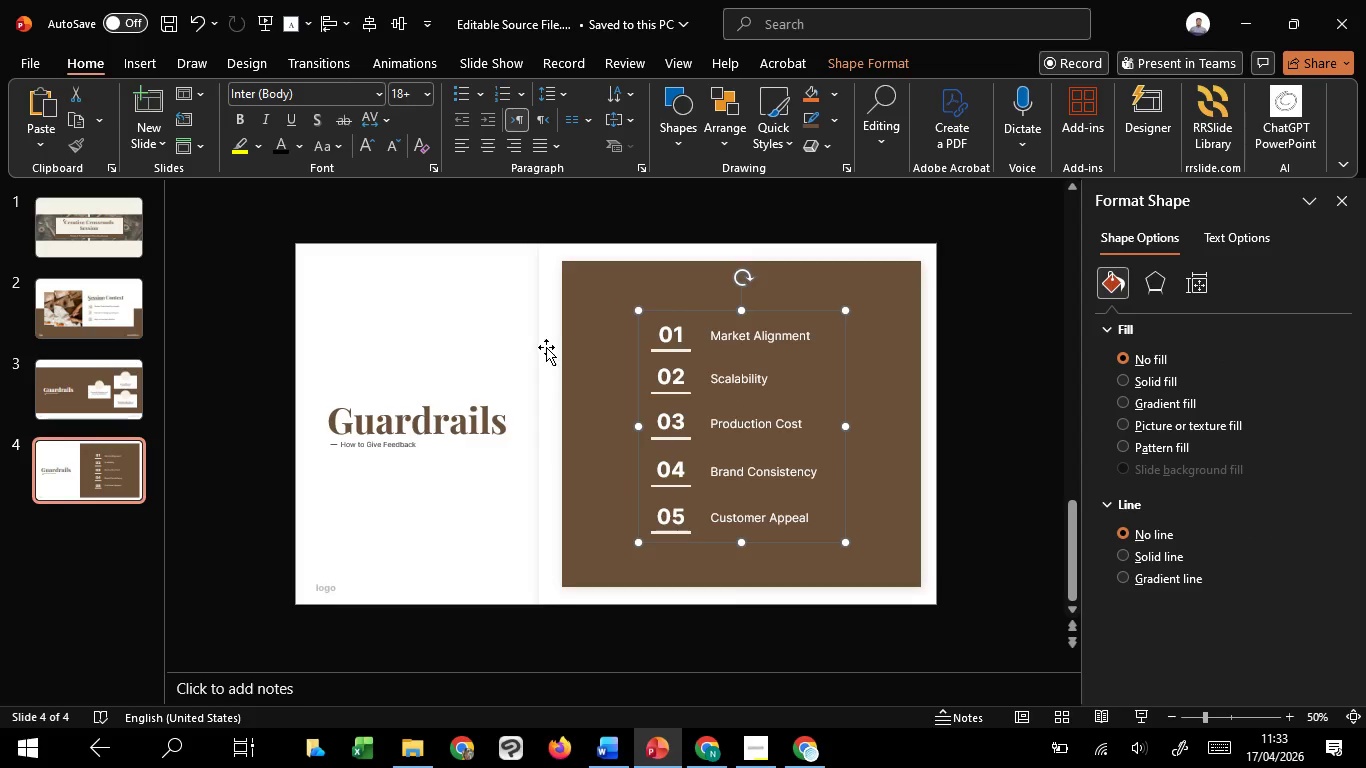 
hold_key(key=ShiftLeft, duration=1.51)
 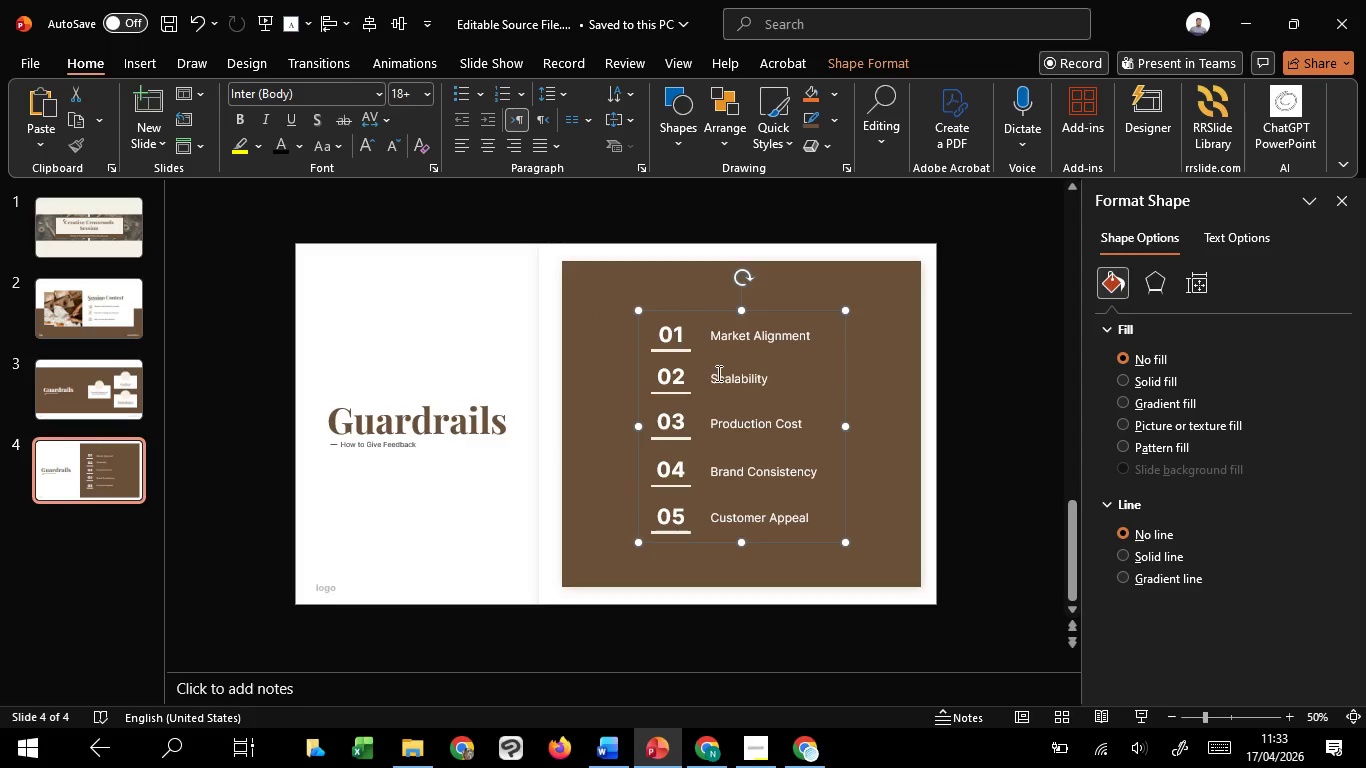 
hold_key(key=ShiftLeft, duration=0.77)
 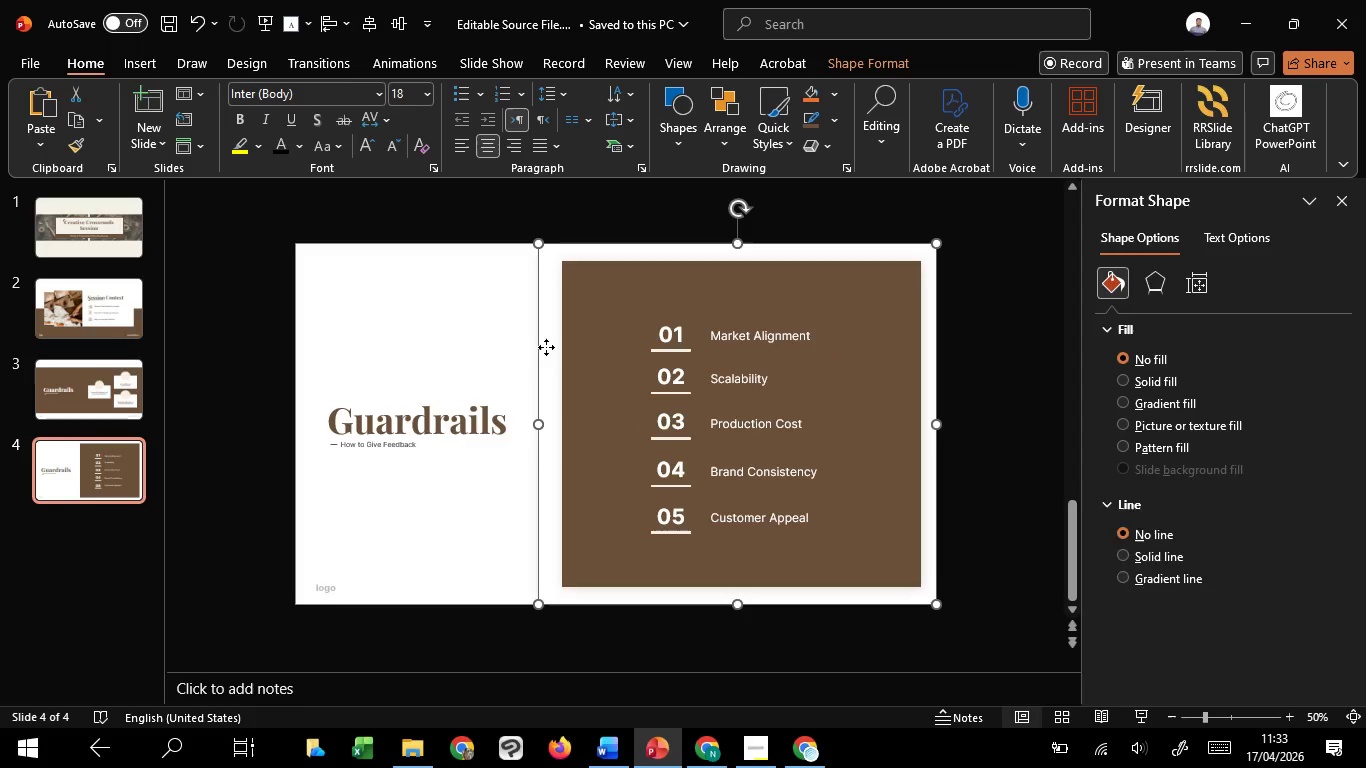 
hold_key(key=ShiftLeft, duration=4.47)
left_click([546, 347])
 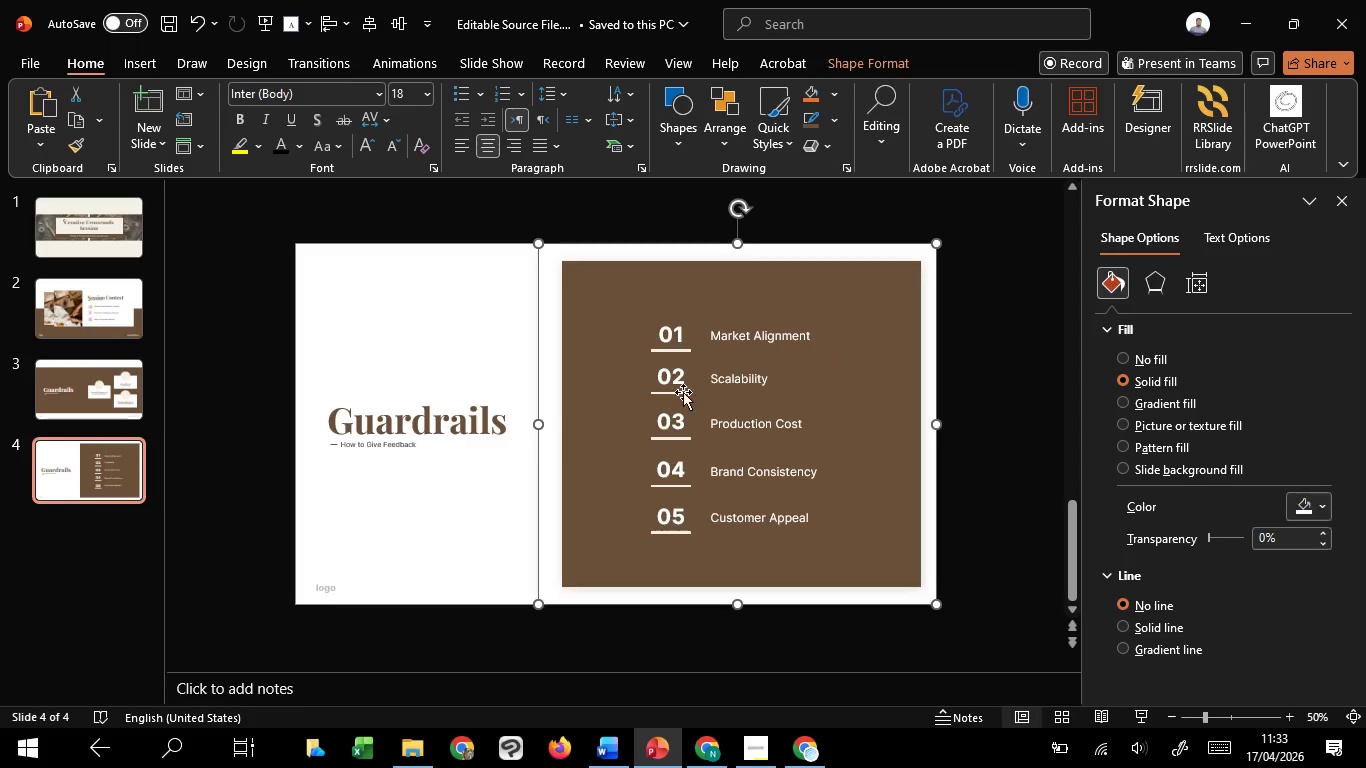 
left_click([707, 378])
 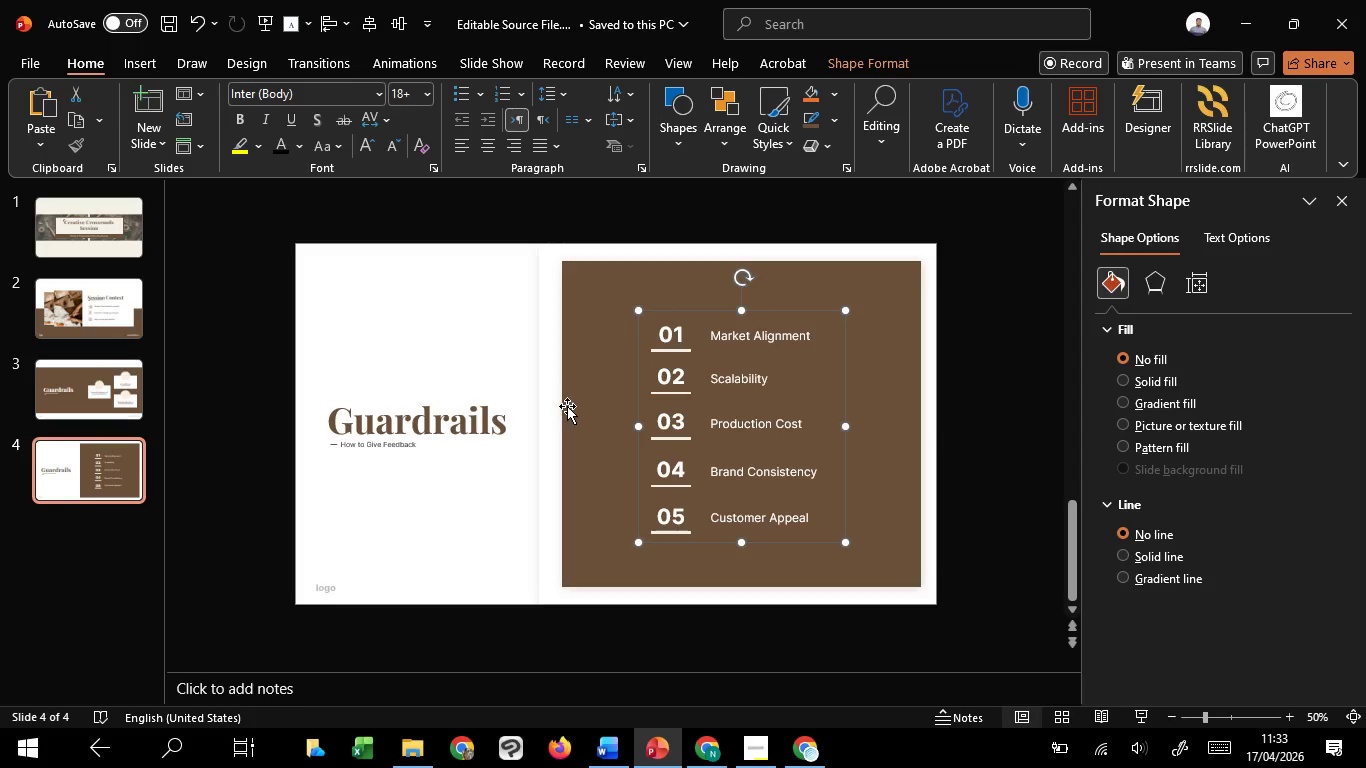 
left_click([548, 393])
 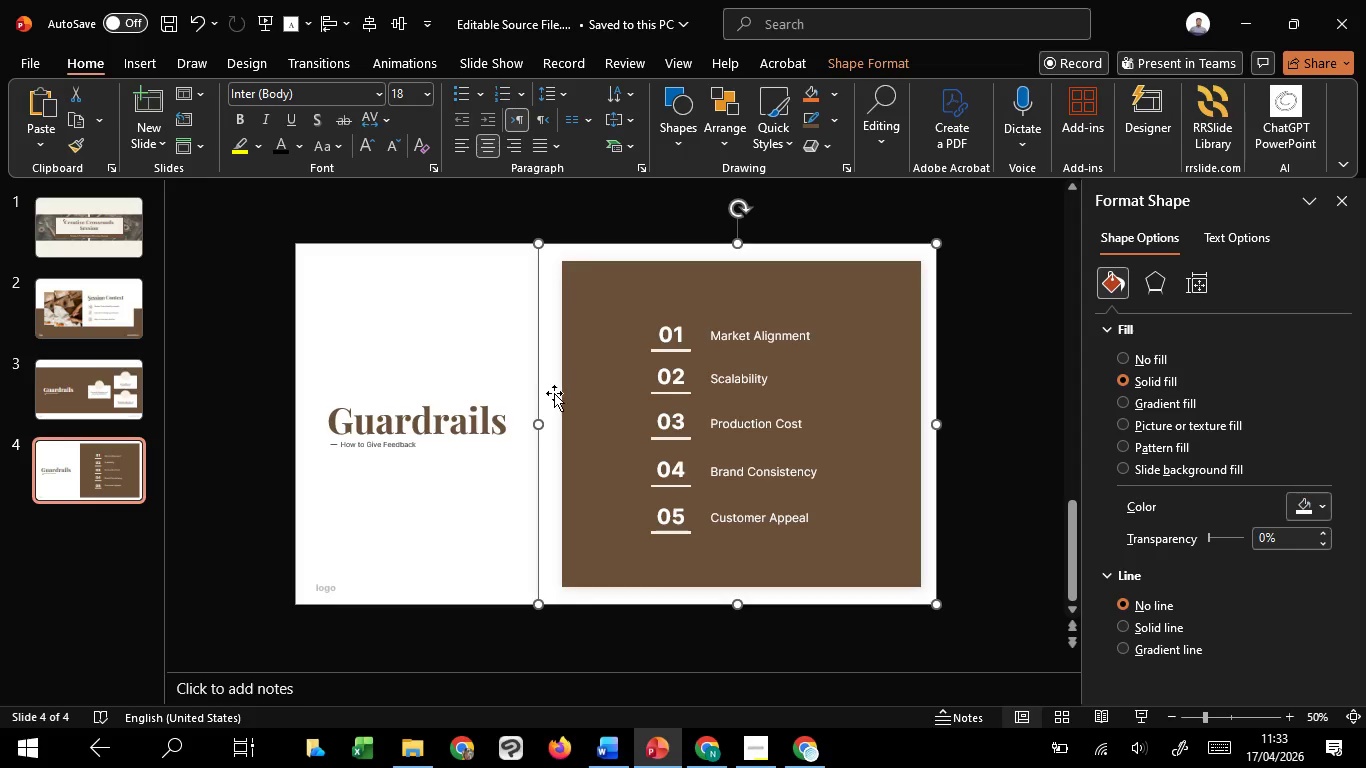 
hold_key(key=ShiftLeft, duration=1.51)
left_click([568, 390])
 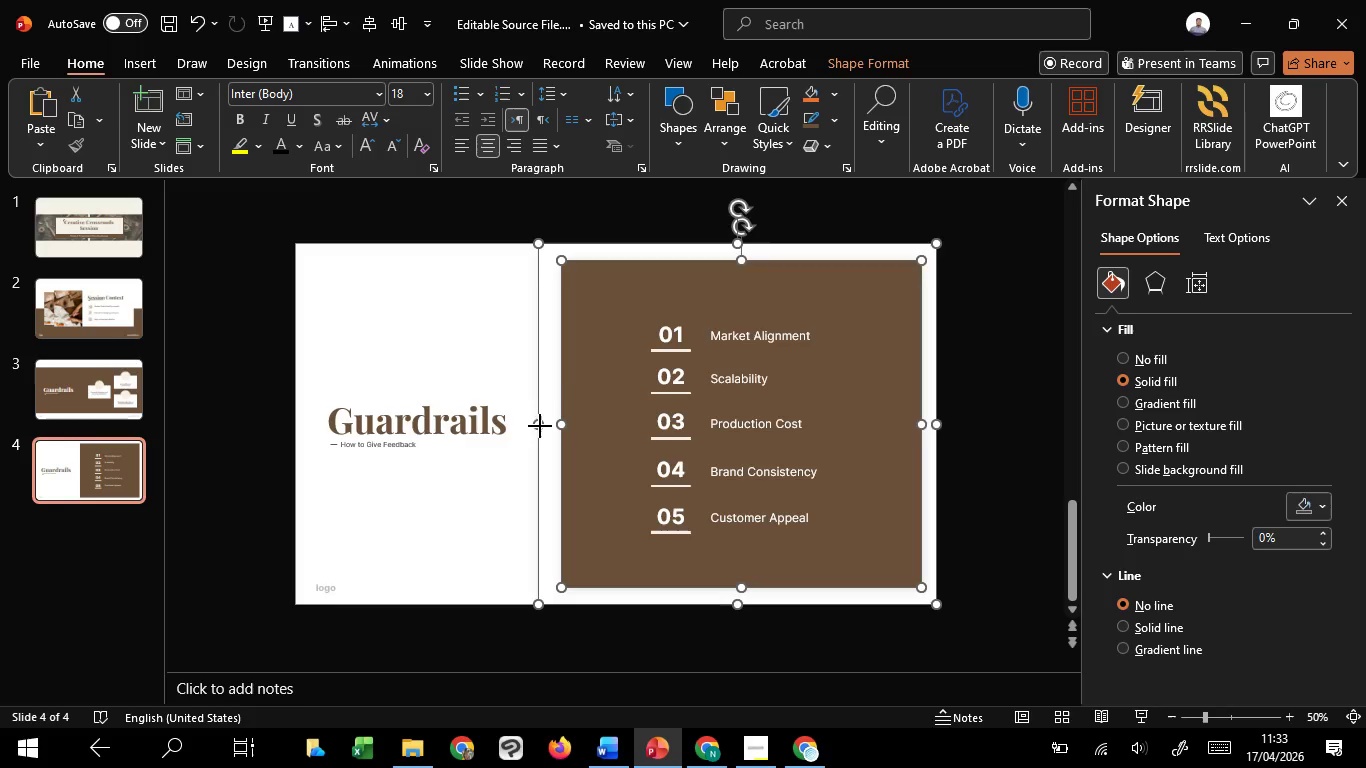 
left_click_drag(start_coordinate=[540, 426], to_coordinate=[558, 424])
 